 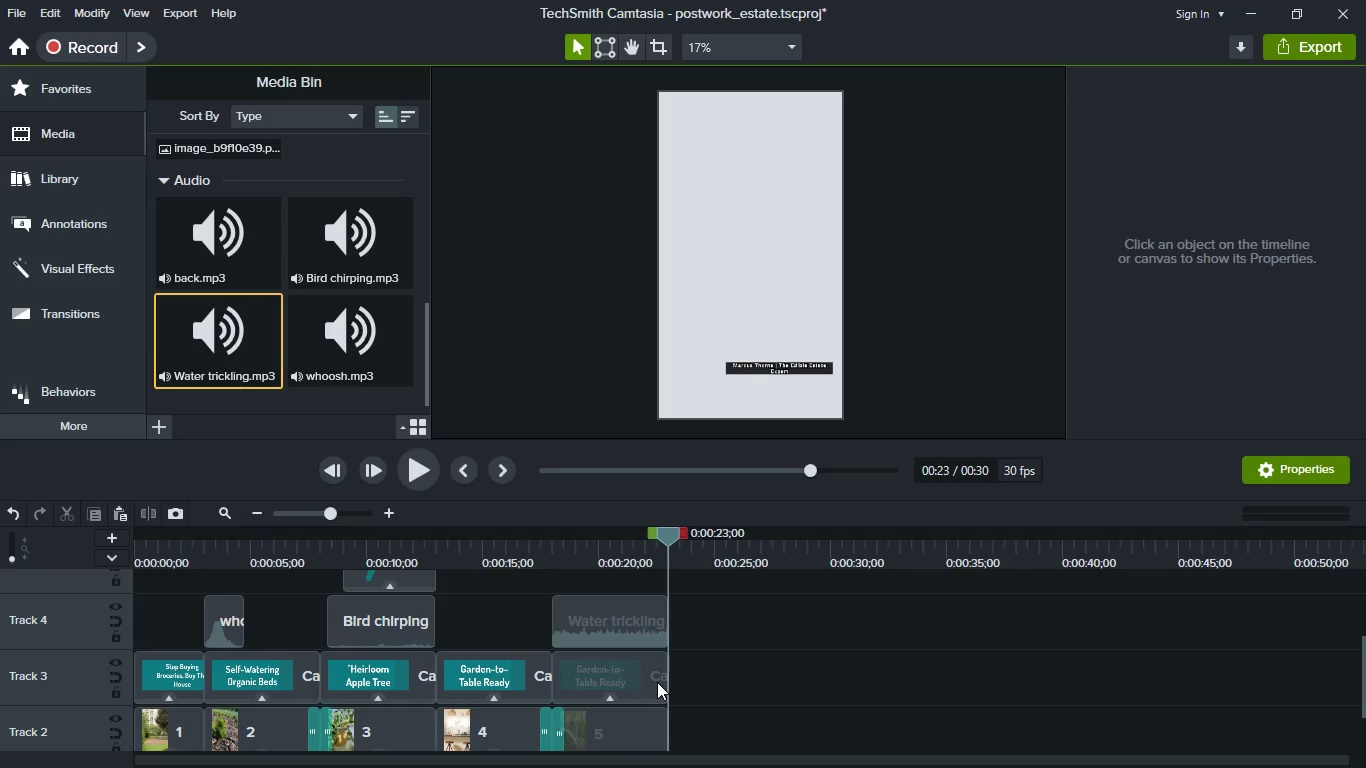 
left_click([632, 609])
 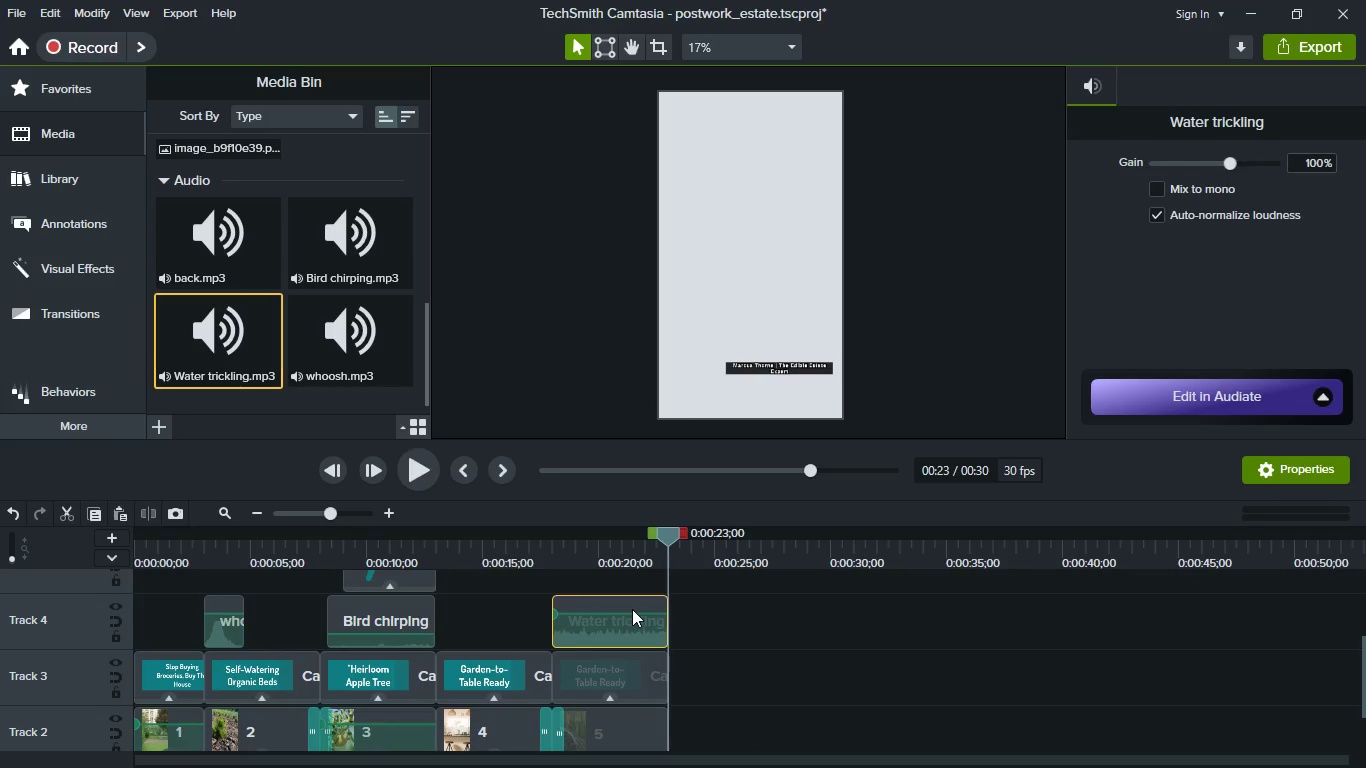 
left_click_drag(start_coordinate=[632, 614], to_coordinate=[634, 626])
 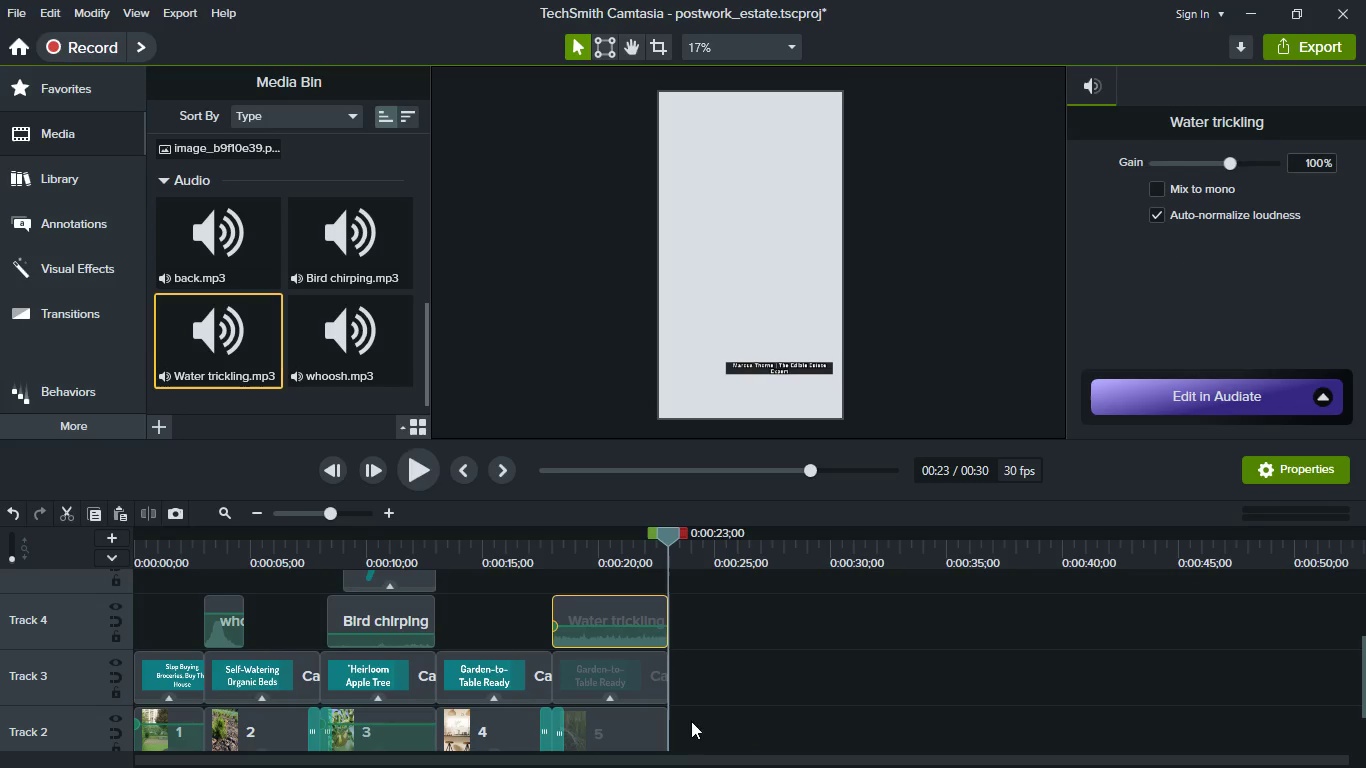 
key(Meta+MetaLeft)
 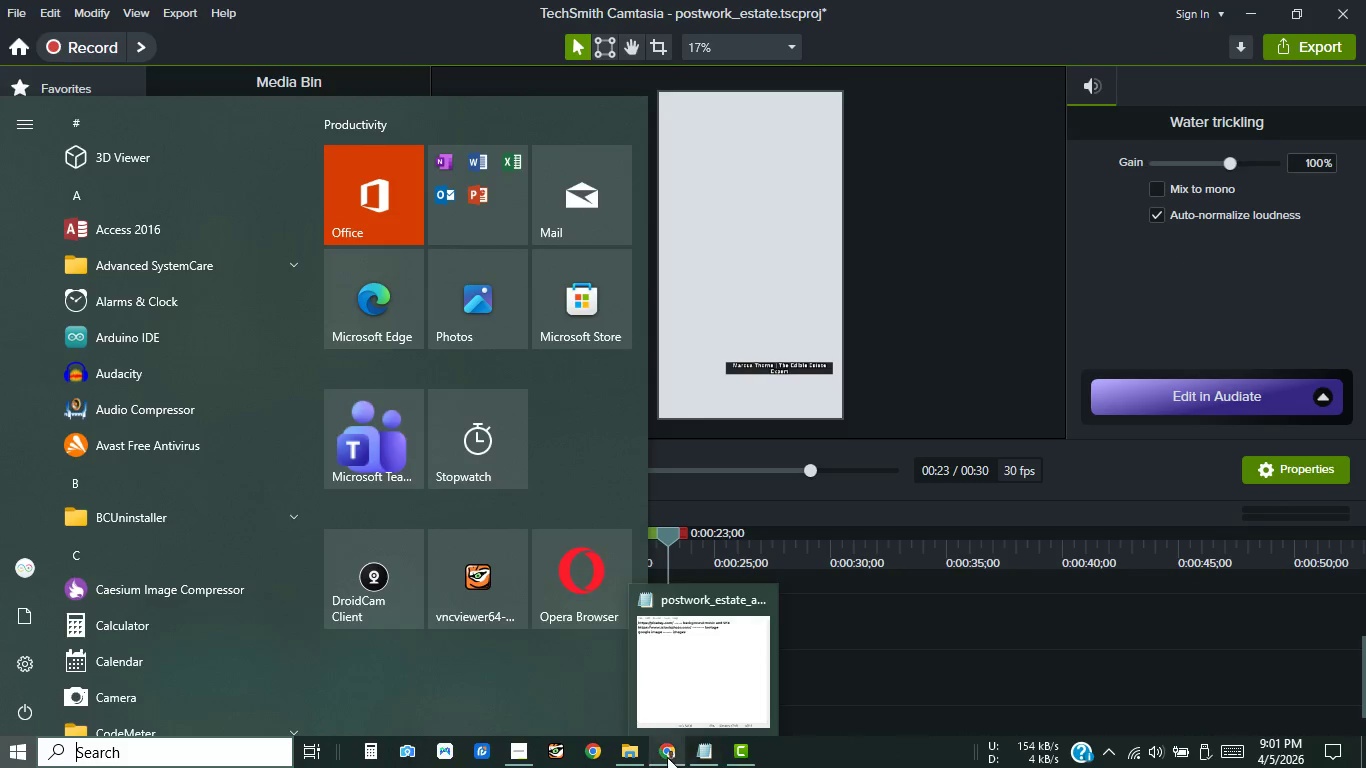 
left_click([667, 757])
 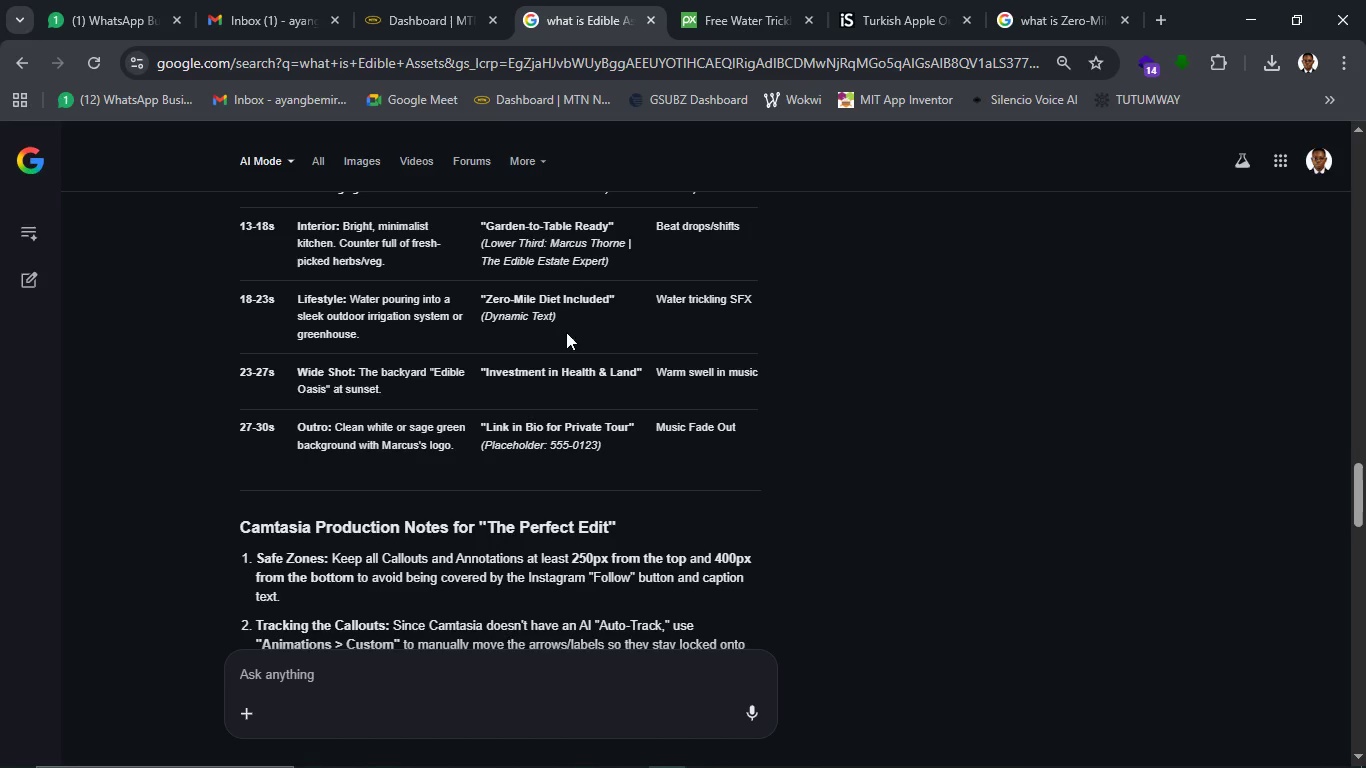 
wait(6.2)
 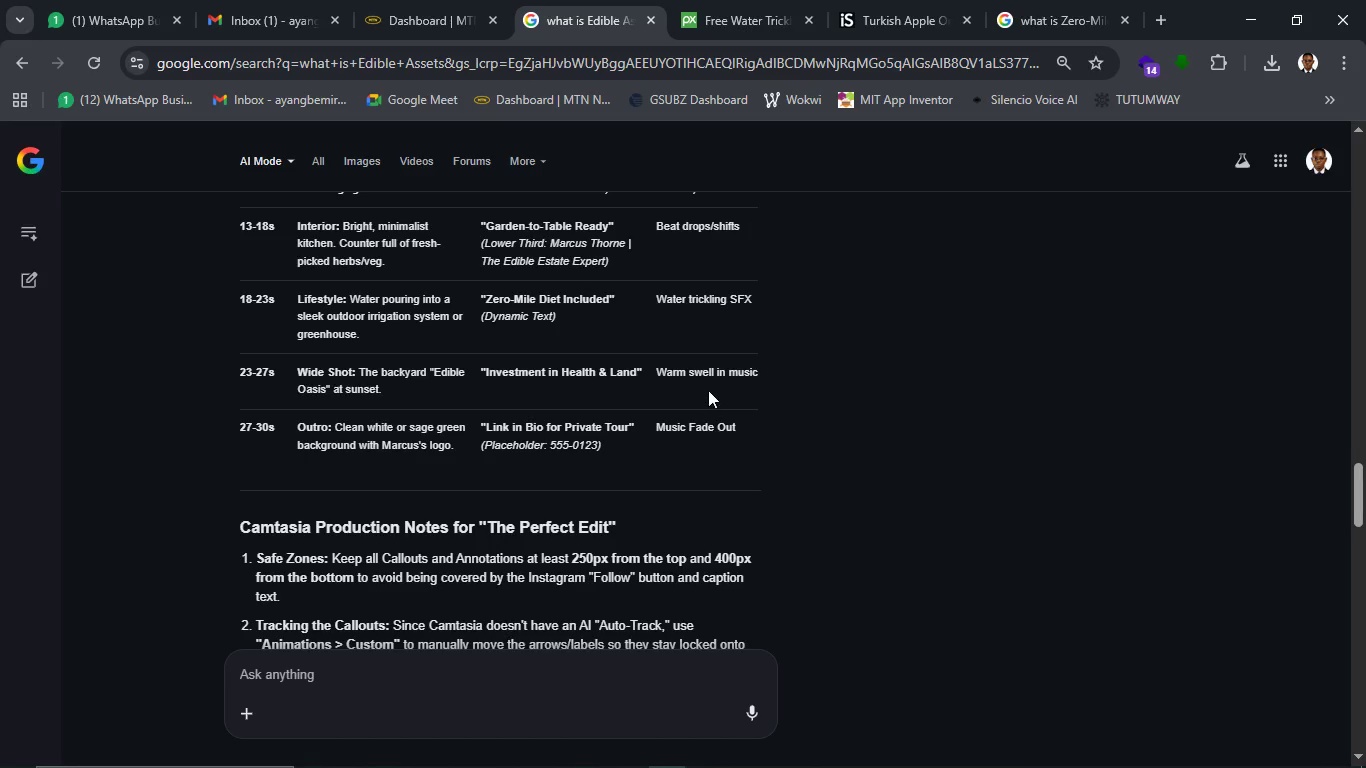 
left_click([493, 302])
 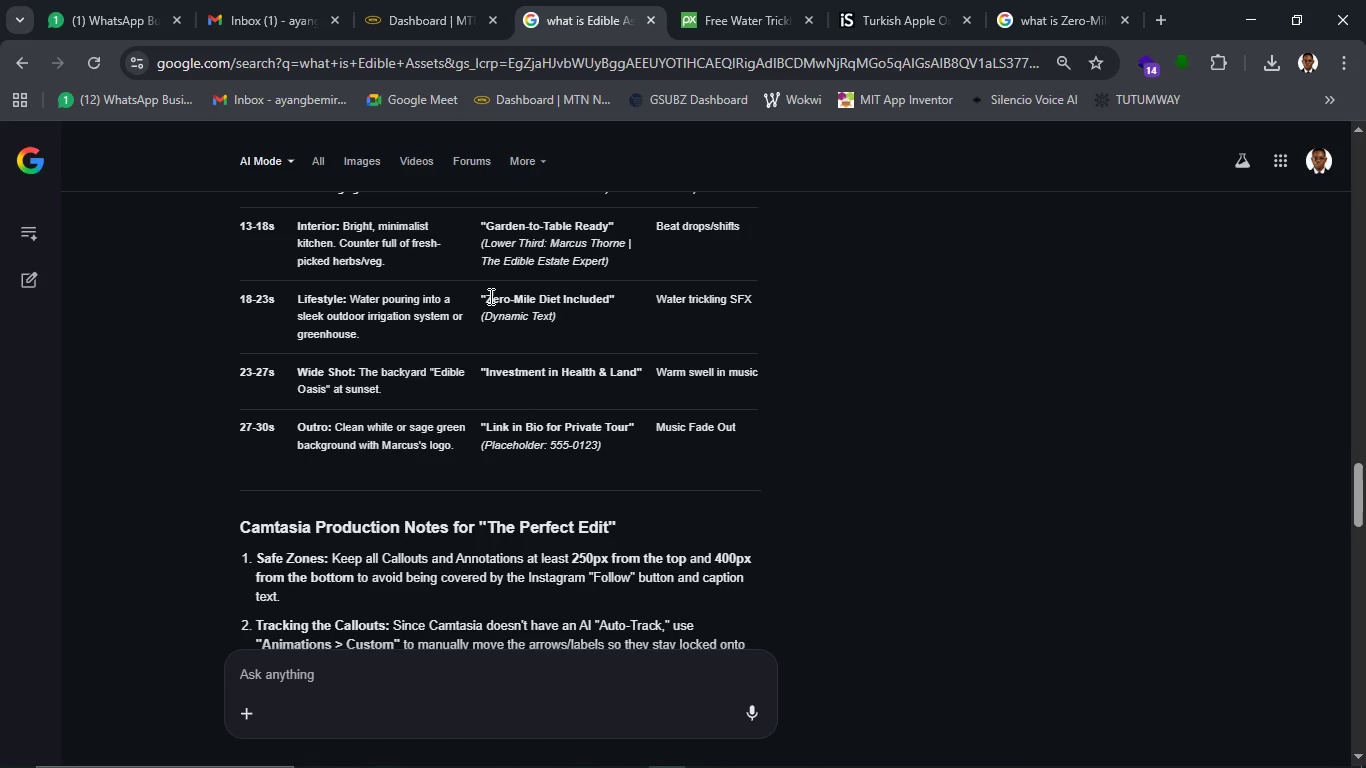 
left_click_drag(start_coordinate=[489, 296], to_coordinate=[610, 292])
 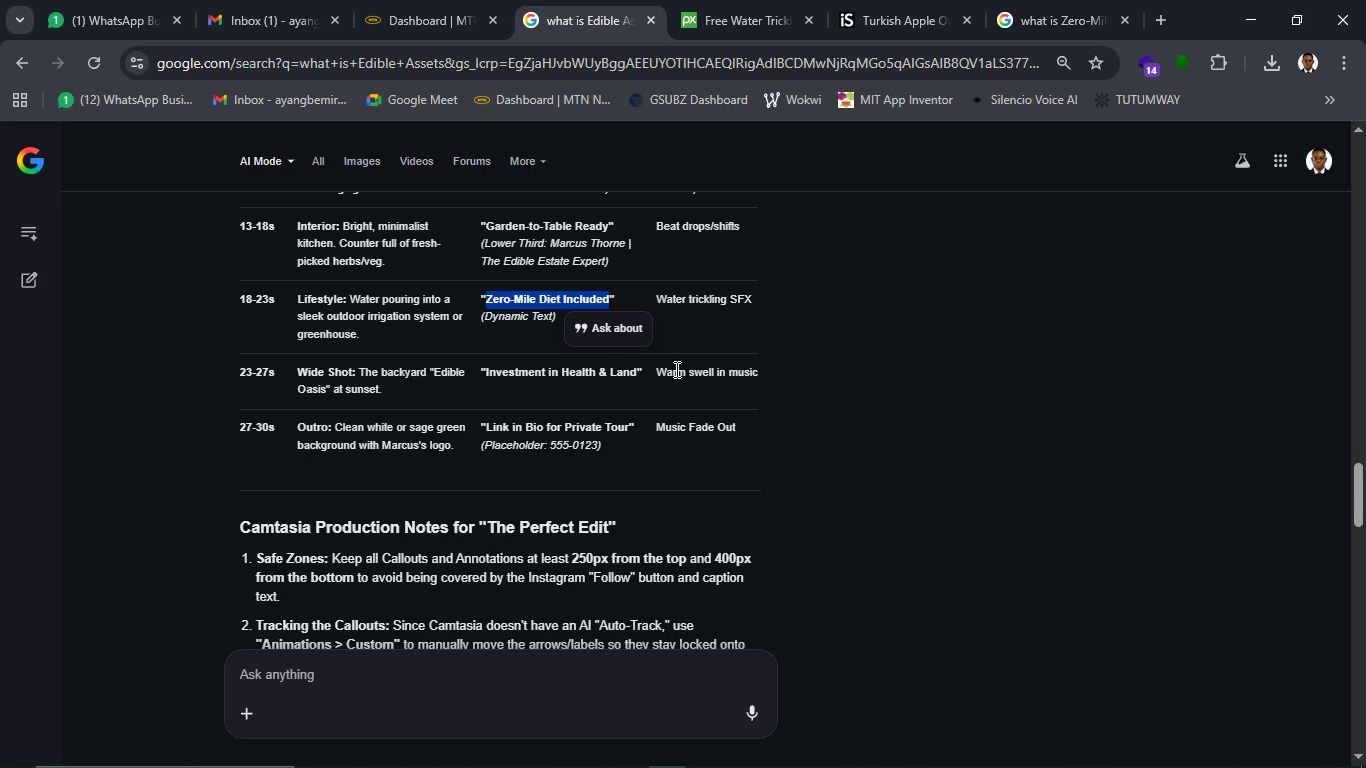 
key(Control+C)
 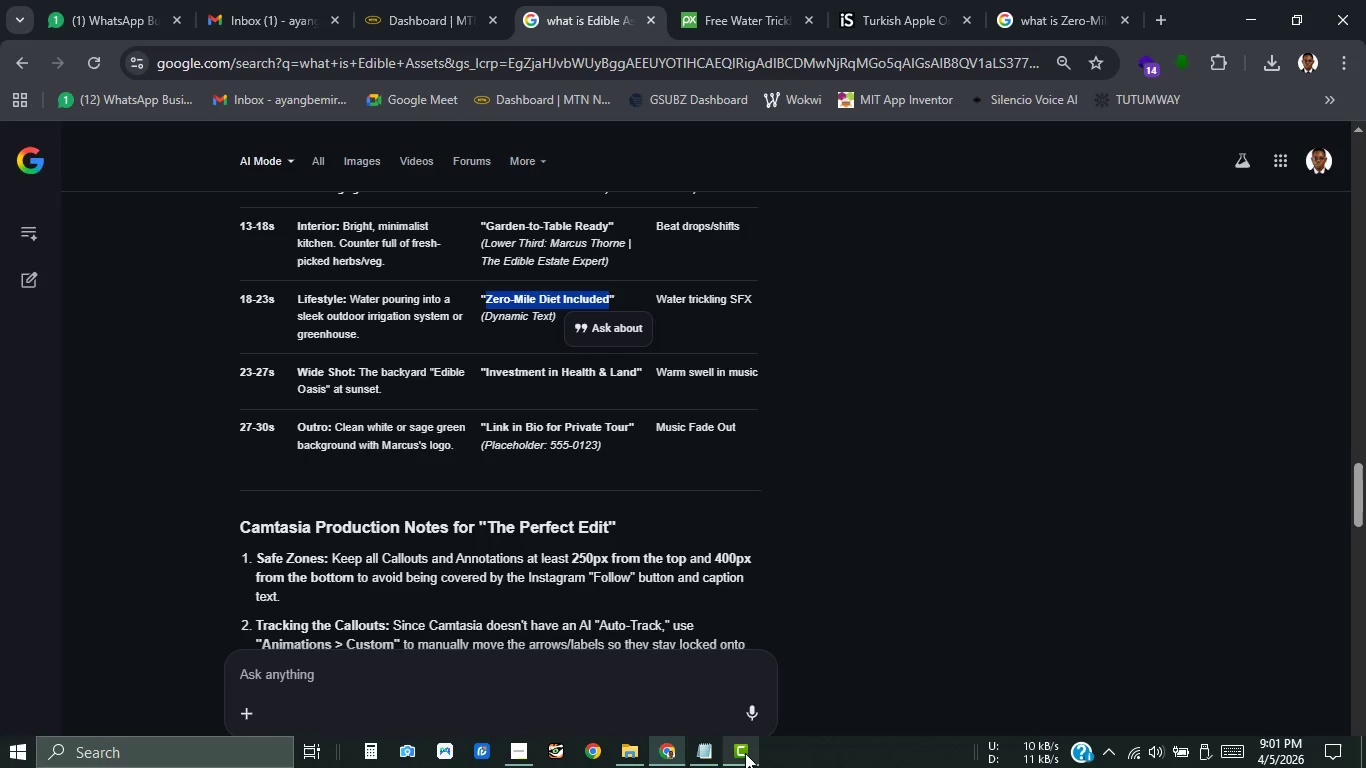 
left_click([742, 753])
 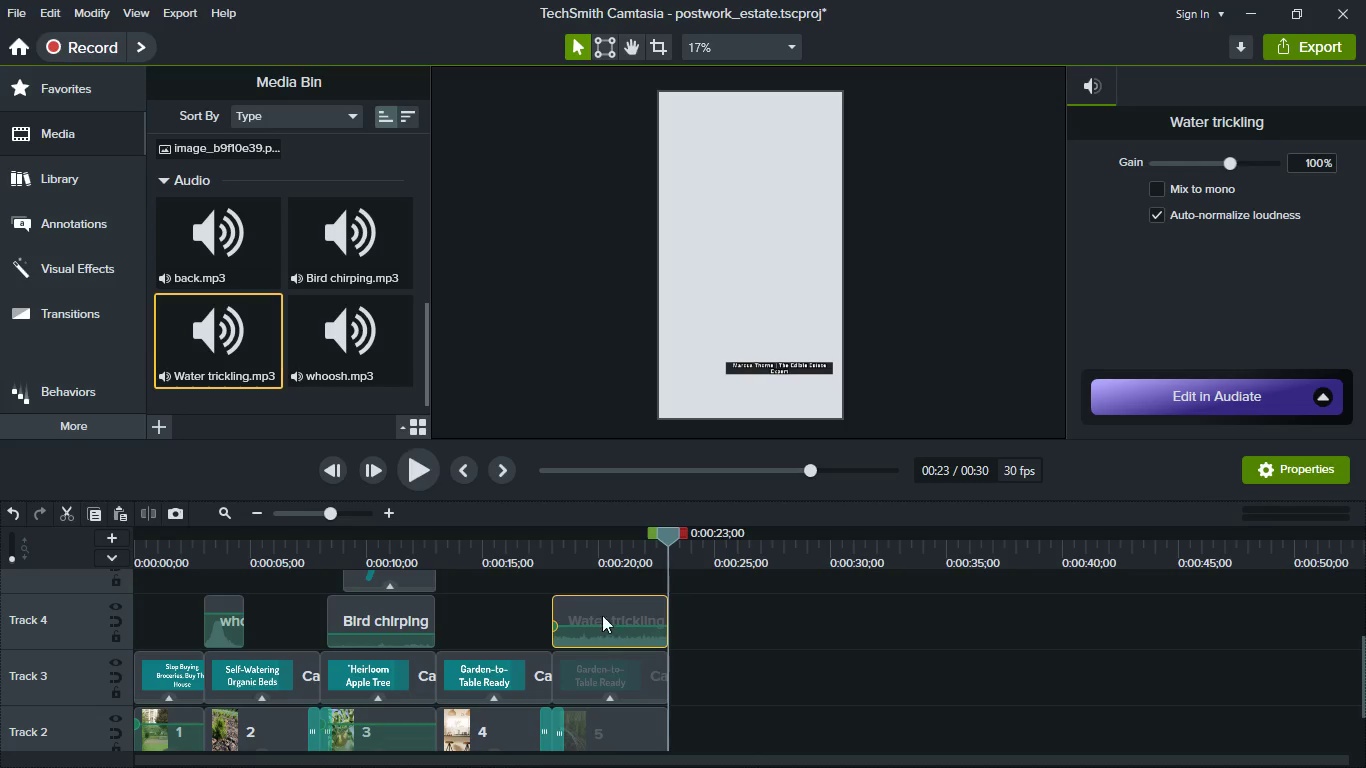 
left_click([610, 553])
 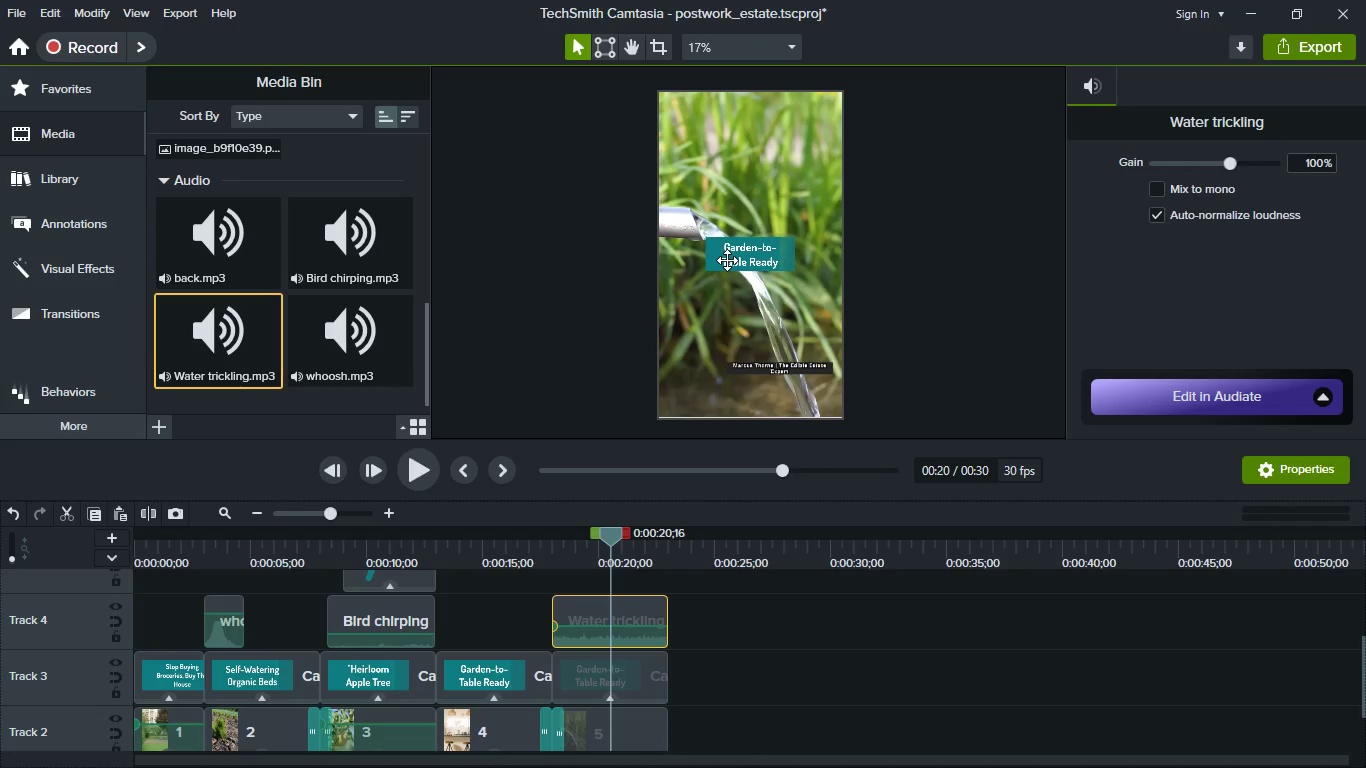 
double_click([728, 260])
 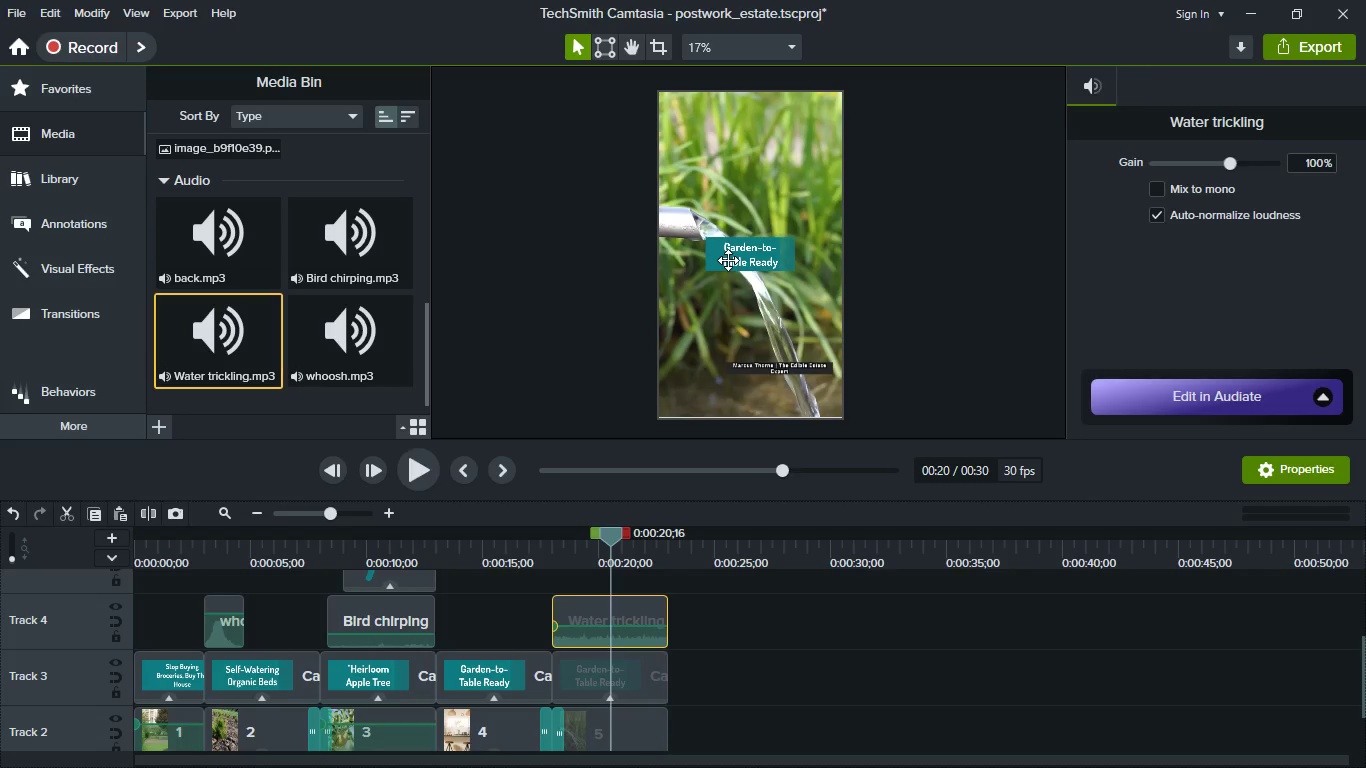 
key(Control+V)
 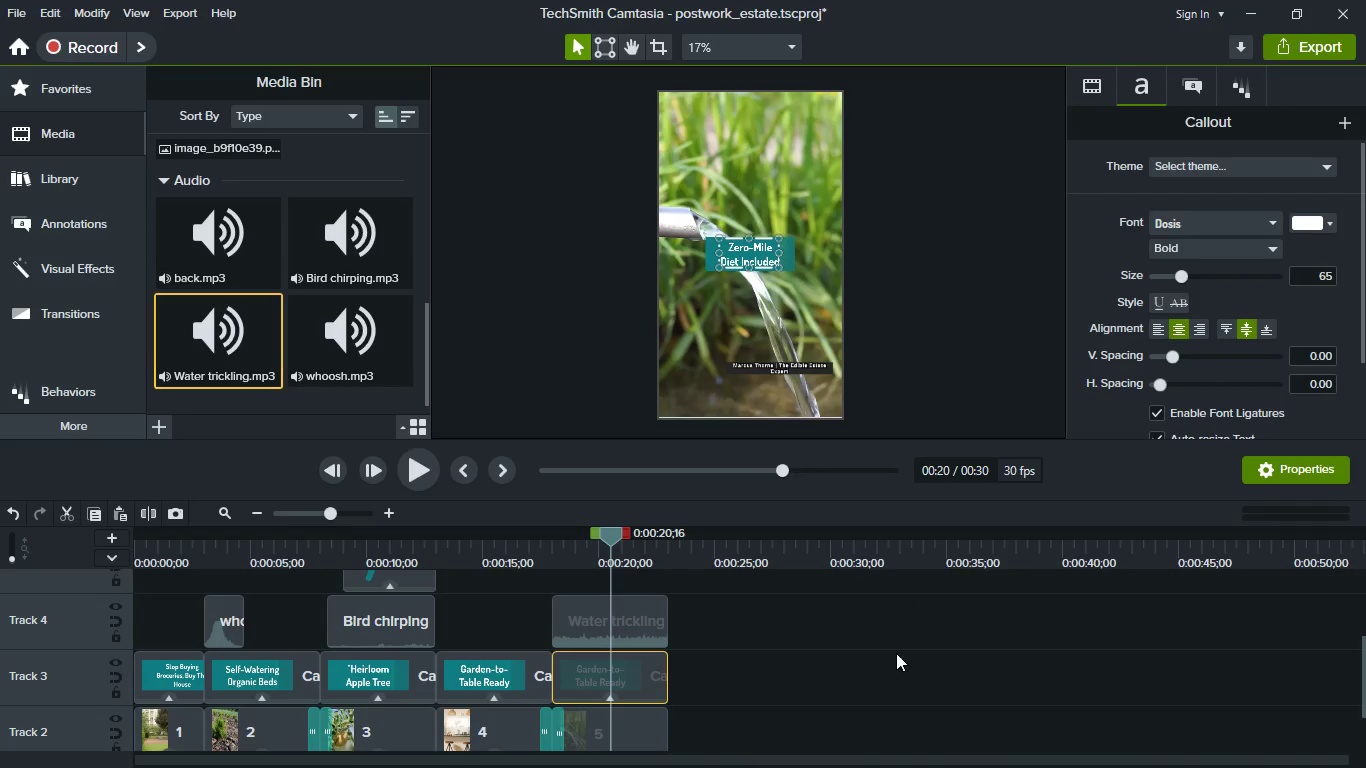 
left_click([893, 667])
 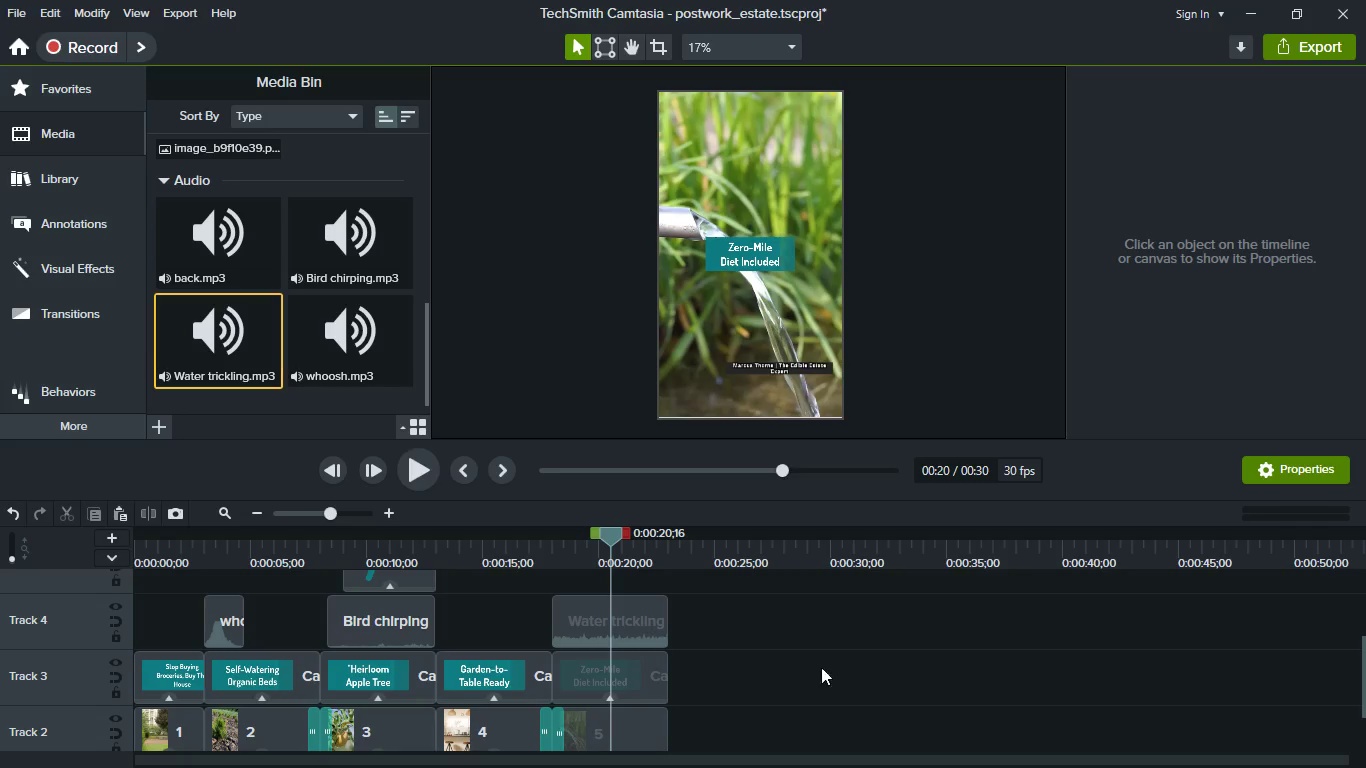 
left_click([526, 558])
 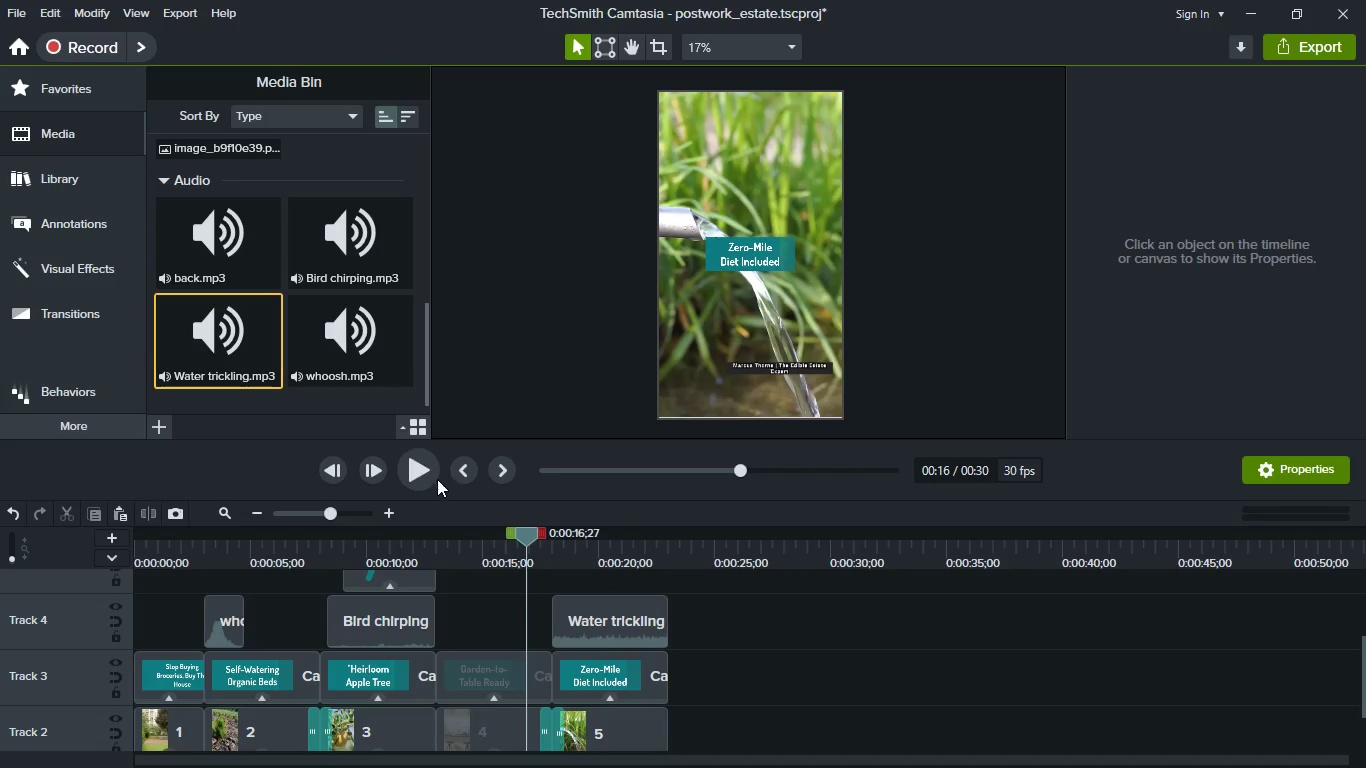 
left_click([431, 476])
 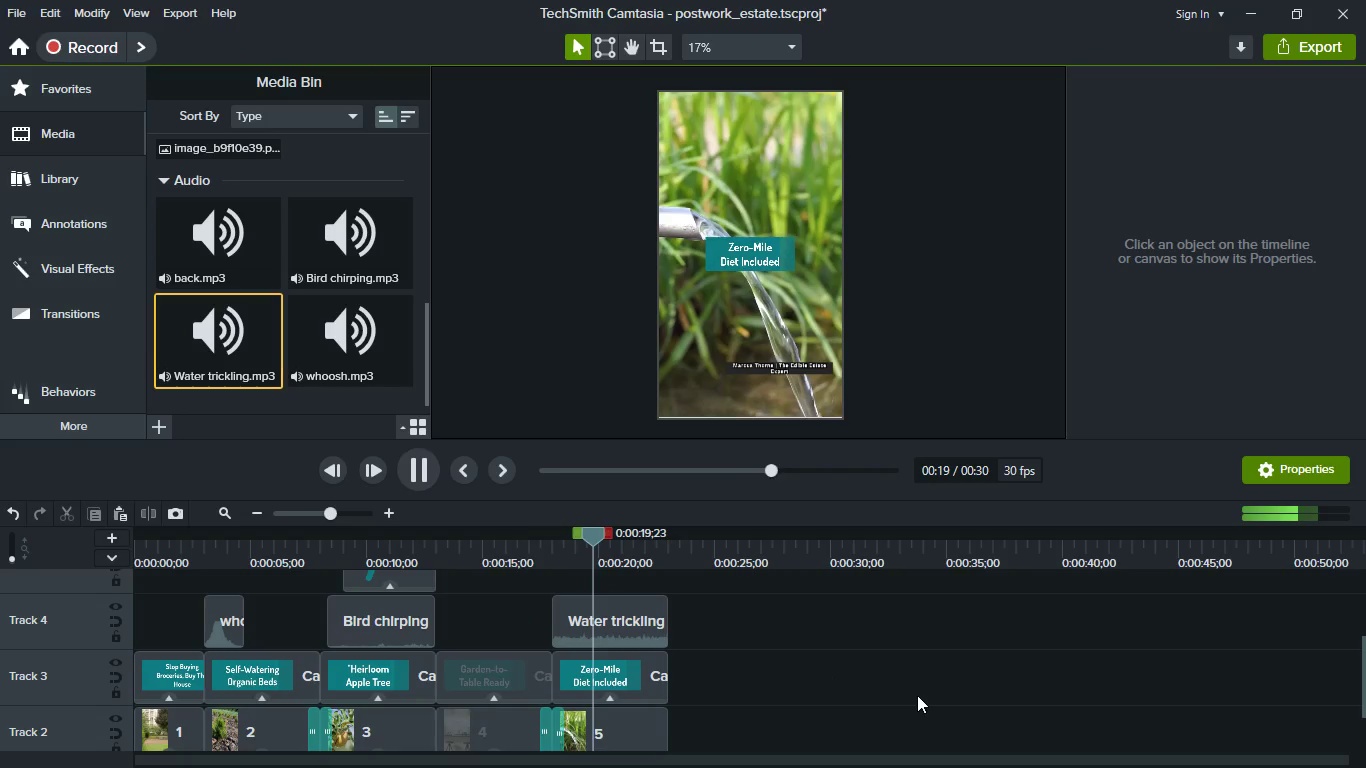 
wait(5.01)
 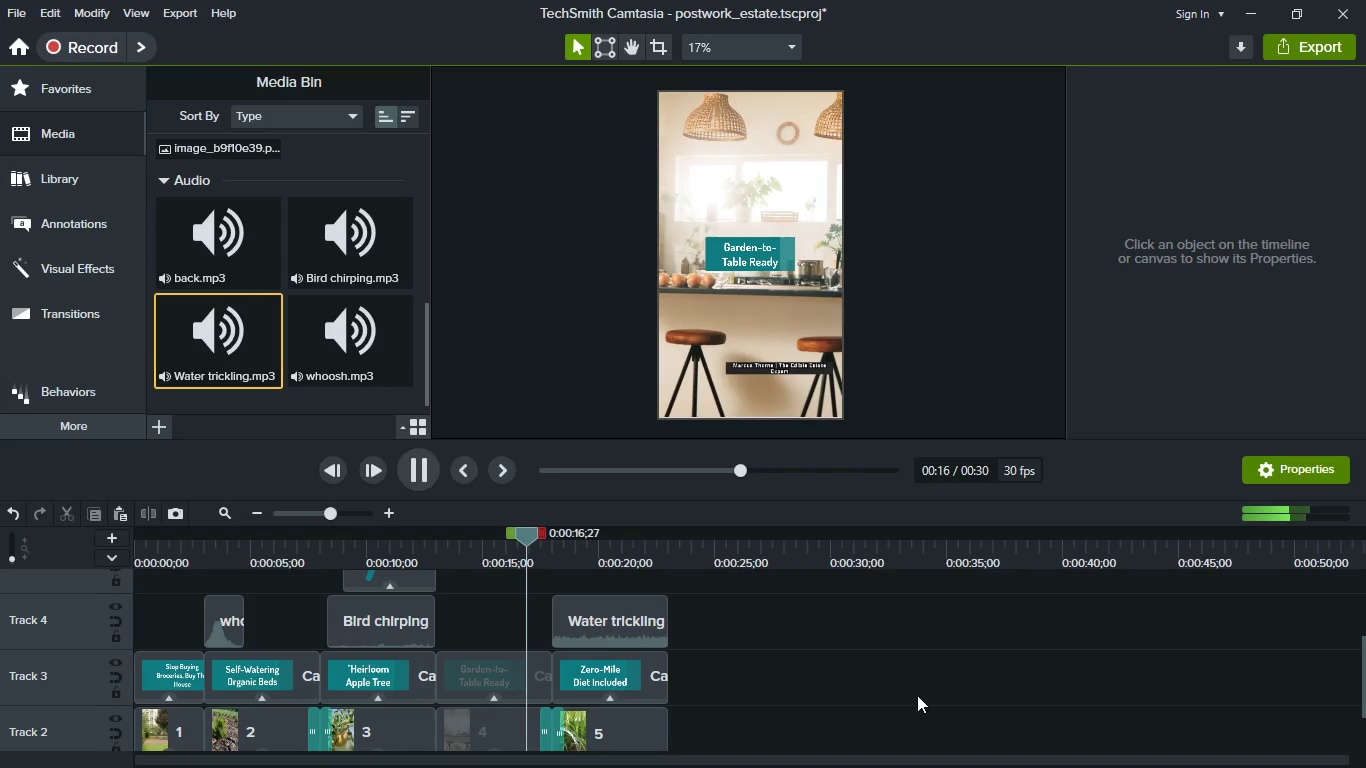 
key(Space)
 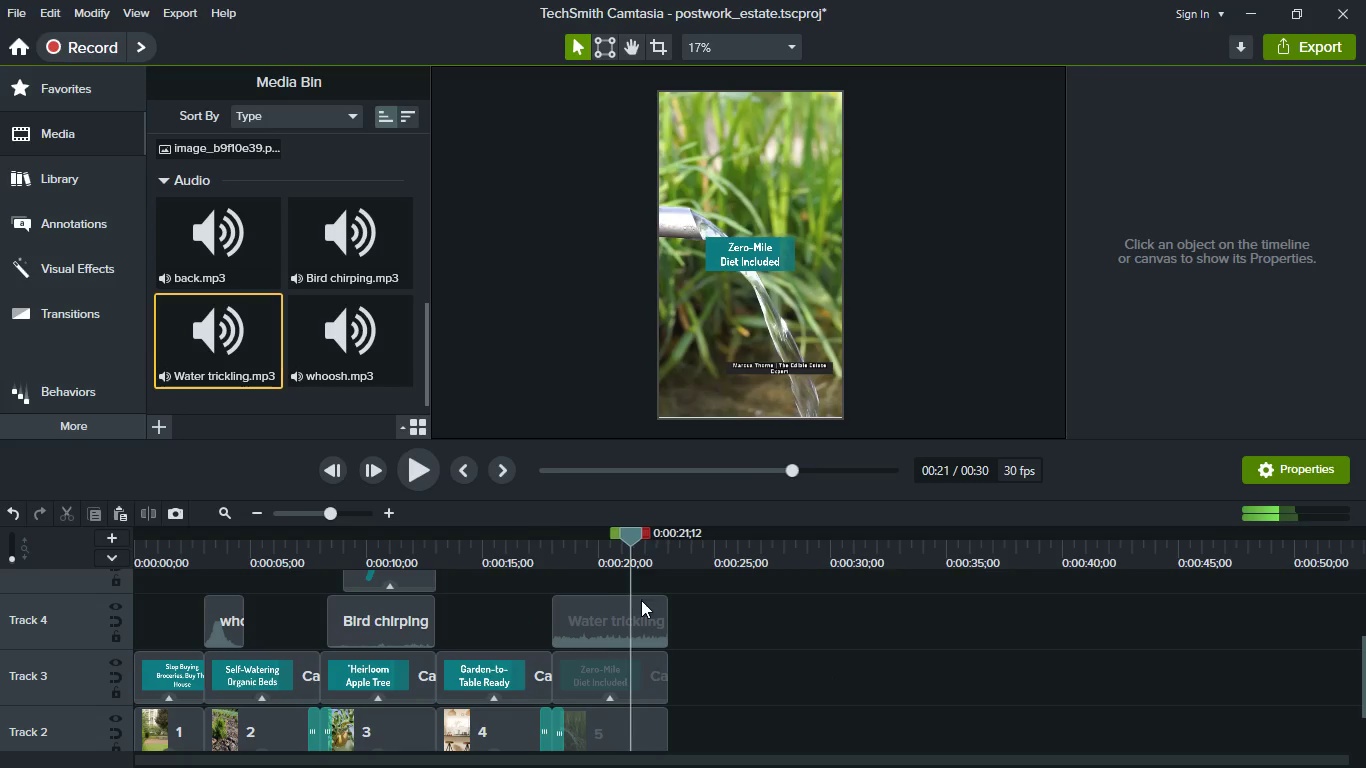 
left_click([589, 613])
 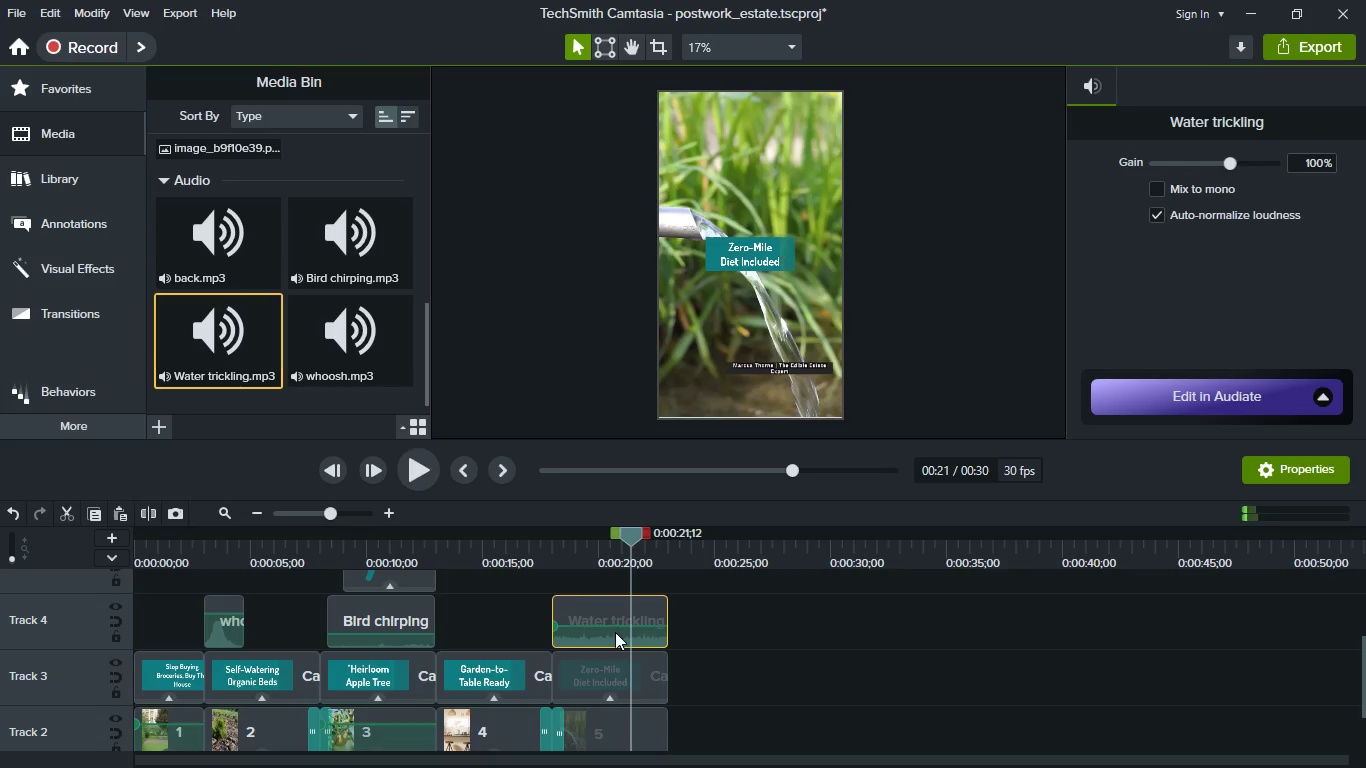 
left_click_drag(start_coordinate=[613, 625], to_coordinate=[613, 636])
 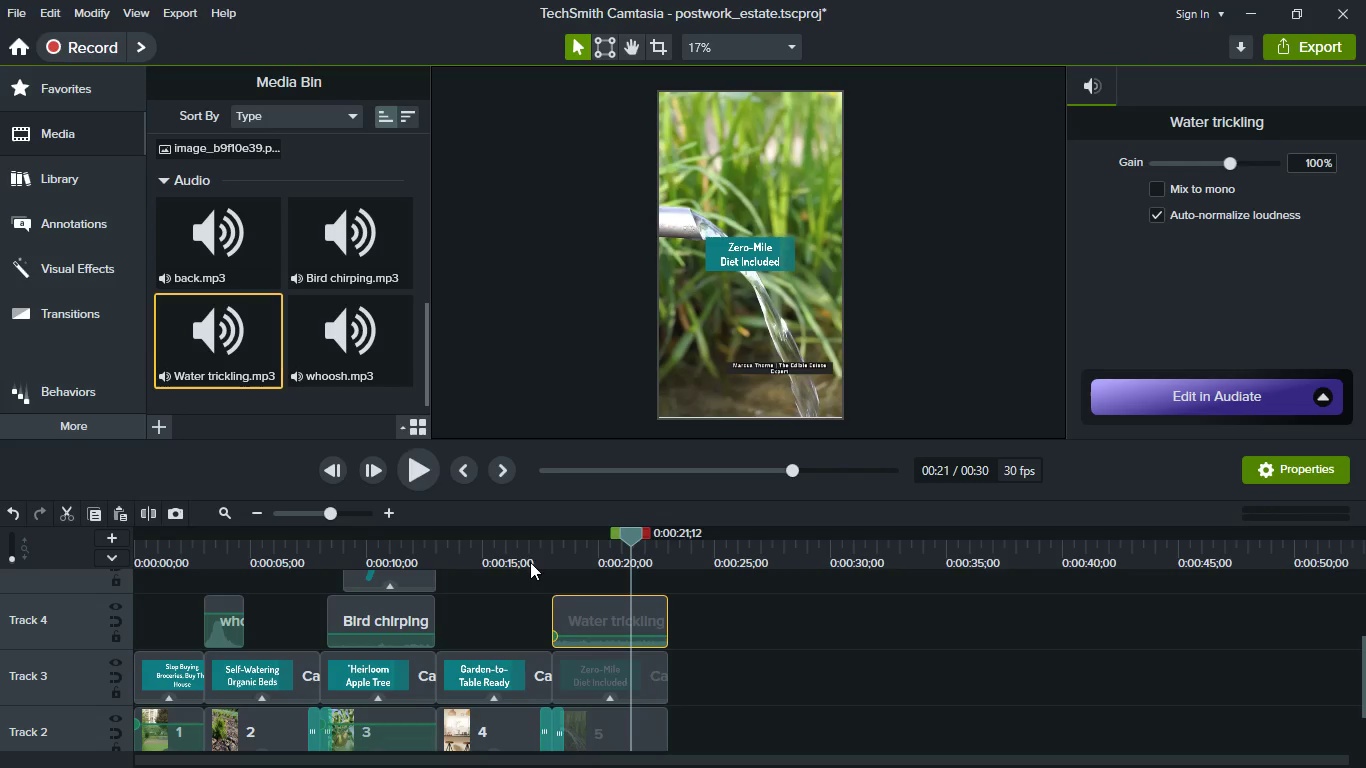 
left_click([524, 552])
 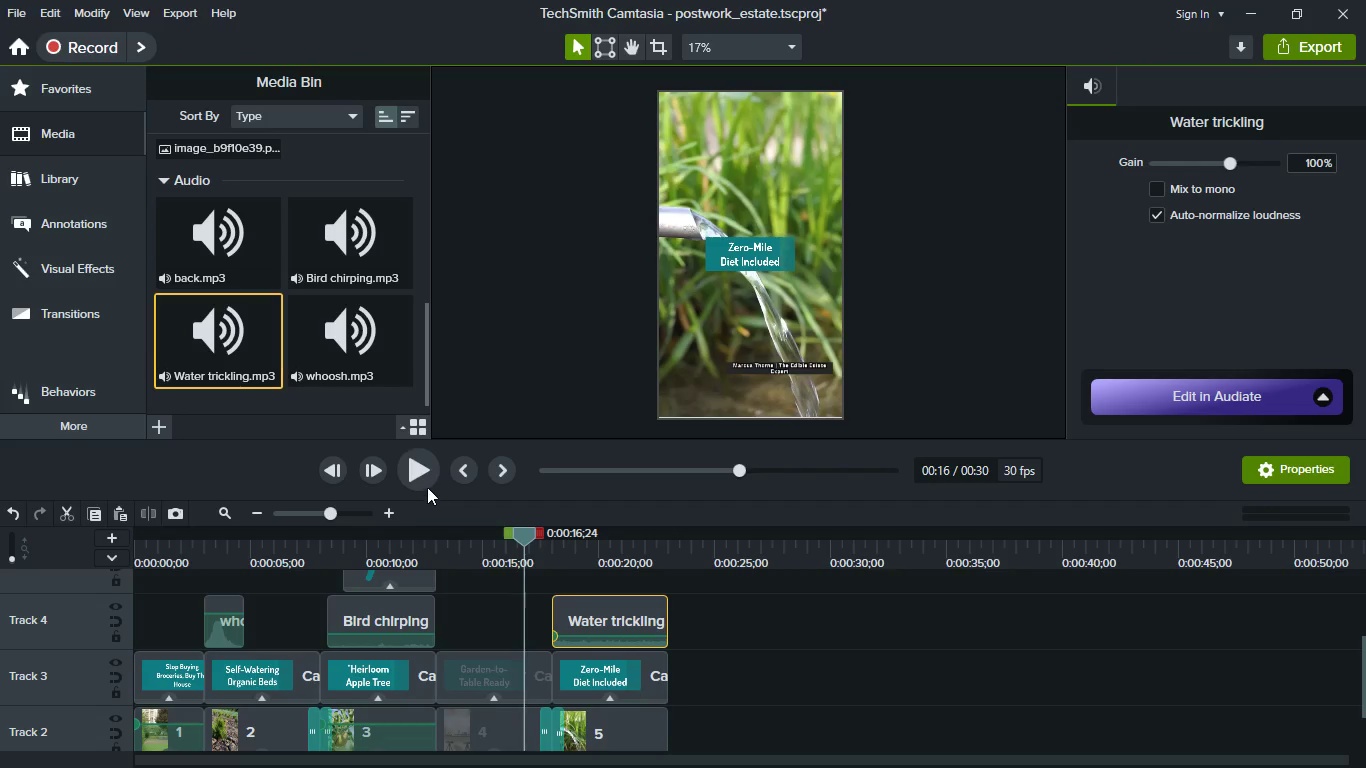 
left_click([427, 487])
 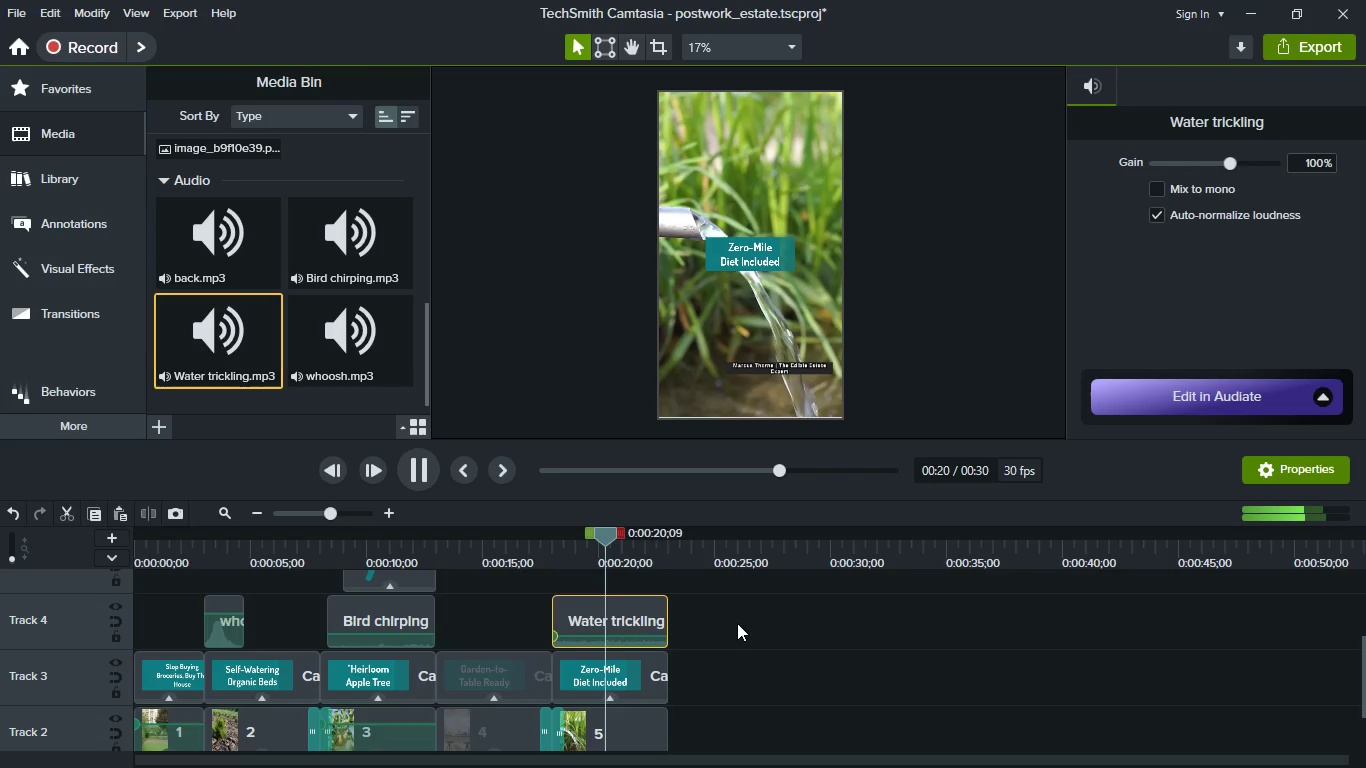 
wait(7.59)
 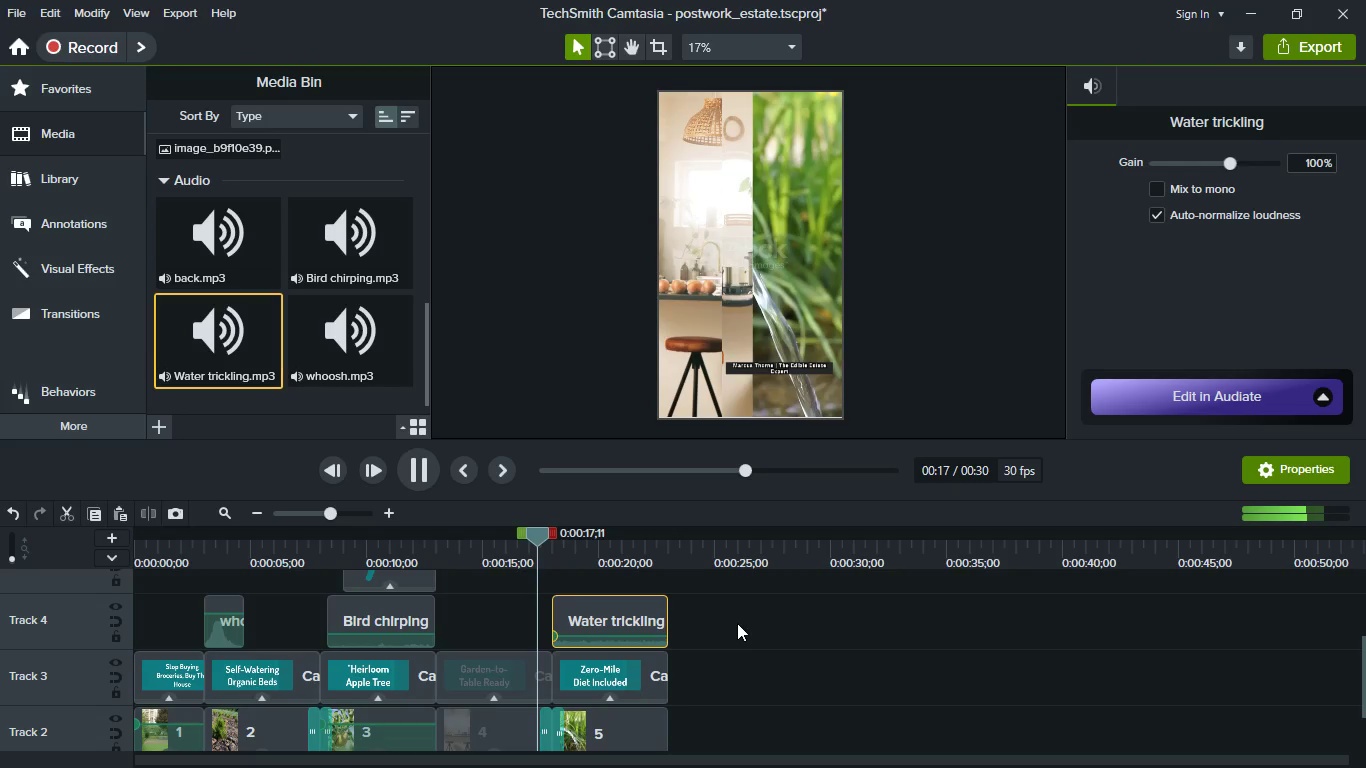 
key(Space)
 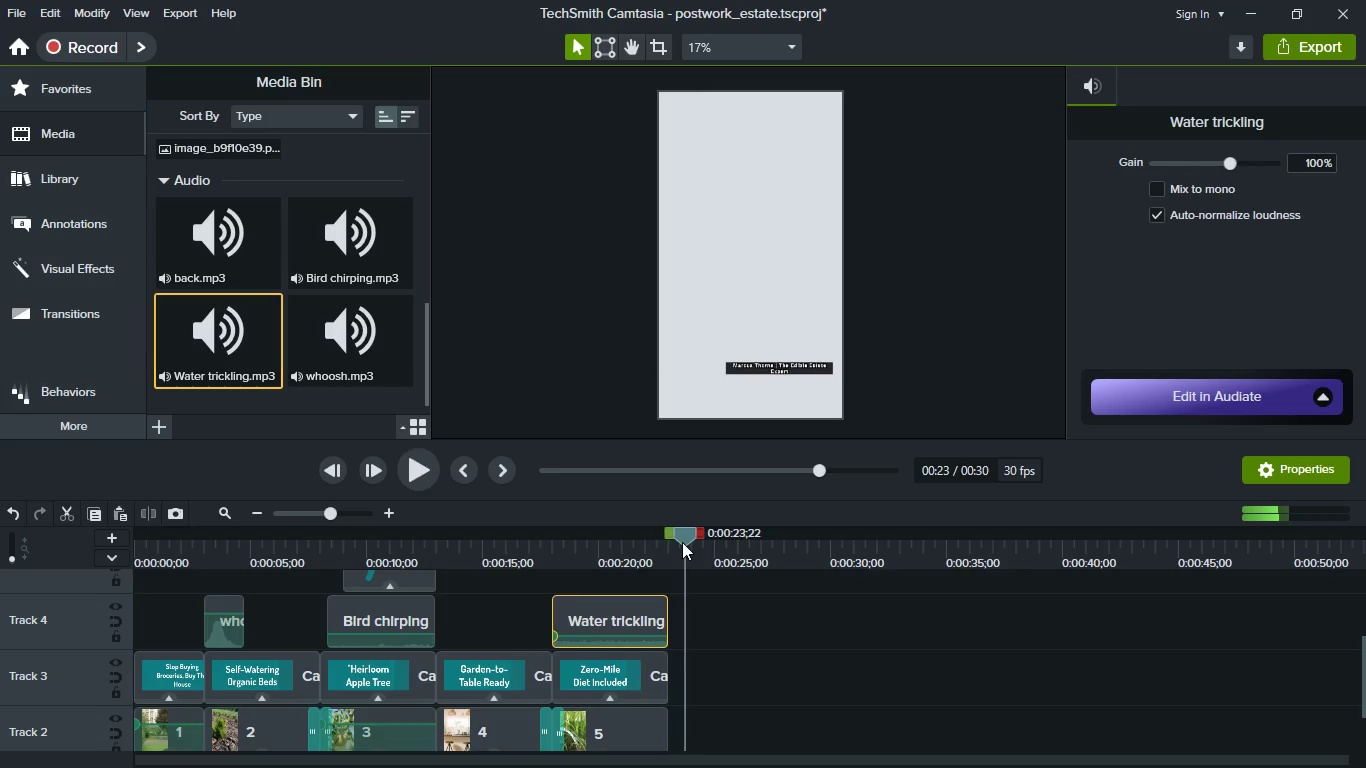 
left_click_drag(start_coordinate=[689, 540], to_coordinate=[671, 539])
 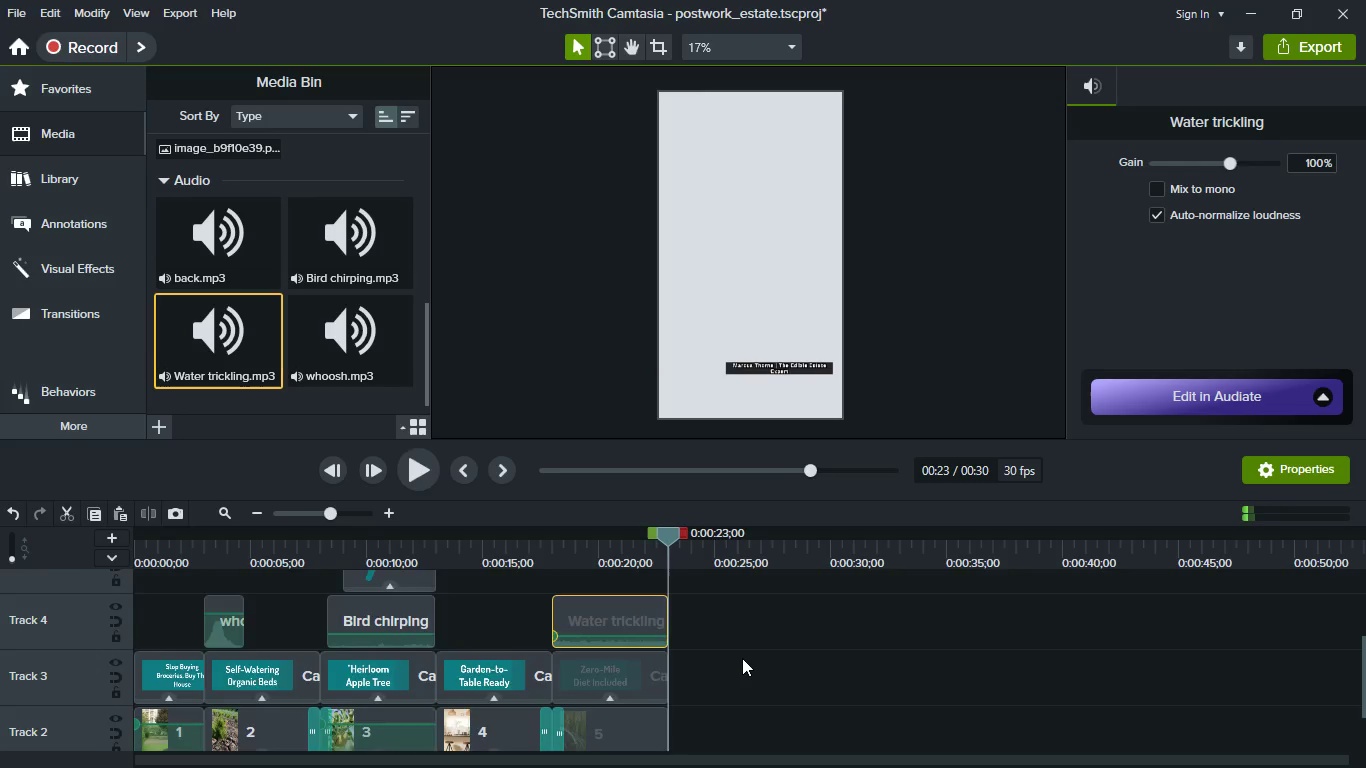 
scroll: coordinate [742, 658], scroll_direction: down, amount: 3.0
 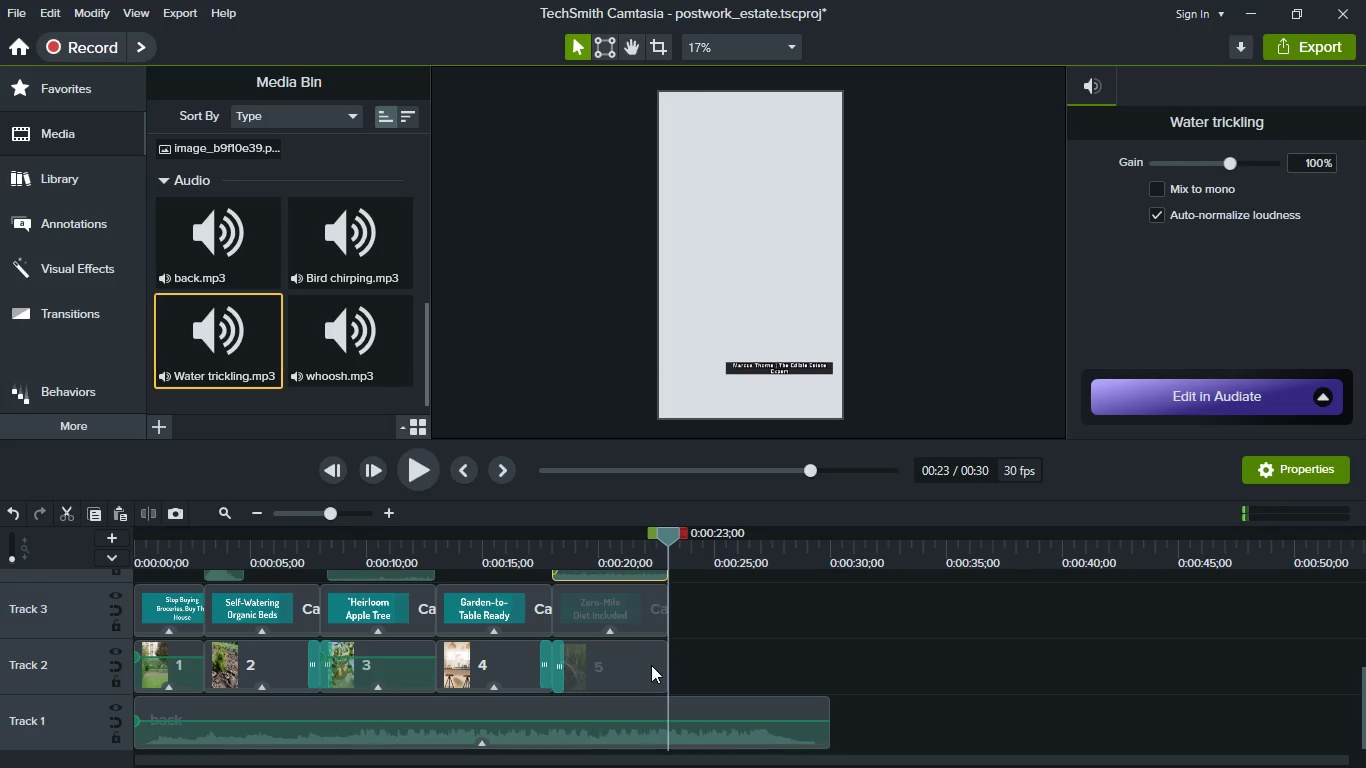 
left_click([644, 665])
 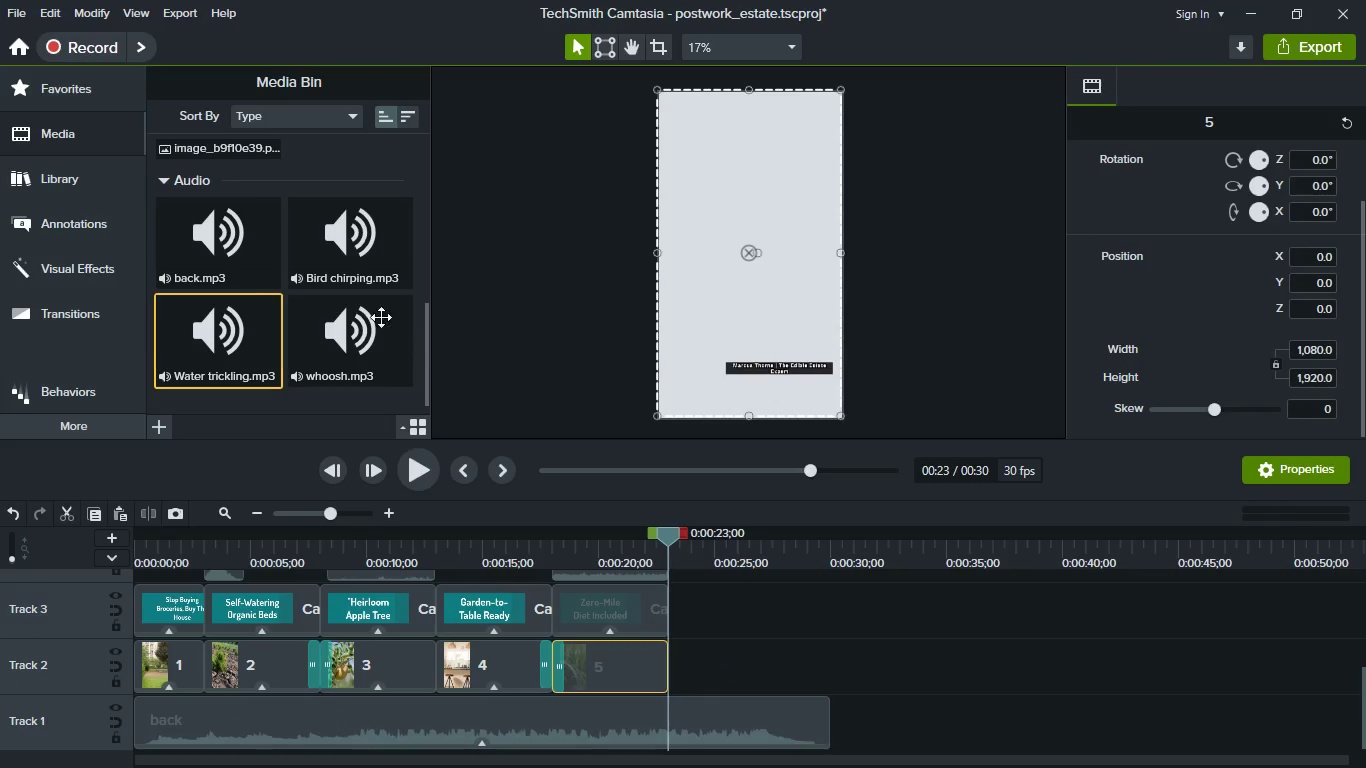 
scroll: coordinate [169, 236], scroll_direction: up, amount: 1.0
 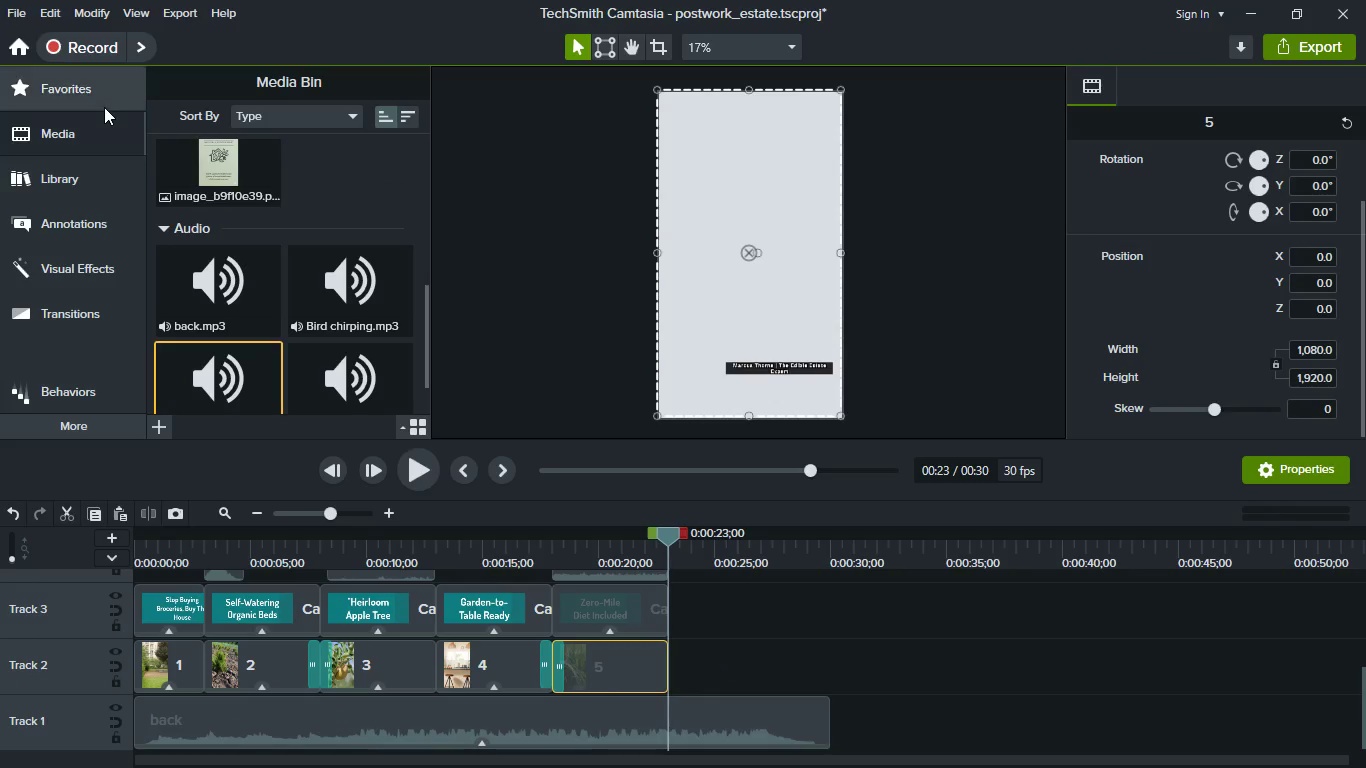 
left_click([104, 103])
 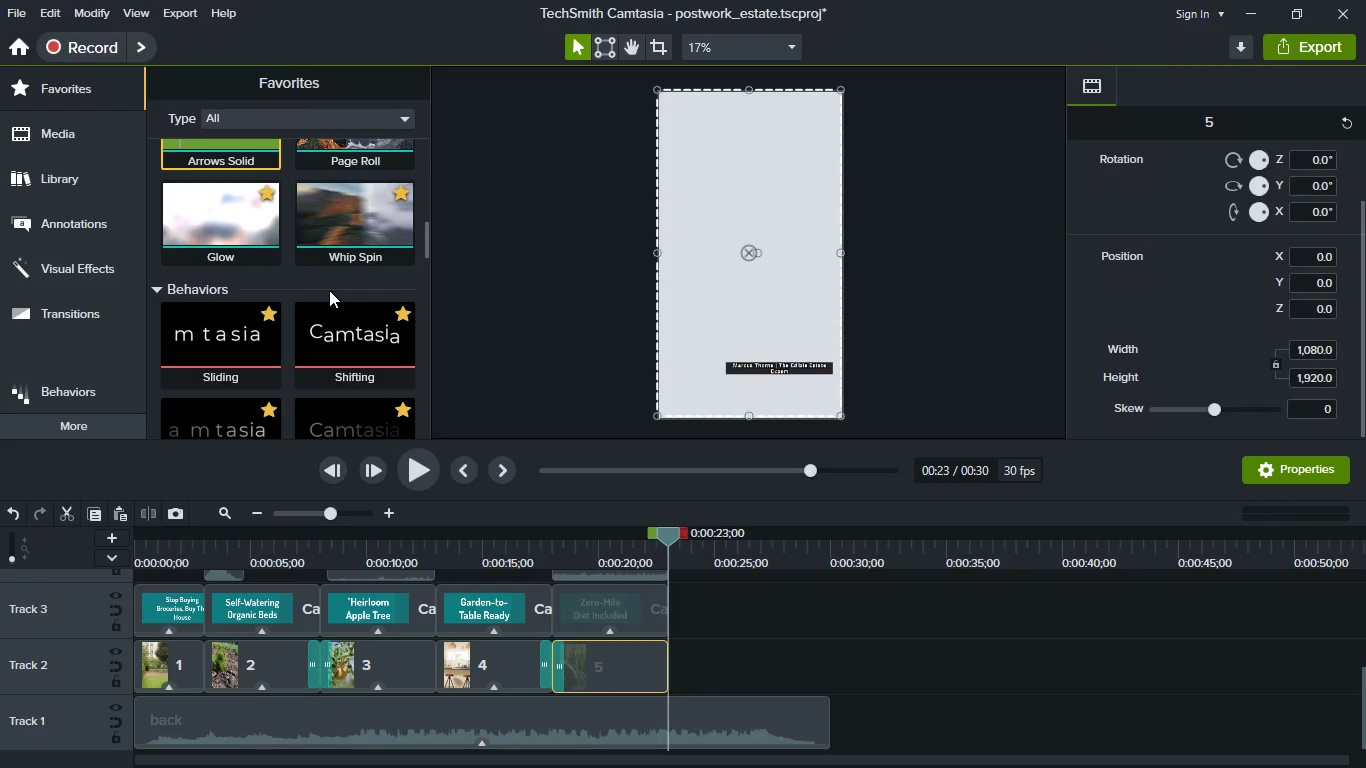 
scroll: coordinate [329, 290], scroll_direction: up, amount: 7.0
 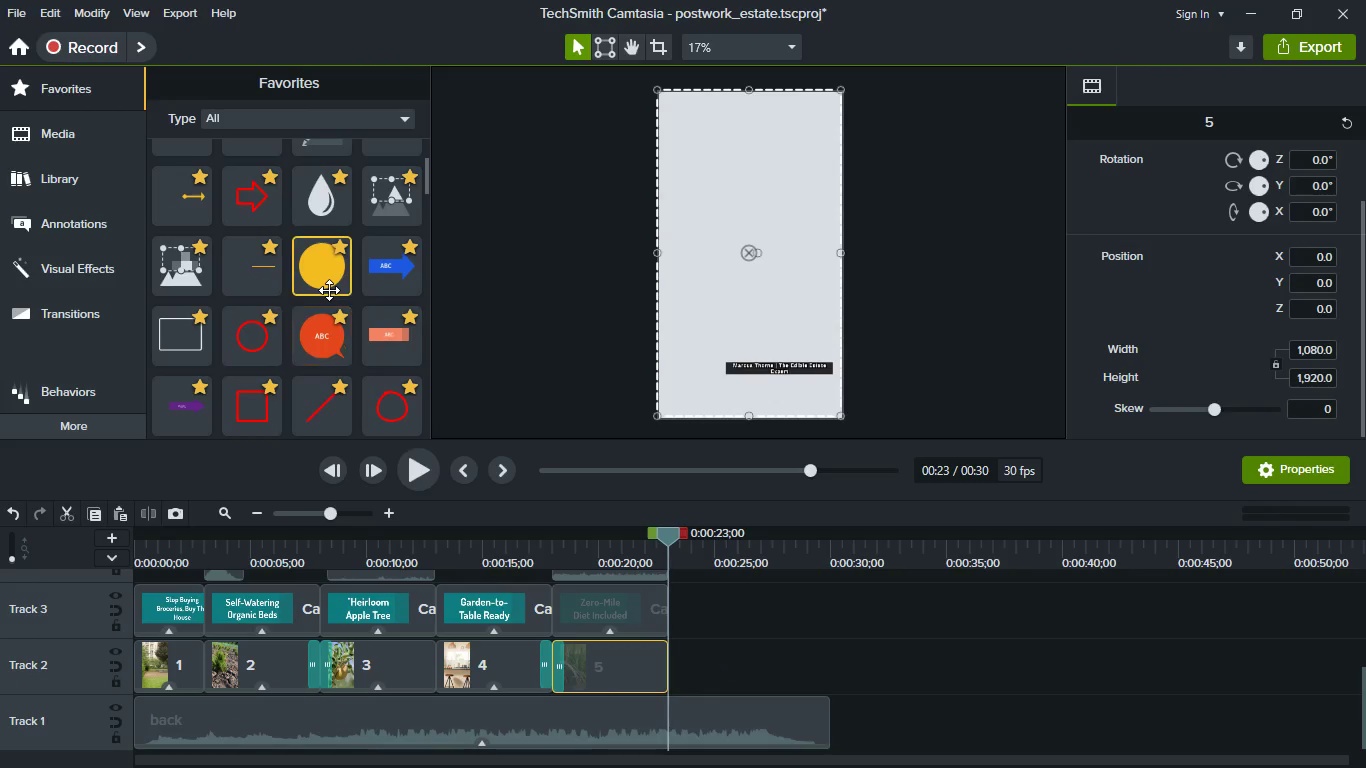 
scroll: coordinate [329, 291], scroll_direction: down, amount: 19.0
 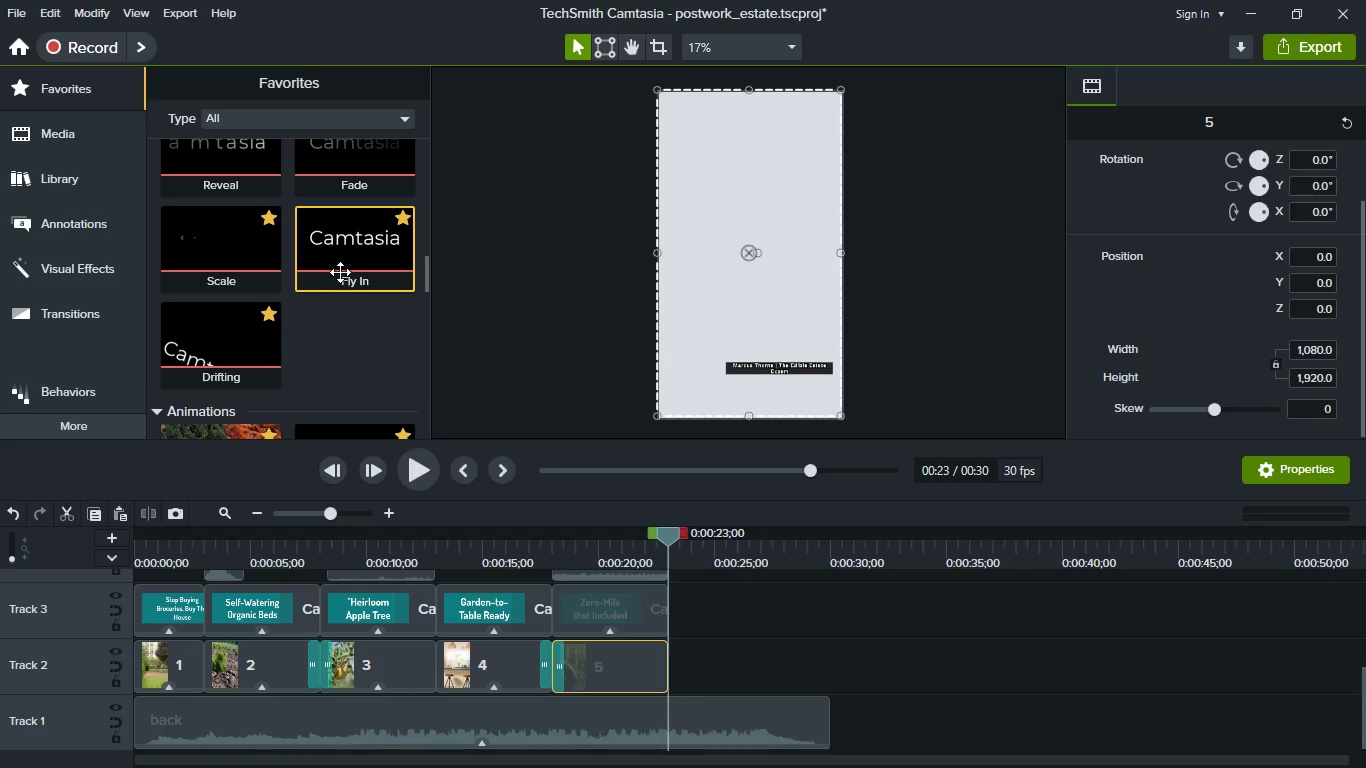 
scroll: coordinate [340, 272], scroll_direction: up, amount: 2.0
 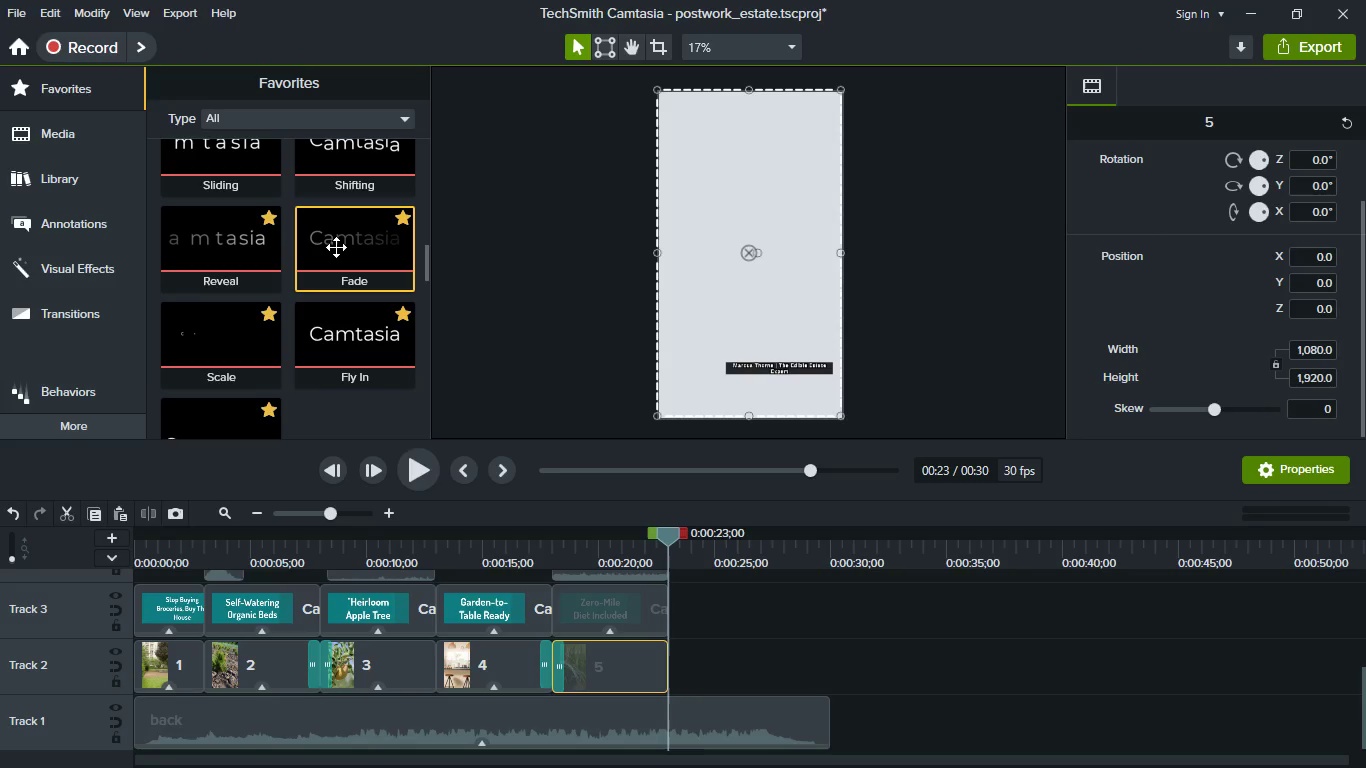 
left_click_drag(start_coordinate=[336, 247], to_coordinate=[630, 677])
 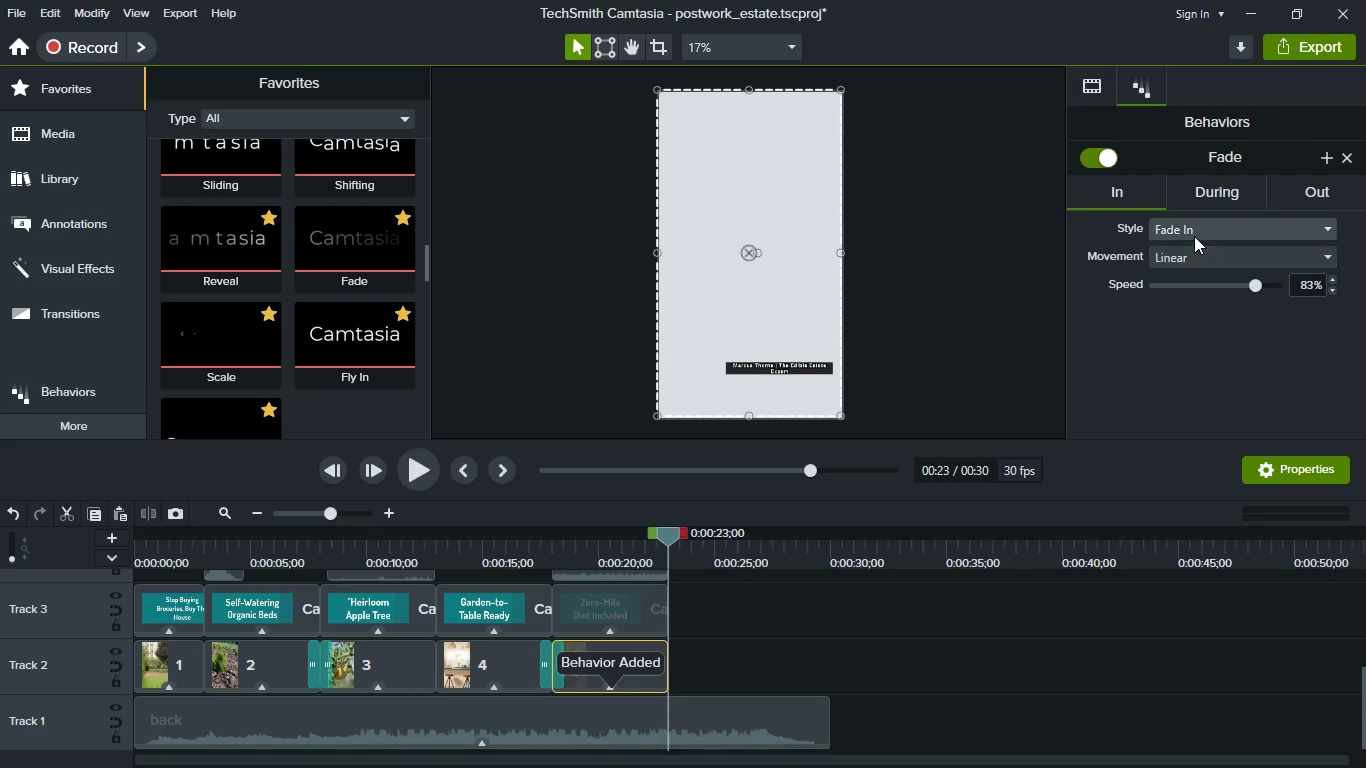 
left_click([1204, 237])
 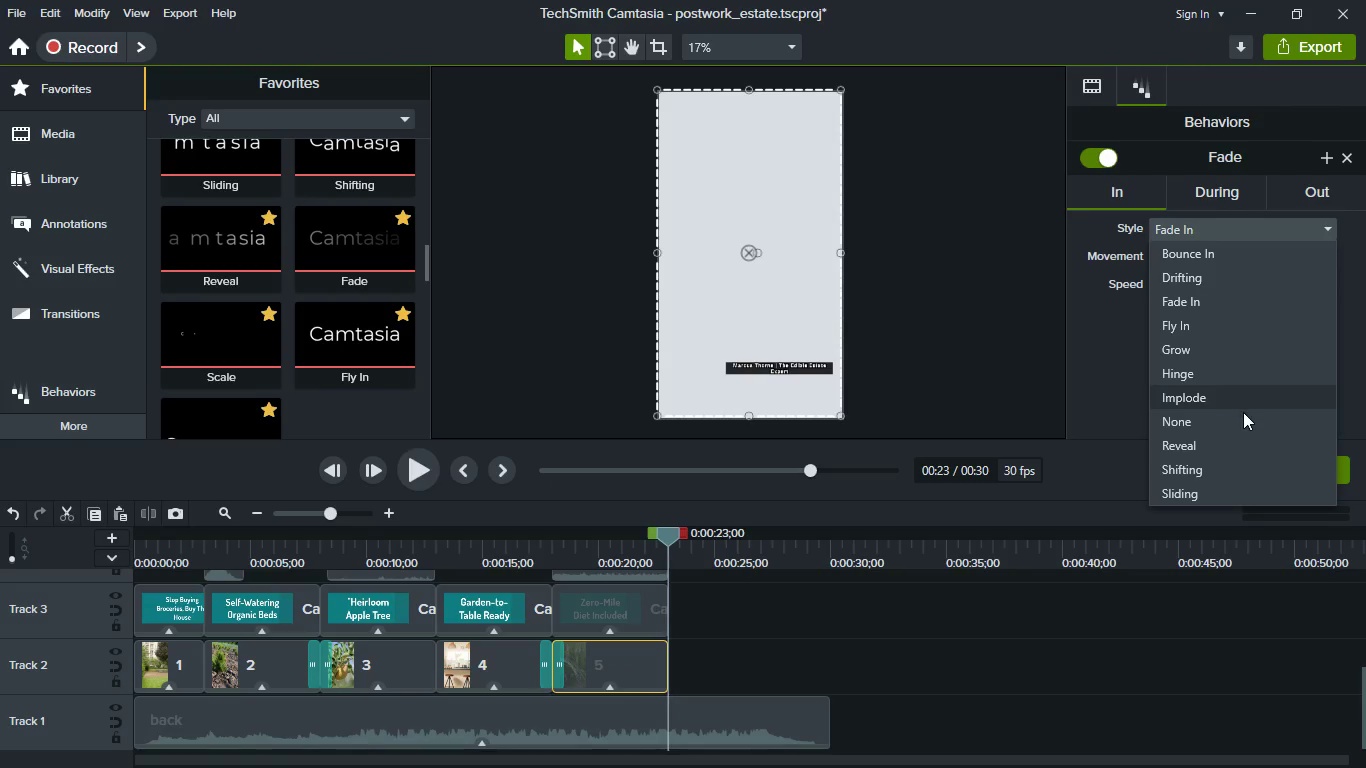 
left_click([1246, 423])
 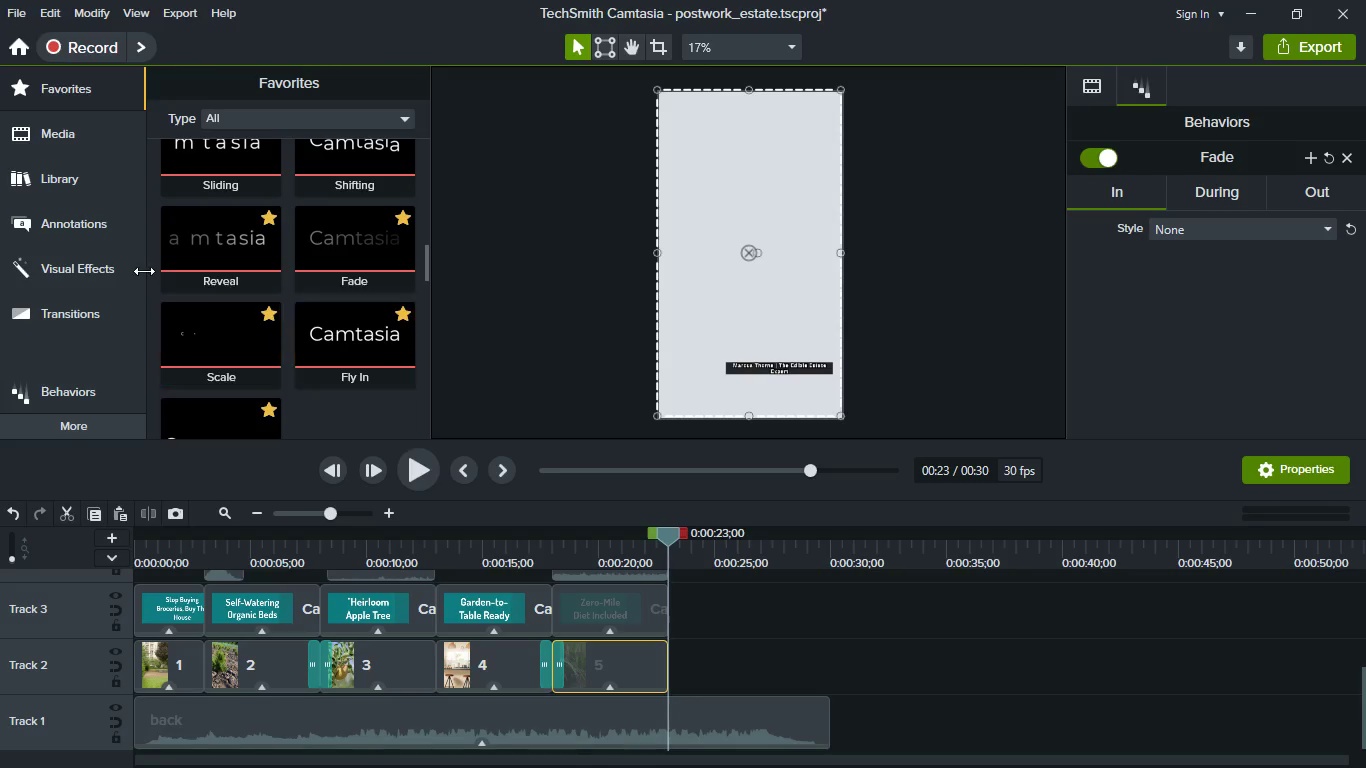 
left_click([86, 139])
 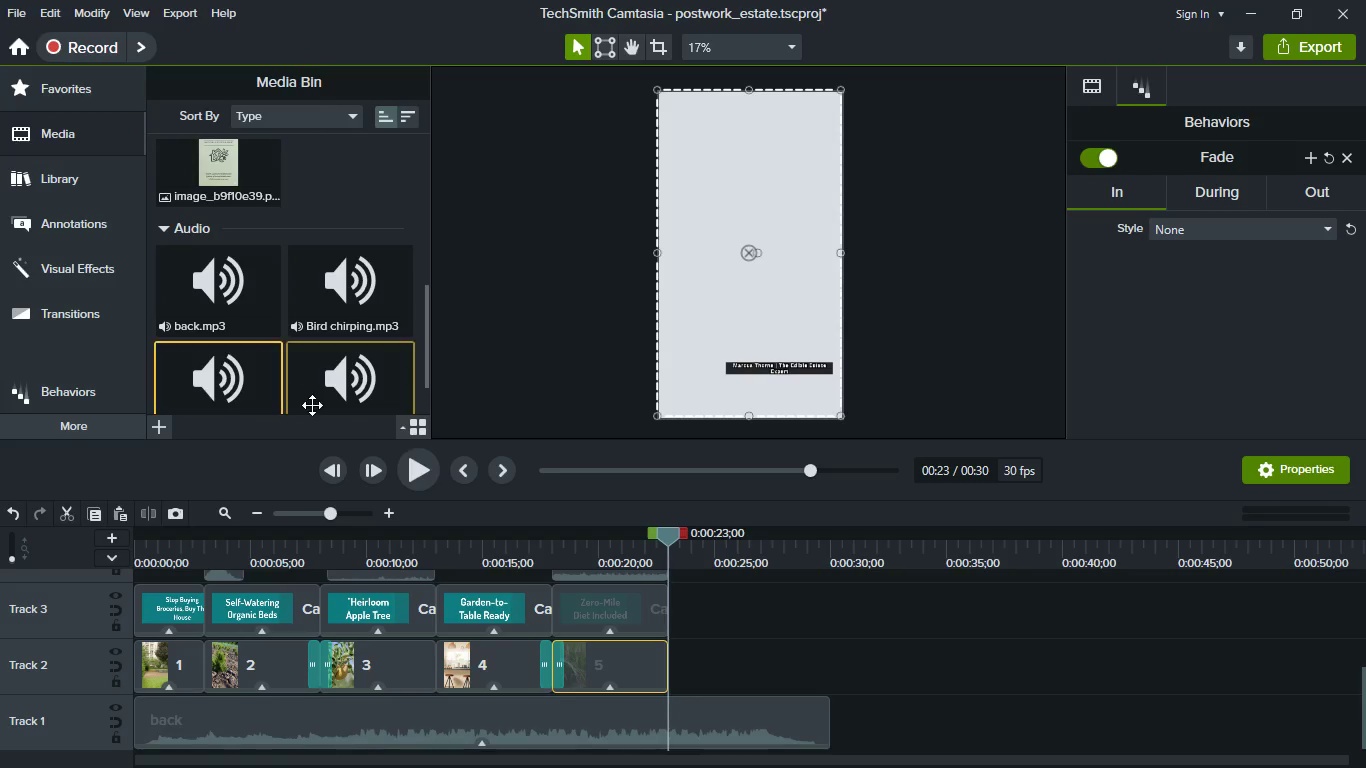 
scroll: coordinate [314, 405], scroll_direction: down, amount: 3.0
 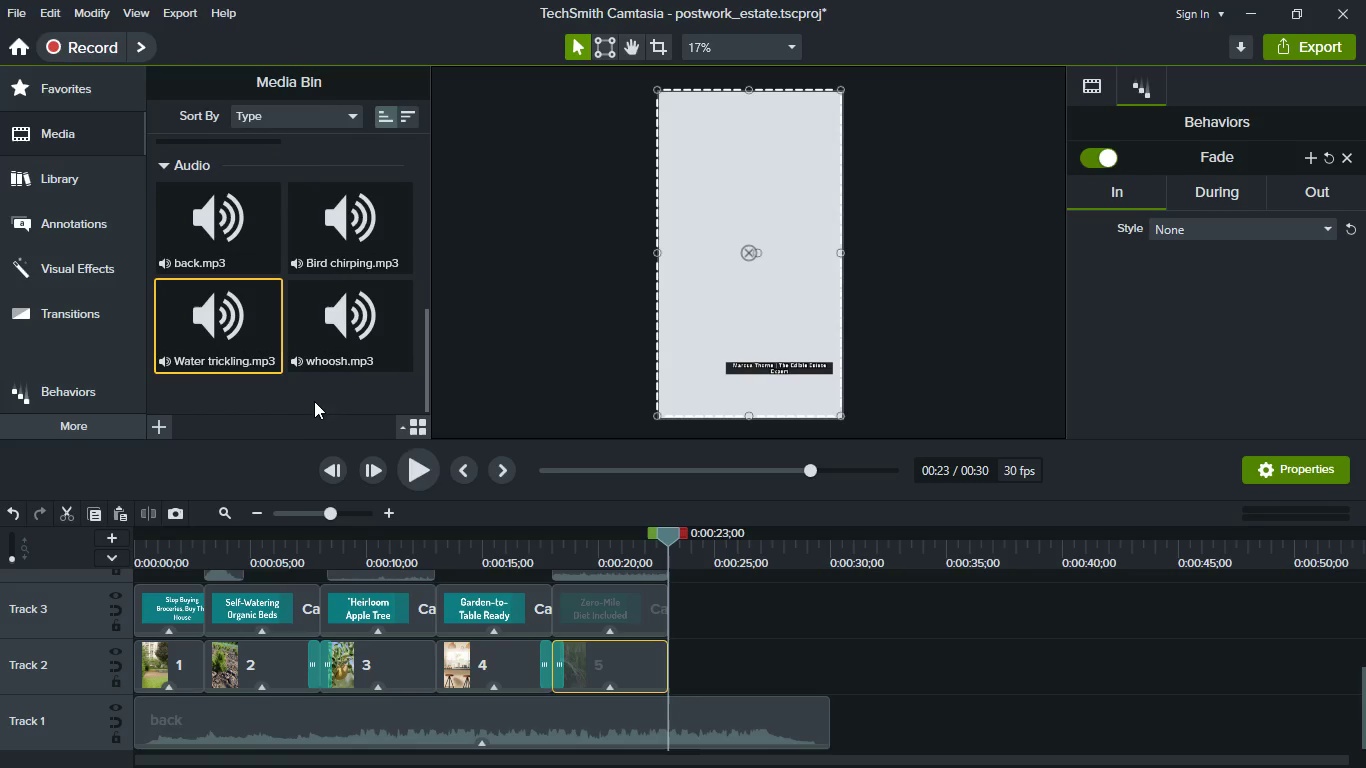 
scroll: coordinate [315, 368], scroll_direction: up, amount: 6.0
 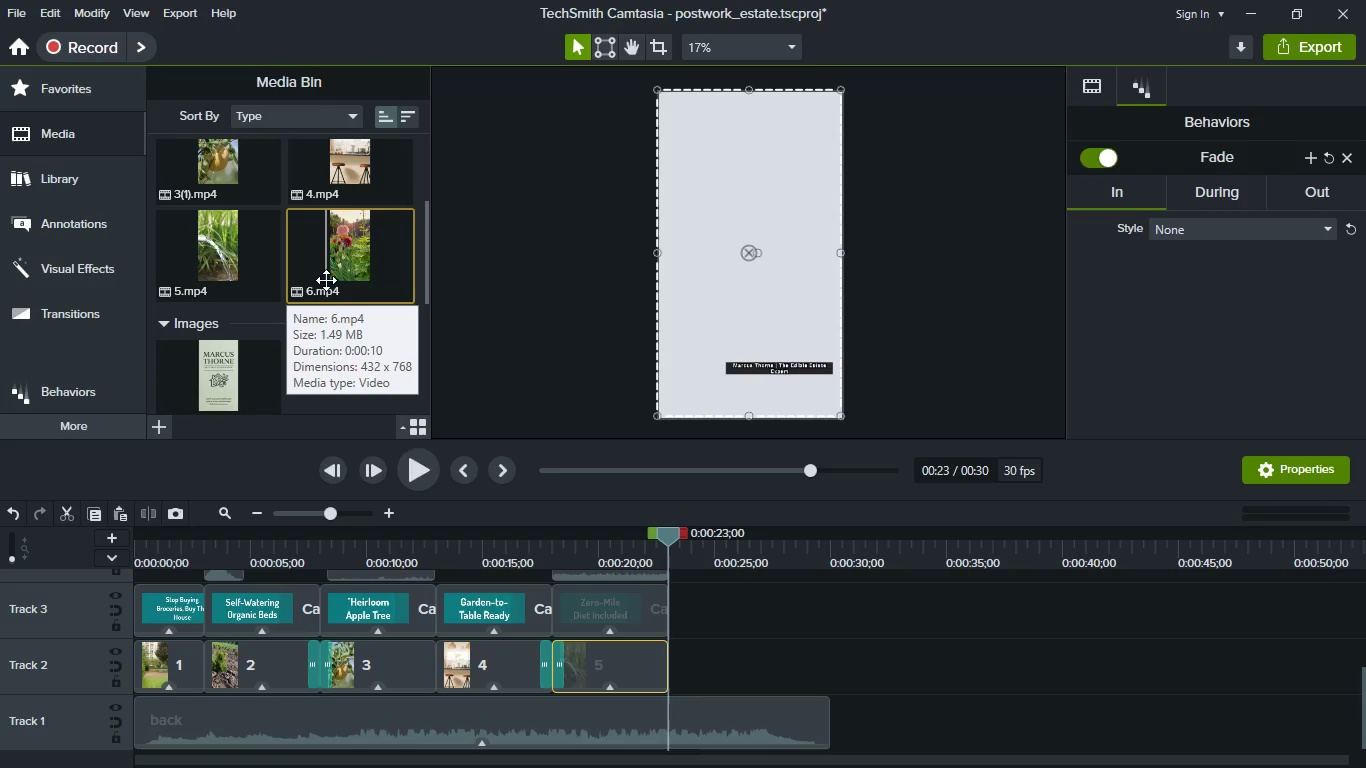 
left_click_drag(start_coordinate=[326, 280], to_coordinate=[698, 659])
 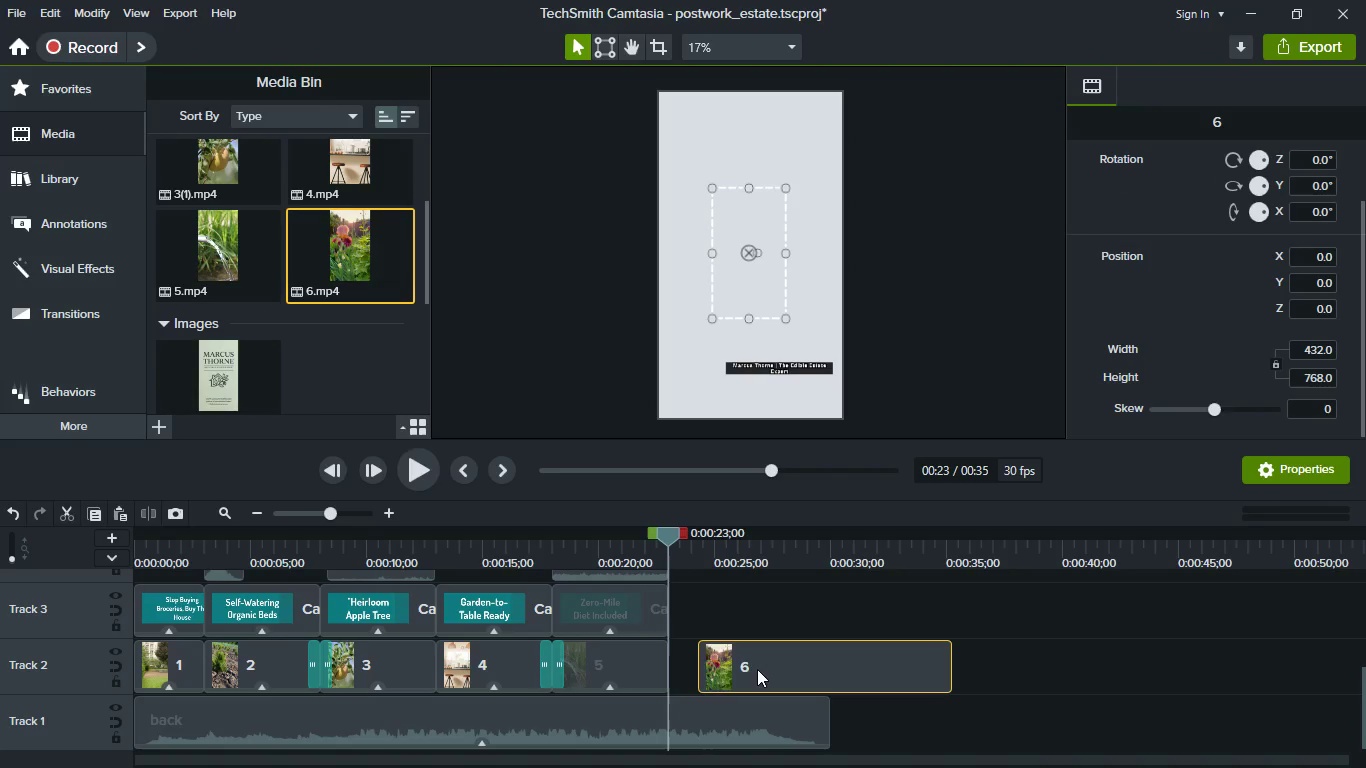 
left_click_drag(start_coordinate=[757, 669], to_coordinate=[689, 663])
 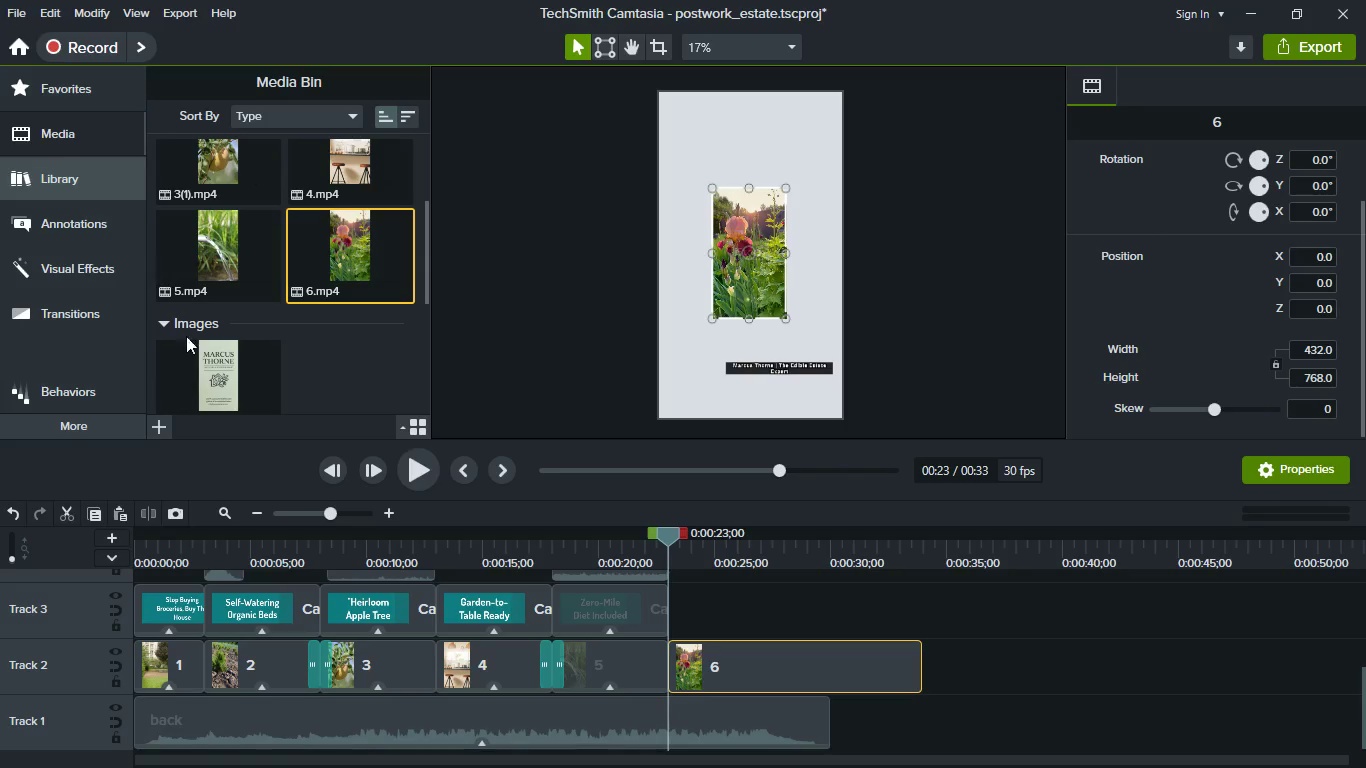 
left_click_drag(start_coordinate=[203, 368], to_coordinate=[959, 649])
 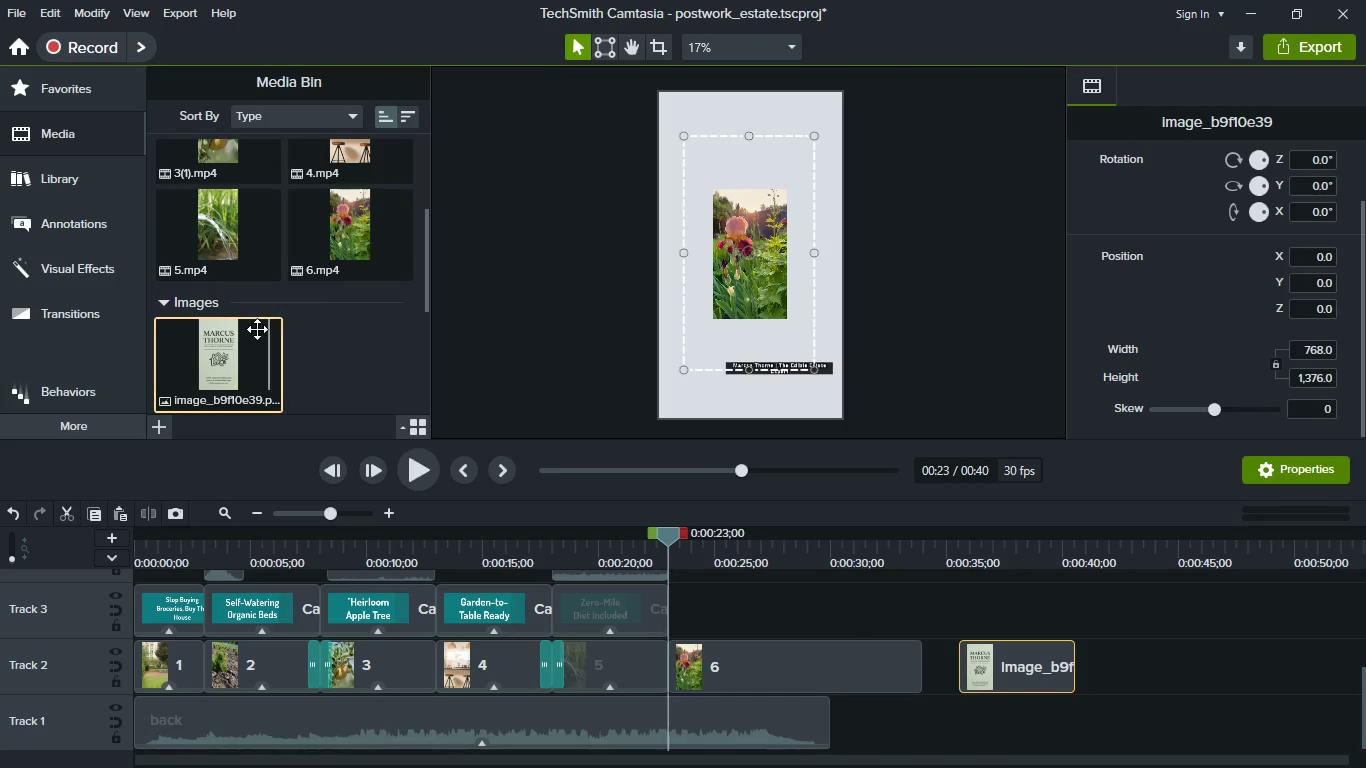 
scroll: coordinate [210, 345], scroll_direction: down, amount: 5.0
 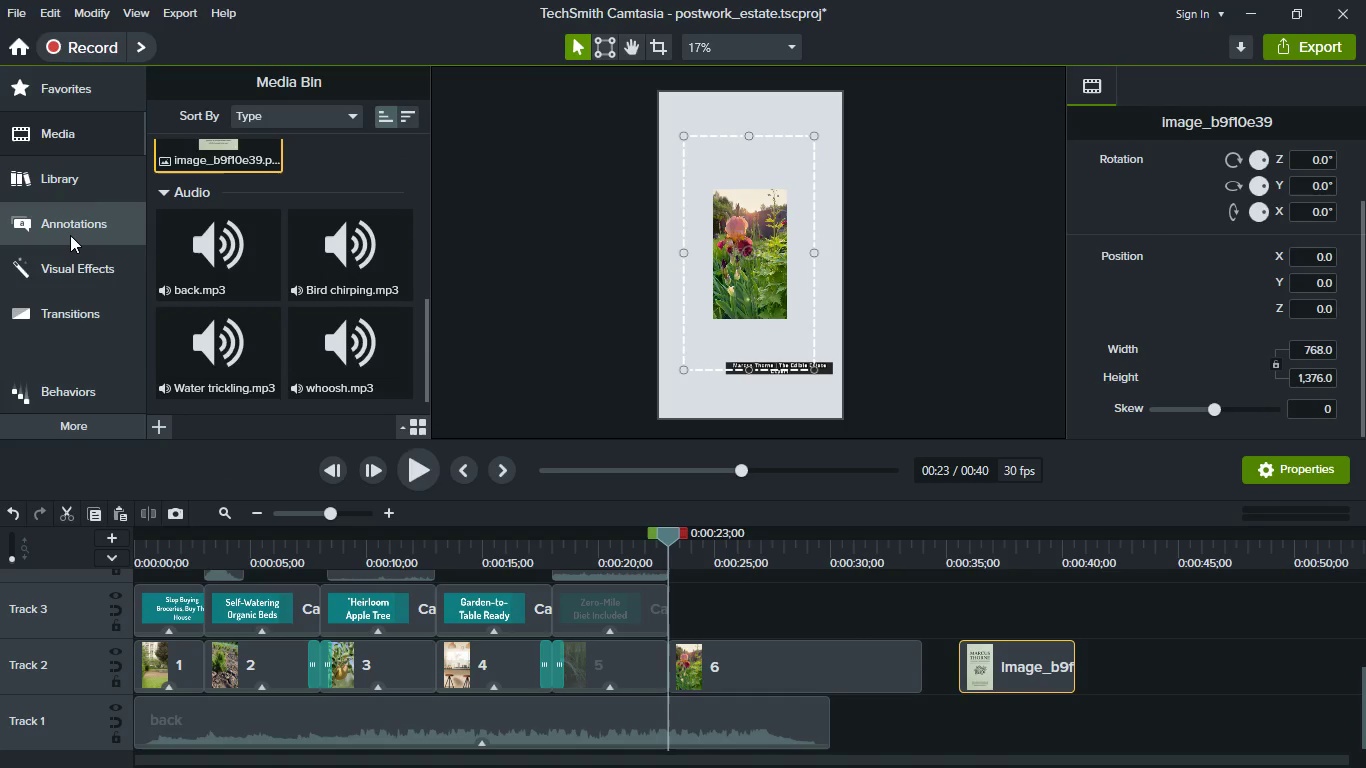 
left_click([99, 96])
 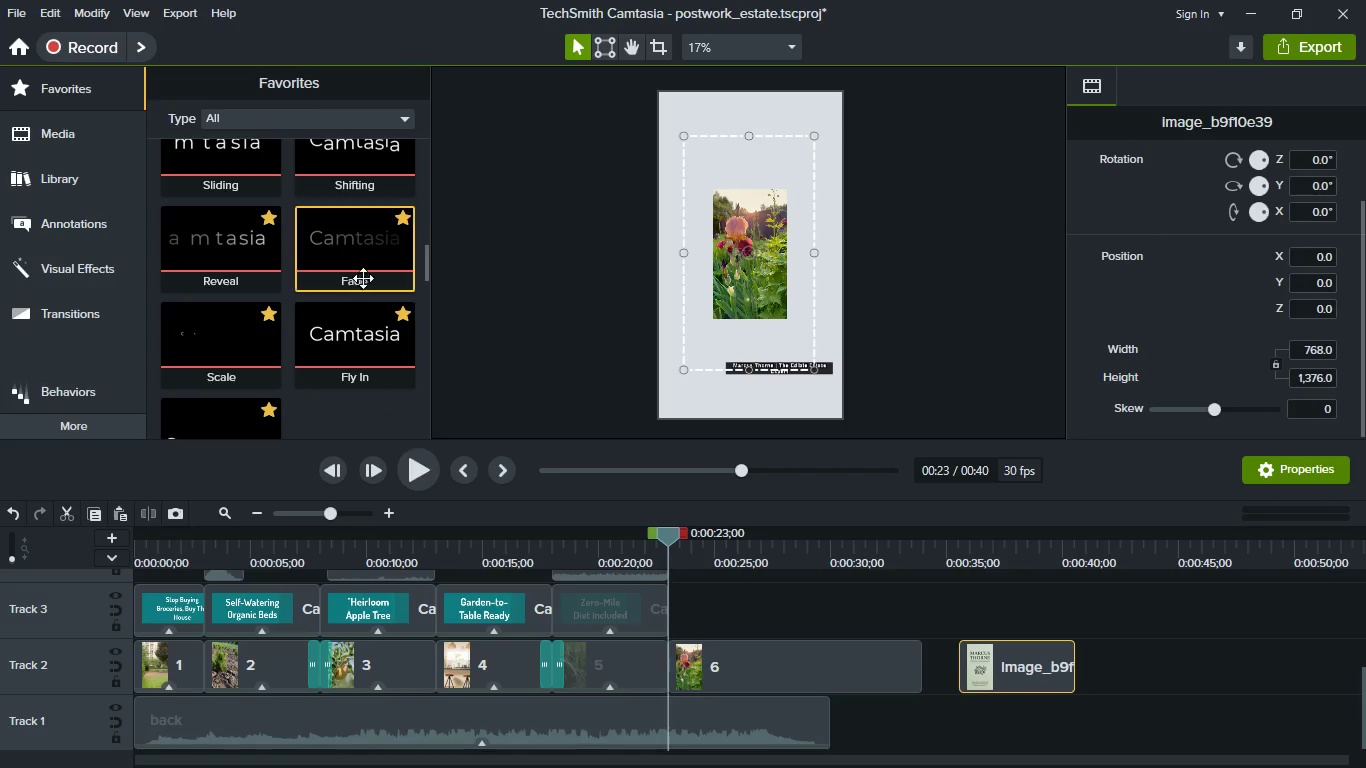 
left_click_drag(start_coordinate=[363, 272], to_coordinate=[786, 646])
 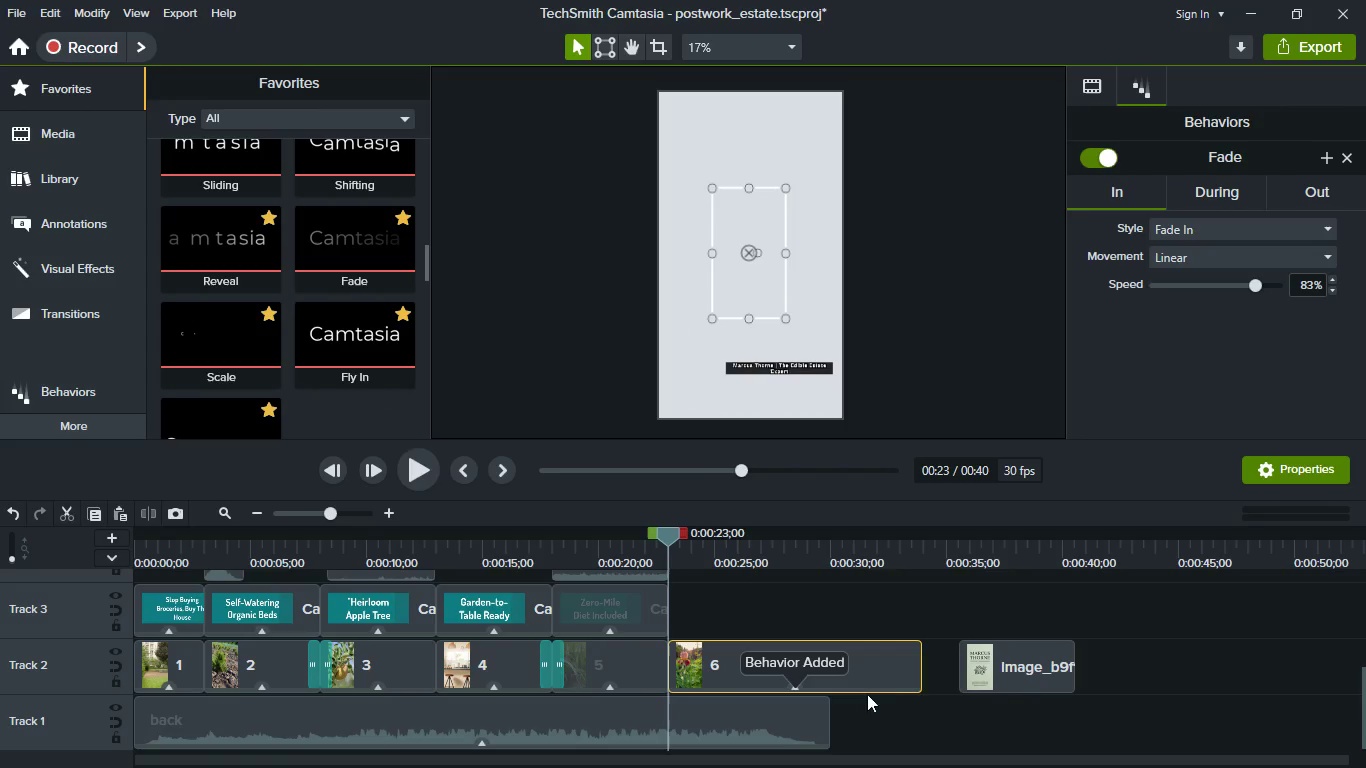 
left_click_drag(start_coordinate=[919, 681], to_coordinate=[853, 671])
 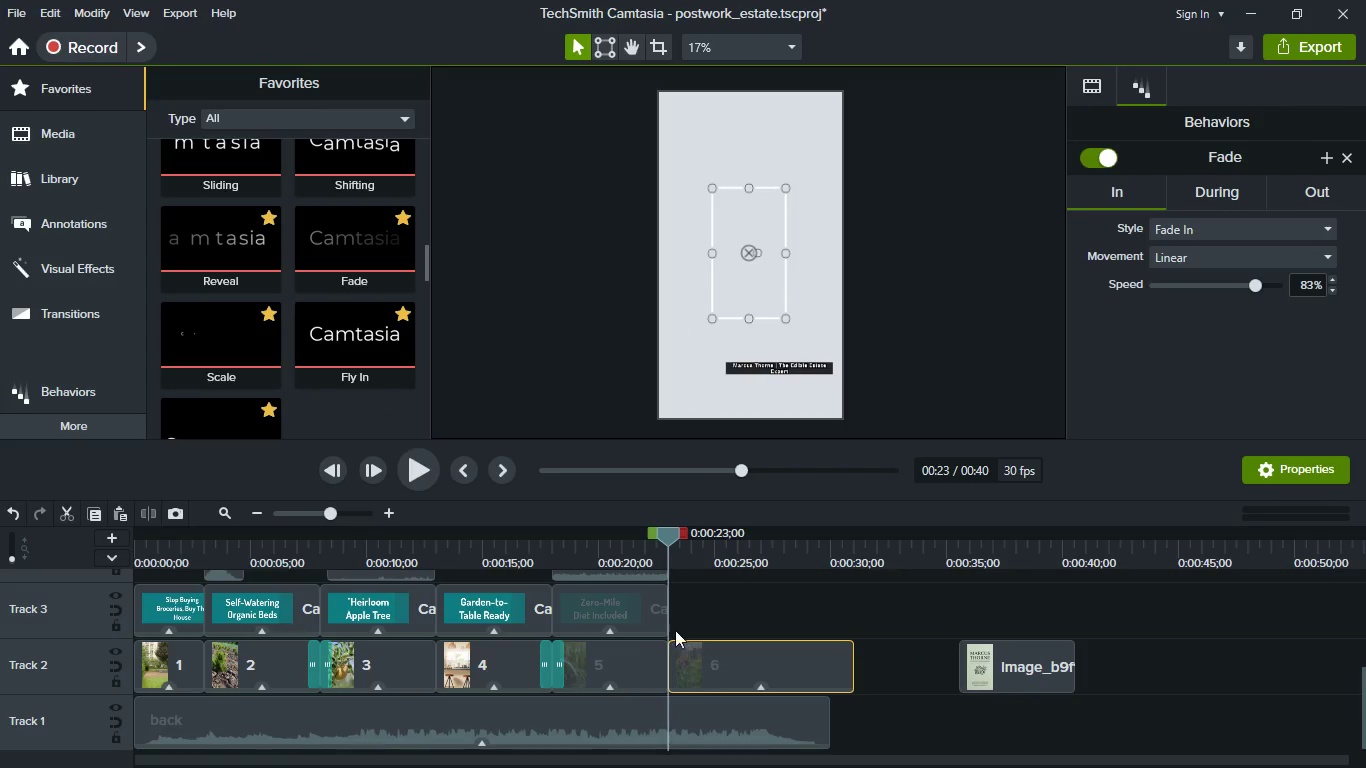 
left_click([658, 620])
 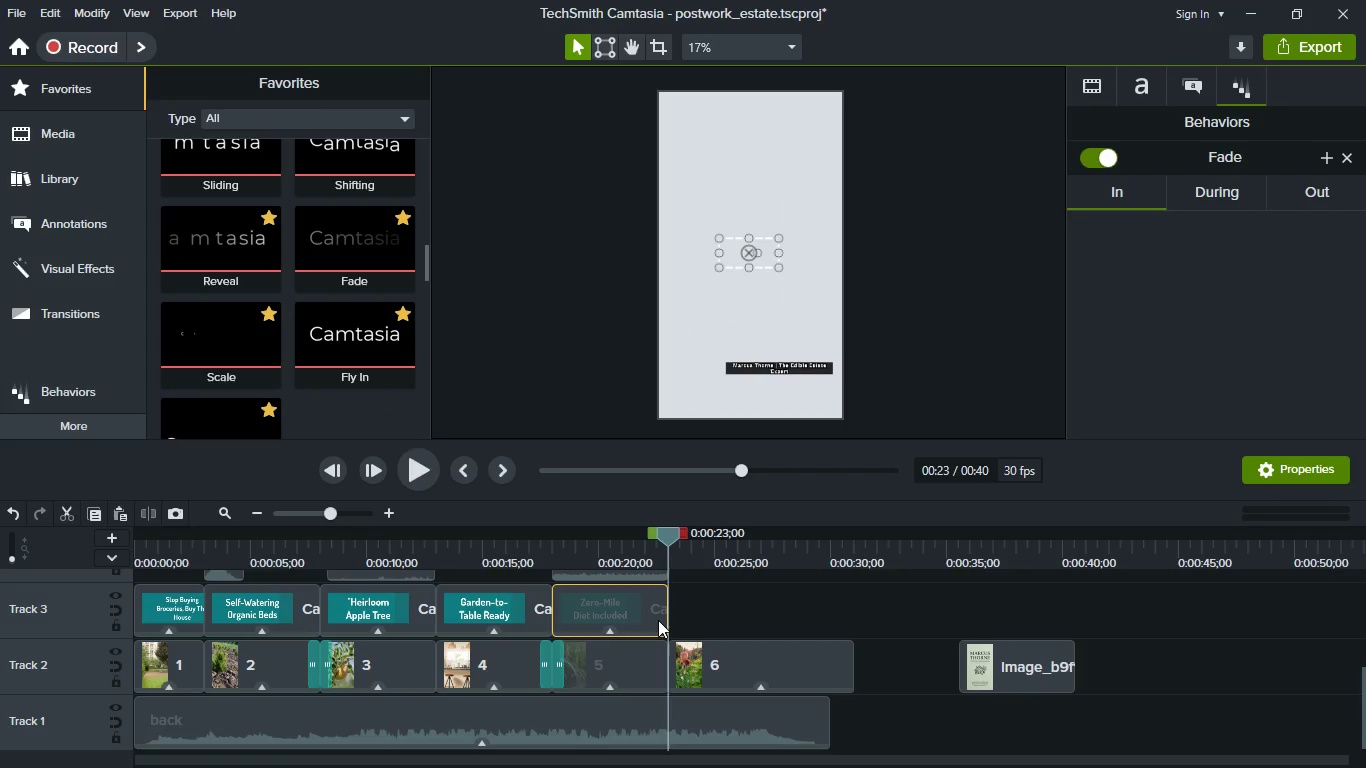 
key(Control+C)
 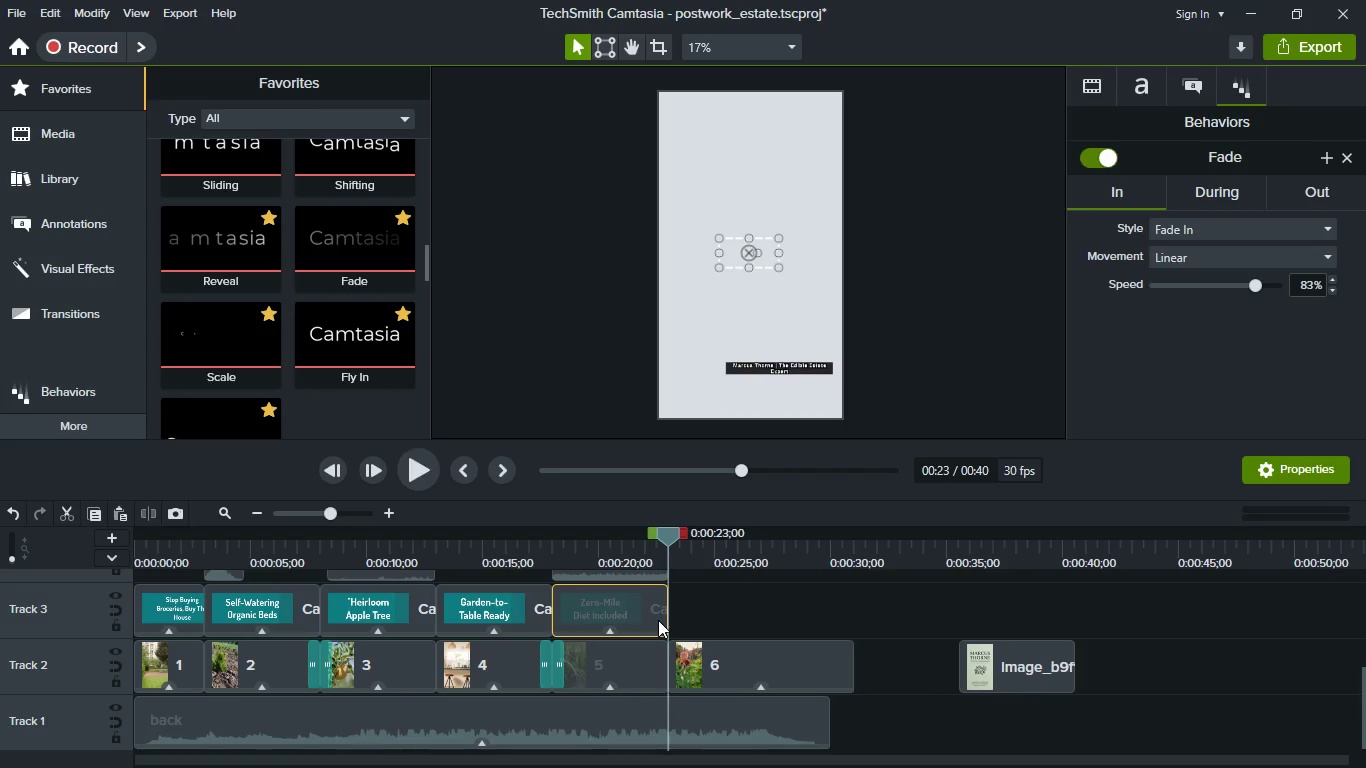 
key(Control+V)
 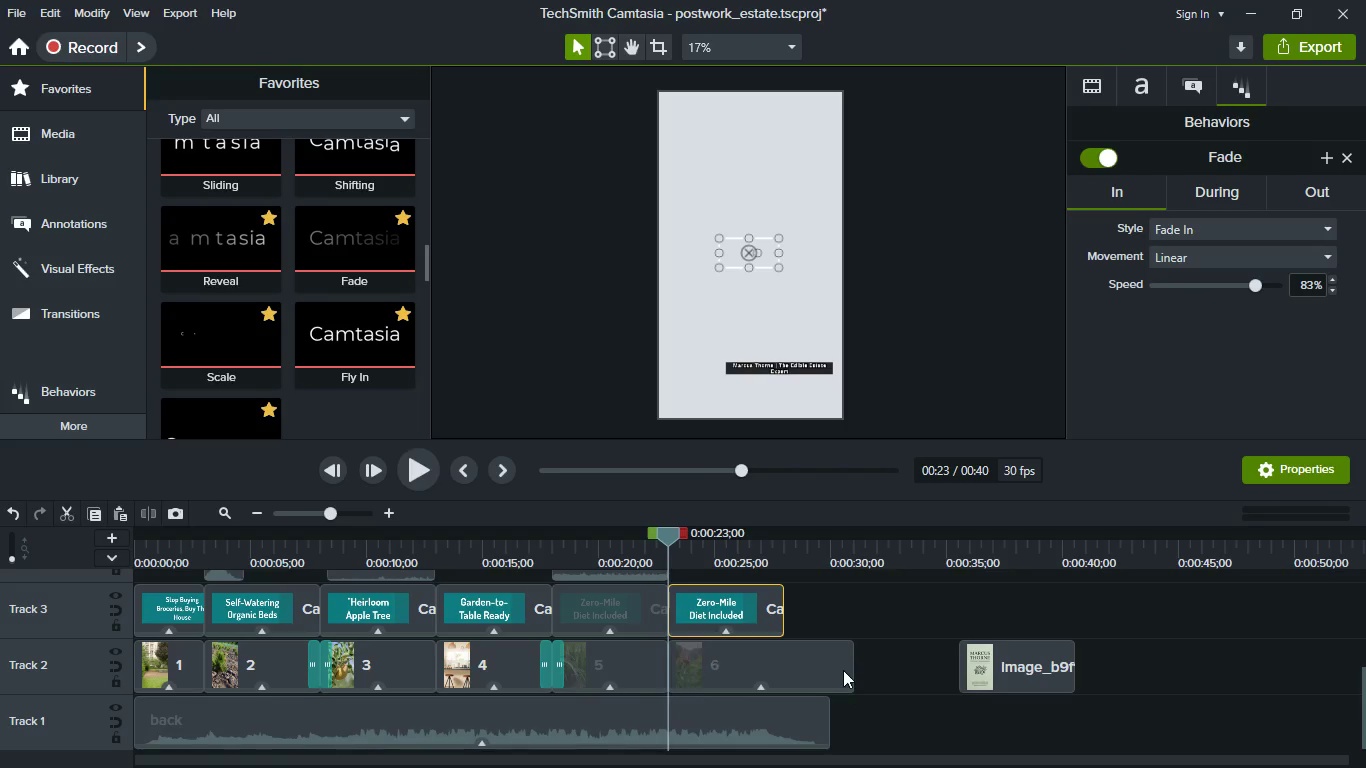 
left_click_drag(start_coordinate=[851, 682], to_coordinate=[779, 658])
 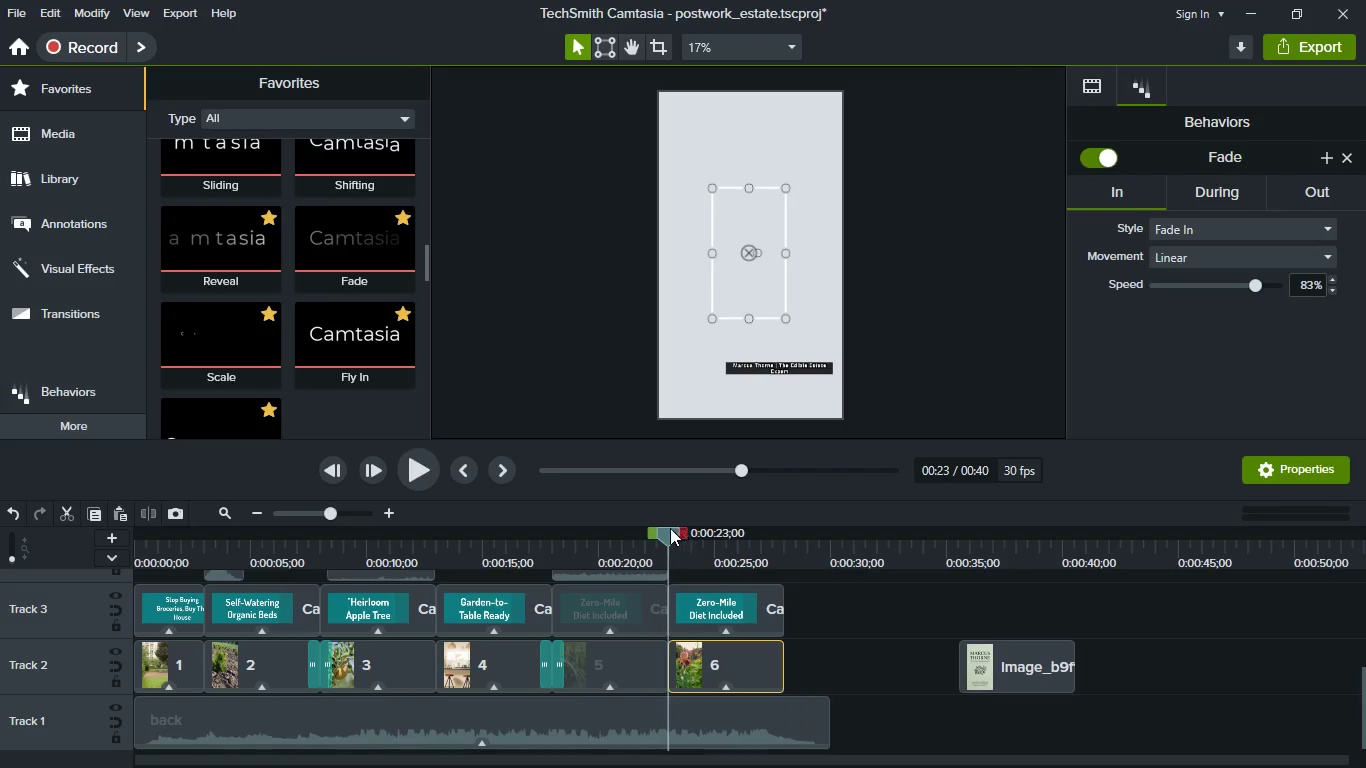 
left_click_drag(start_coordinate=[669, 531], to_coordinate=[784, 574])
 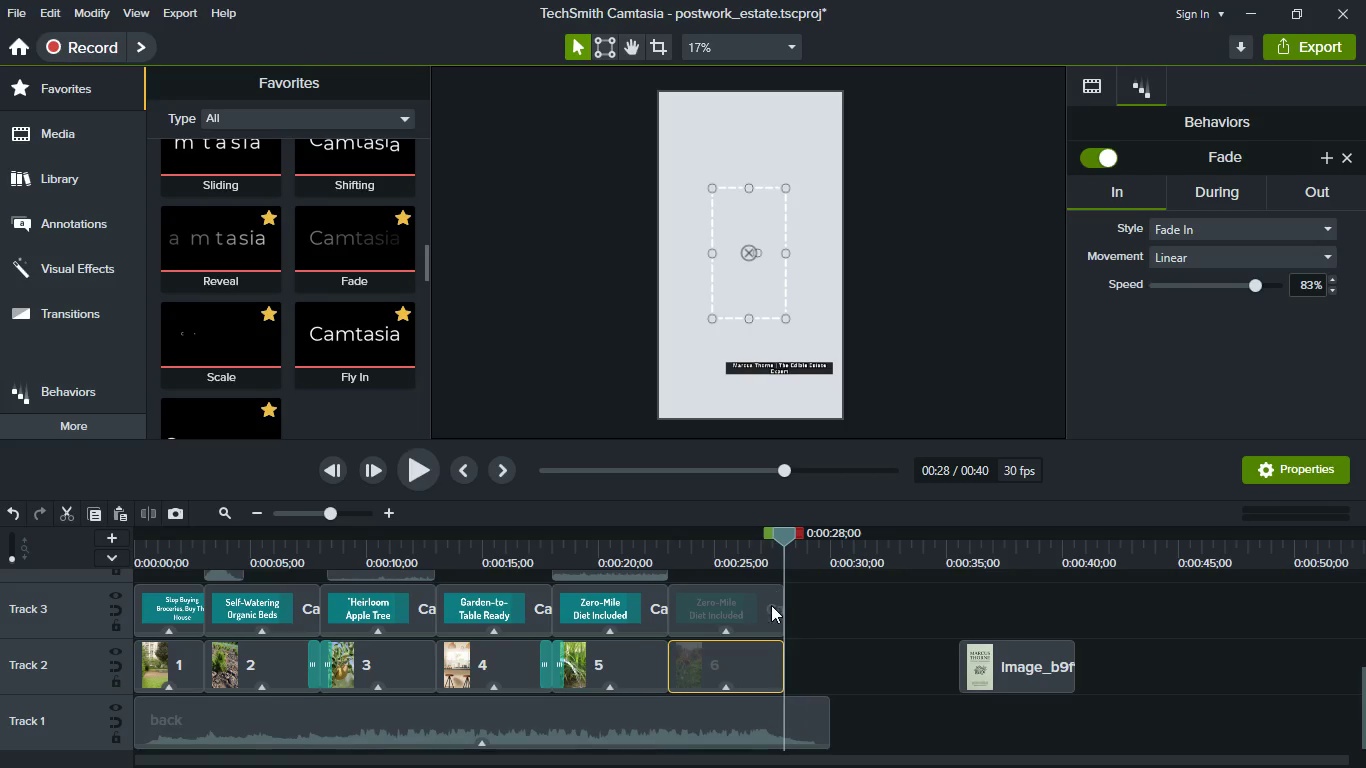 
key(Meta+MetaLeft)
 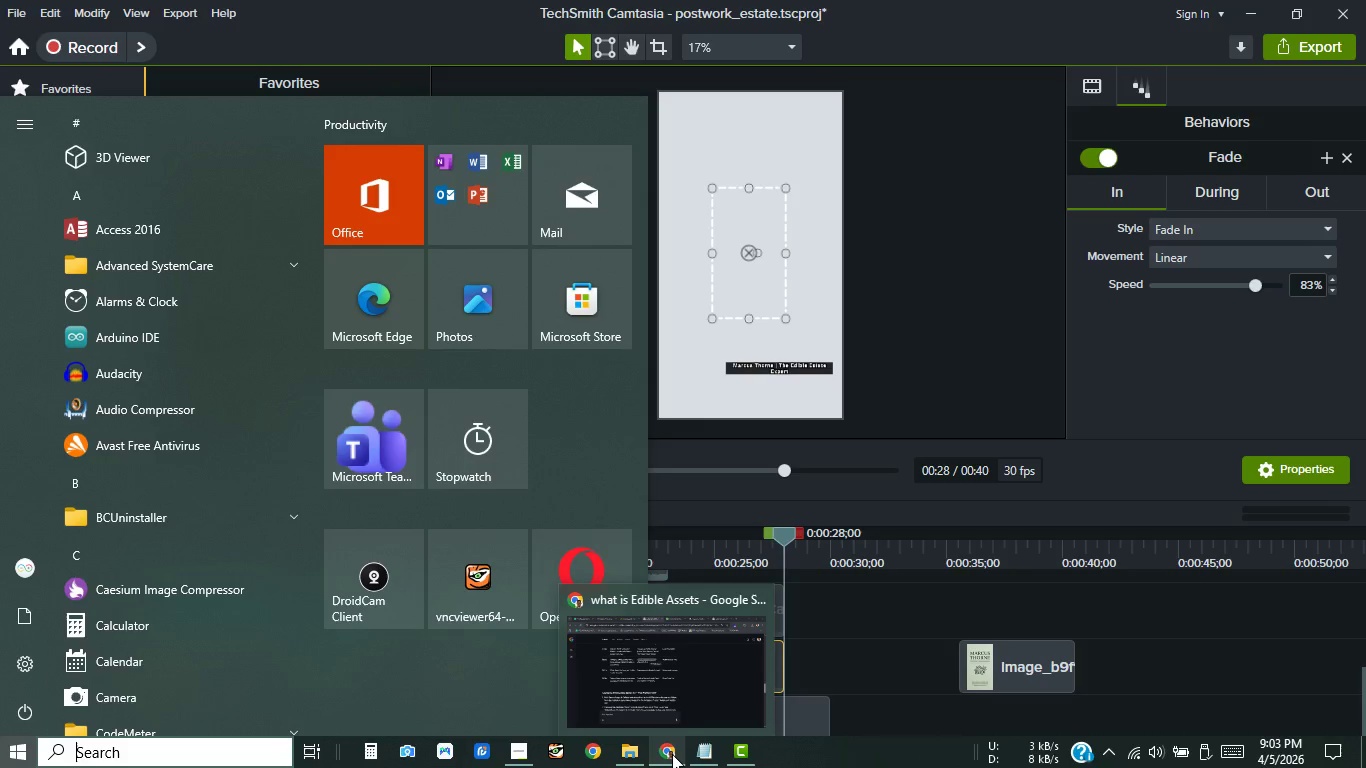 
left_click([672, 754])
 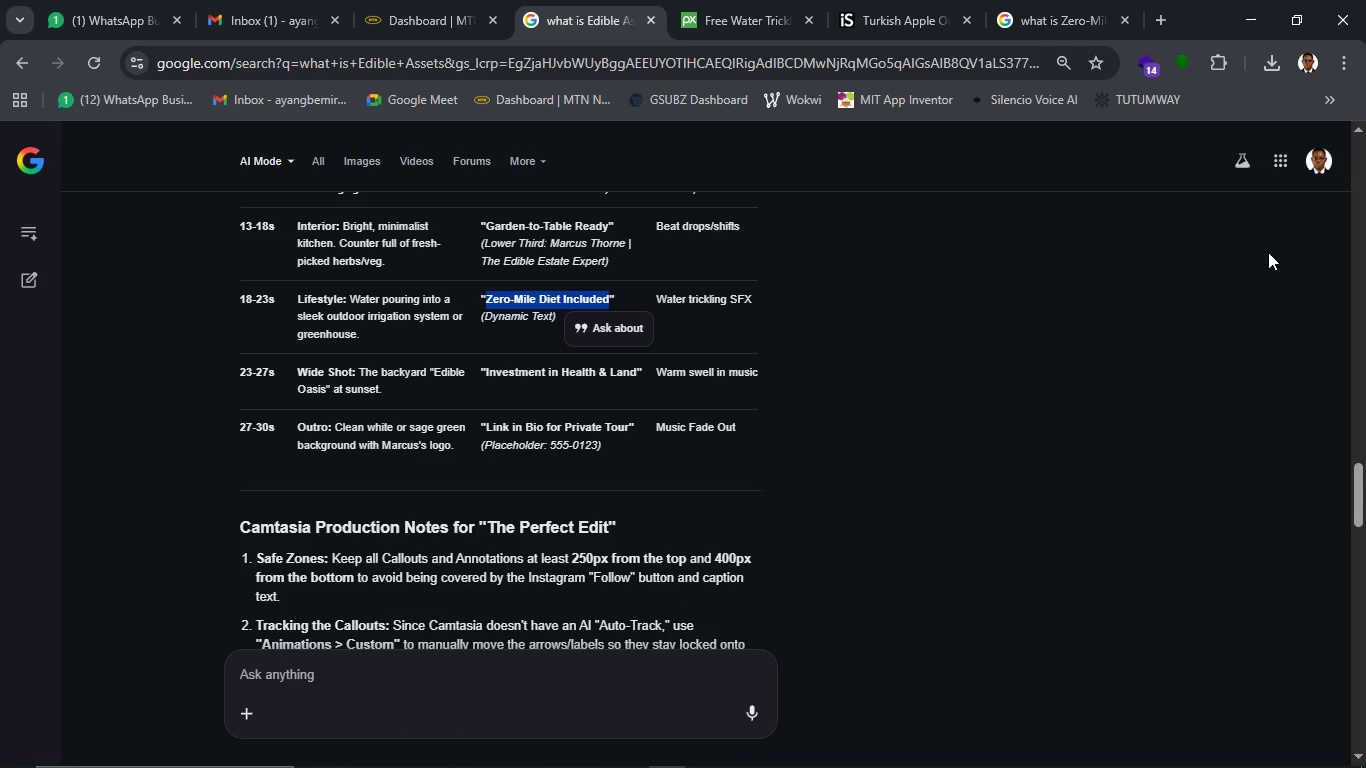 
left_click([1249, 29])
 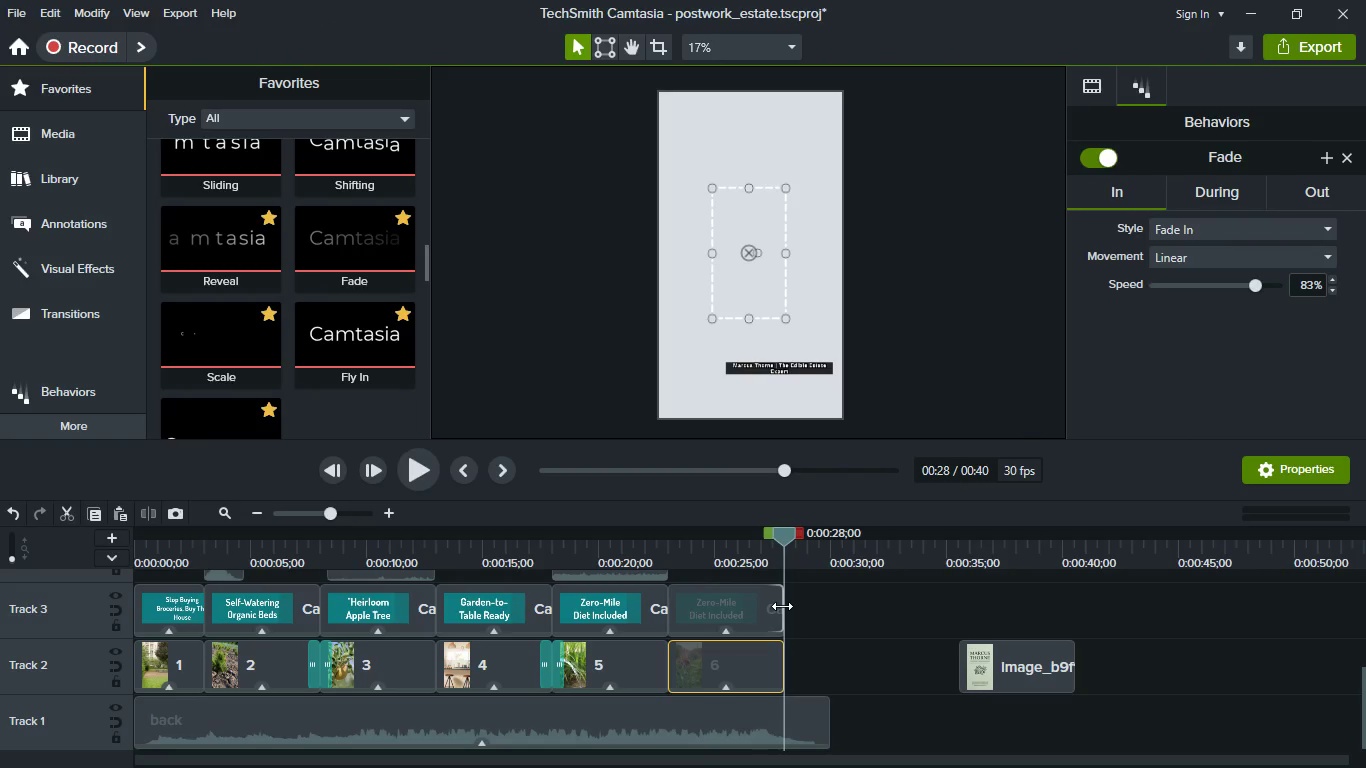 
left_click_drag(start_coordinate=[781, 536], to_coordinate=[762, 530])
 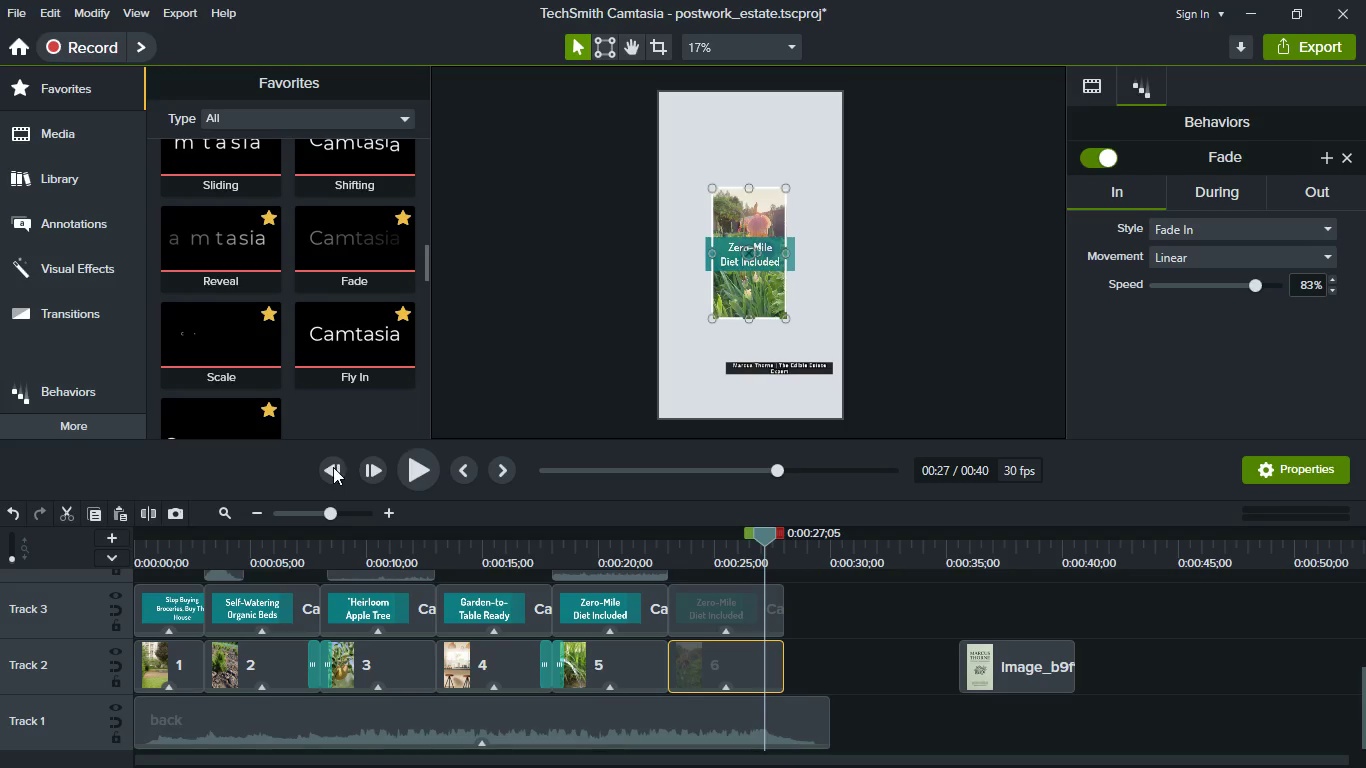 
double_click([330, 469])
 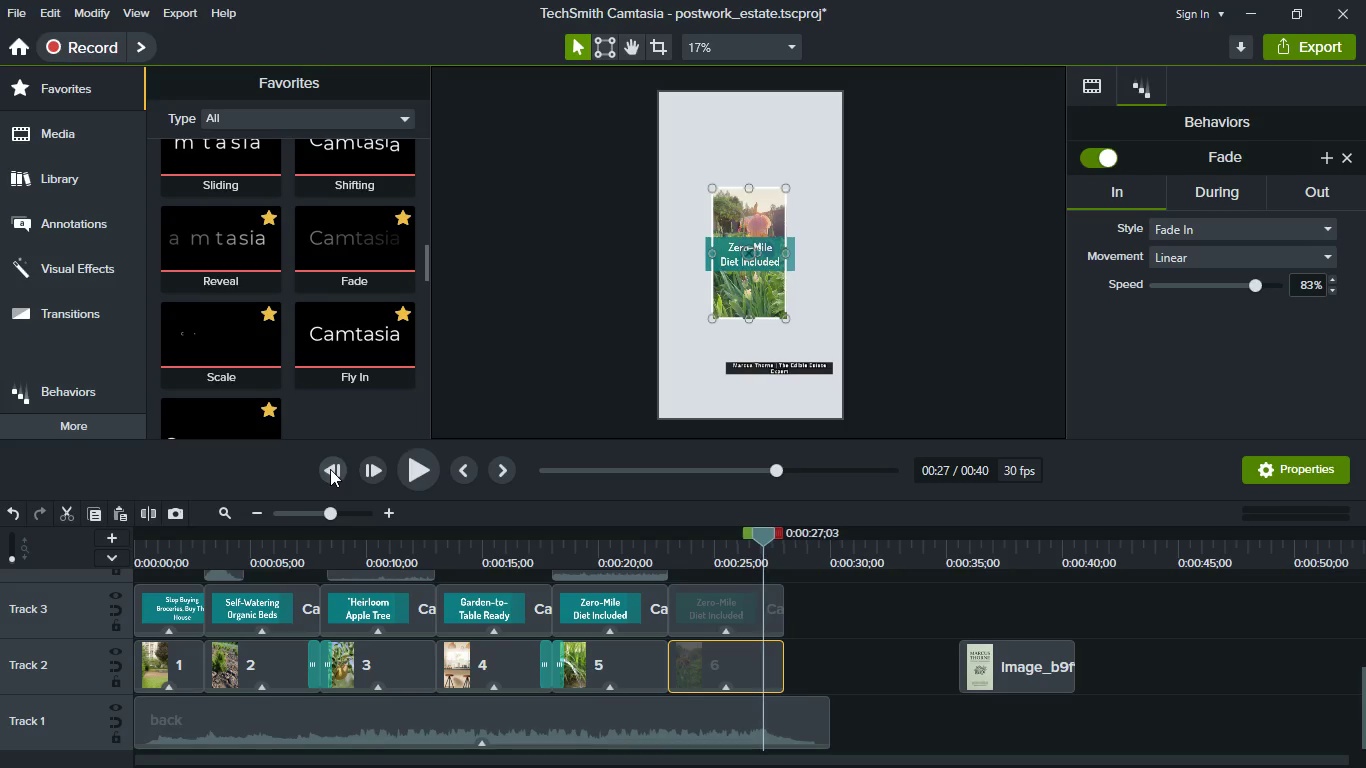 
triple_click([330, 469])
 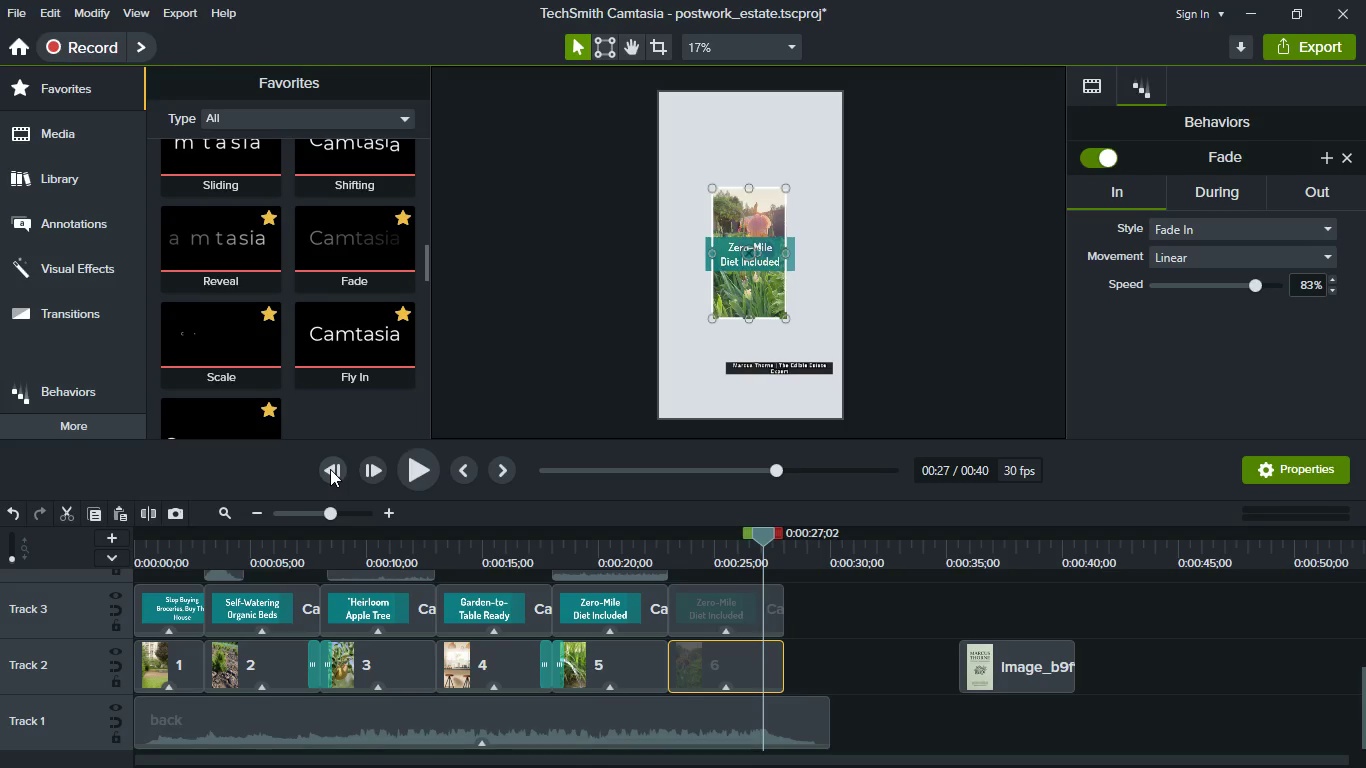 
triple_click([330, 469])
 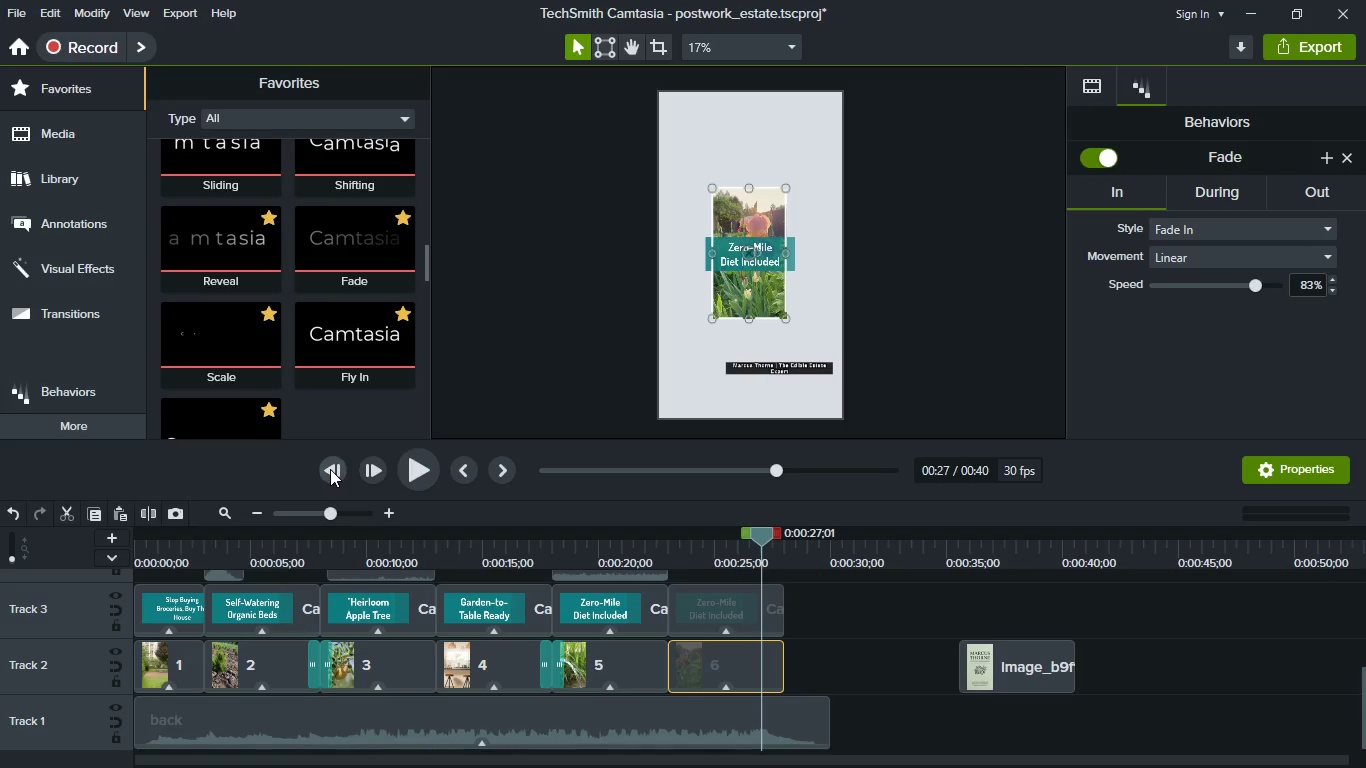 
left_click([330, 469])
 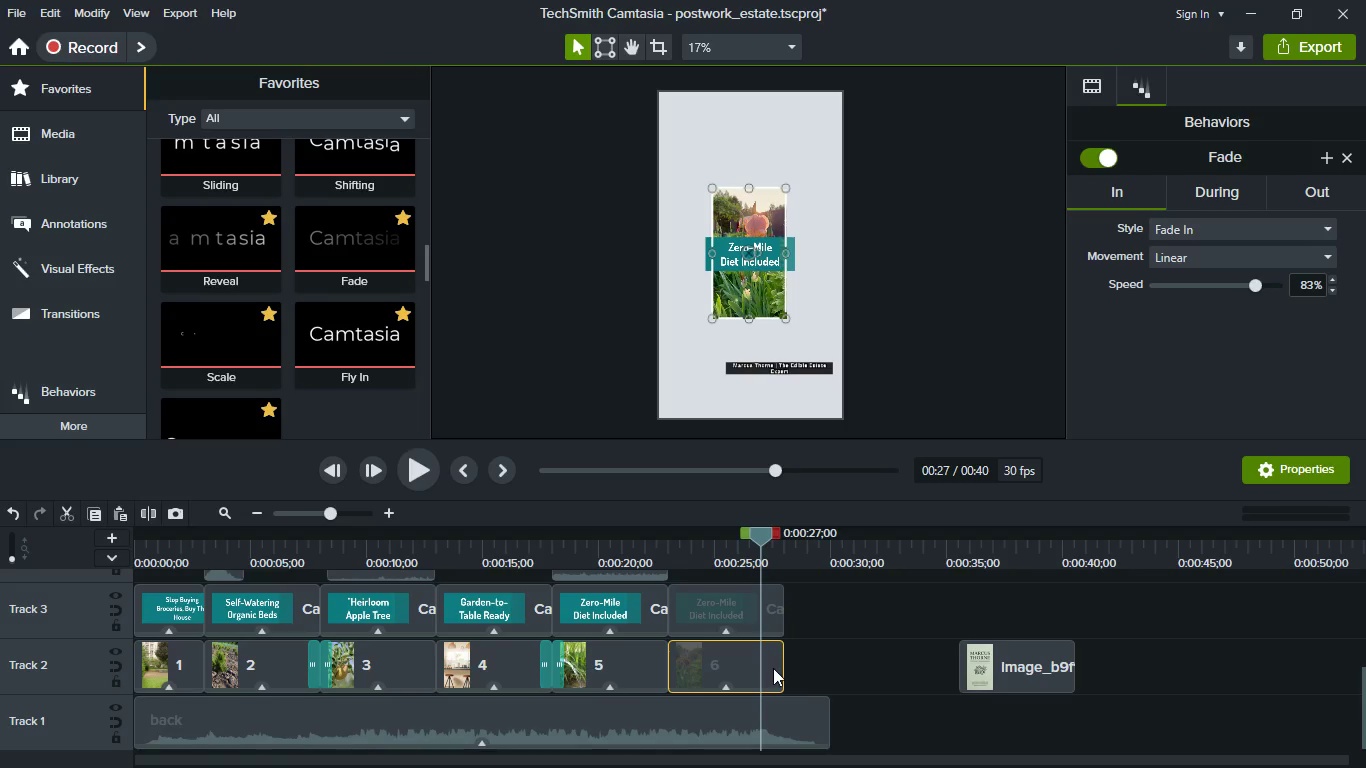 
left_click_drag(start_coordinate=[779, 671], to_coordinate=[758, 672])
 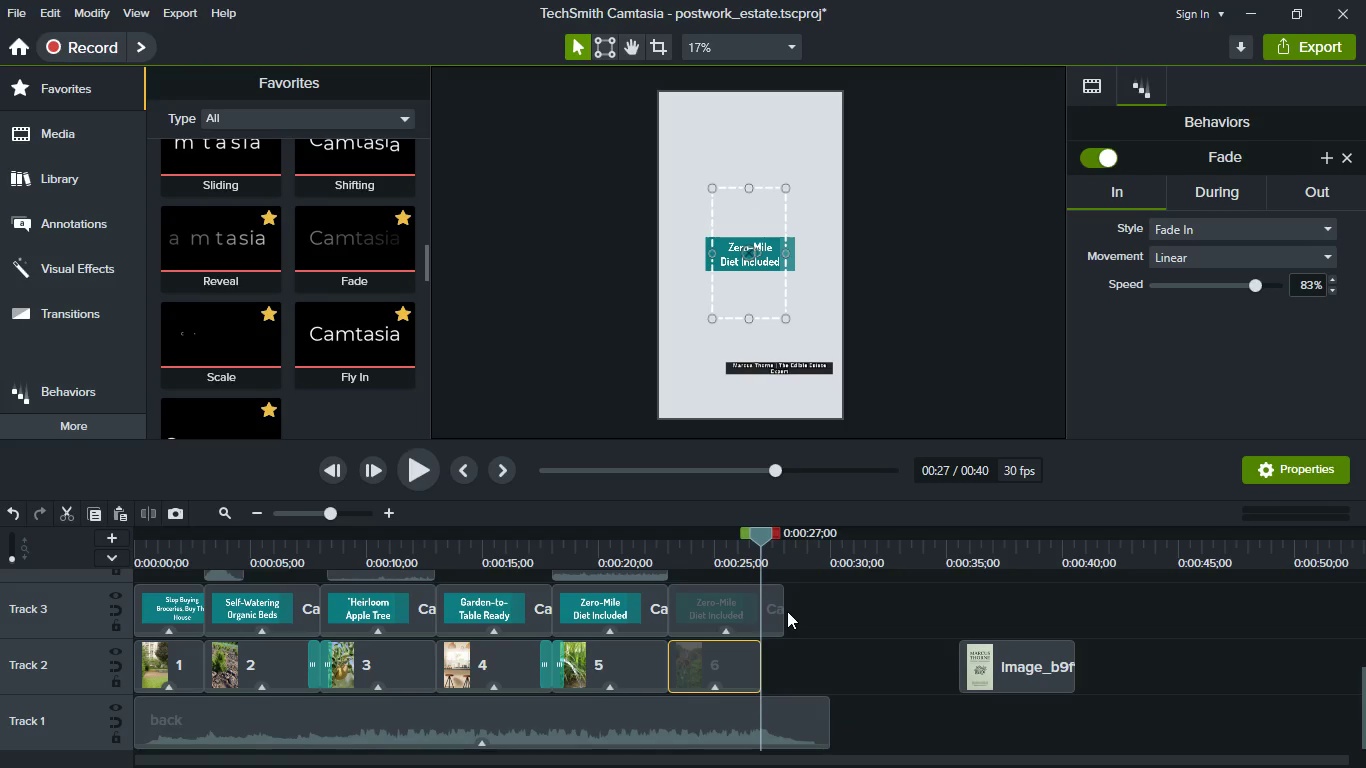 
left_click_drag(start_coordinate=[783, 611], to_coordinate=[765, 612])
 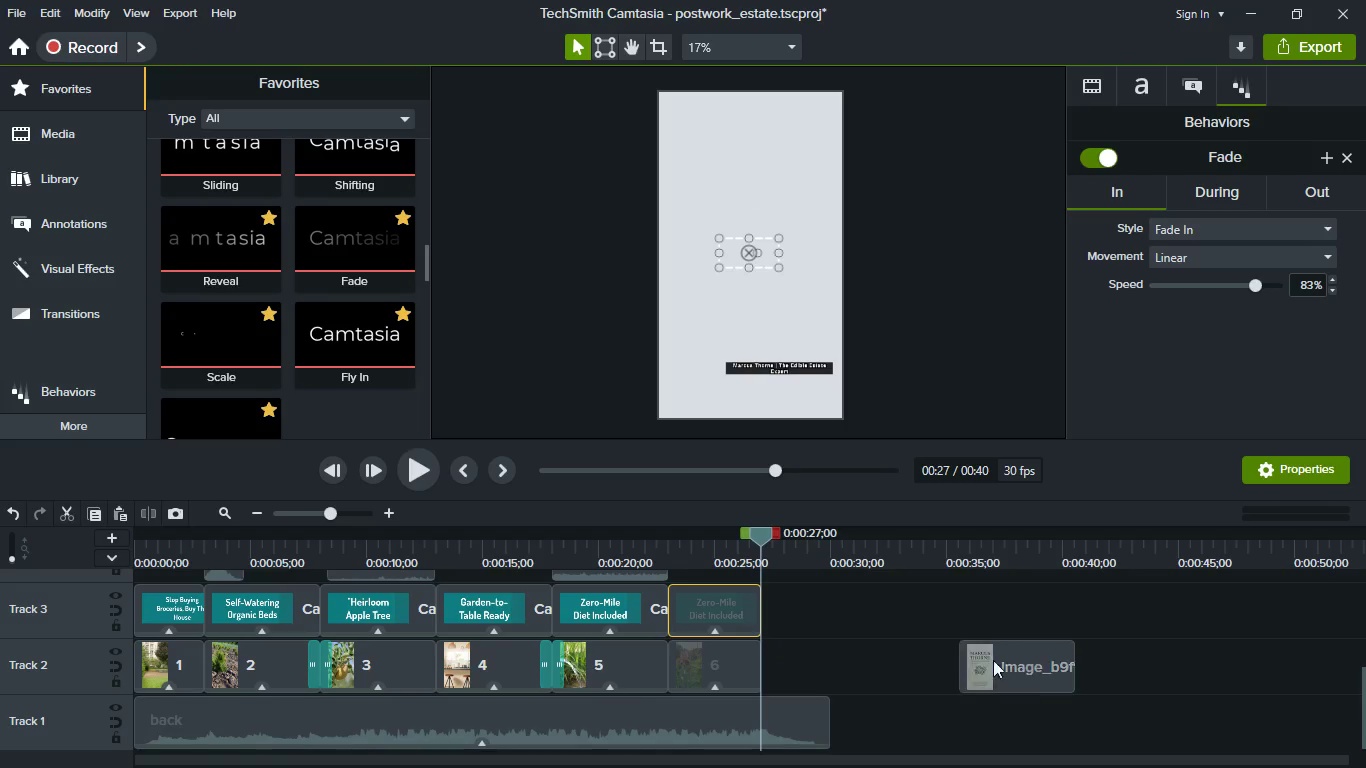 
left_click_drag(start_coordinate=[1014, 665], to_coordinate=[811, 662])
 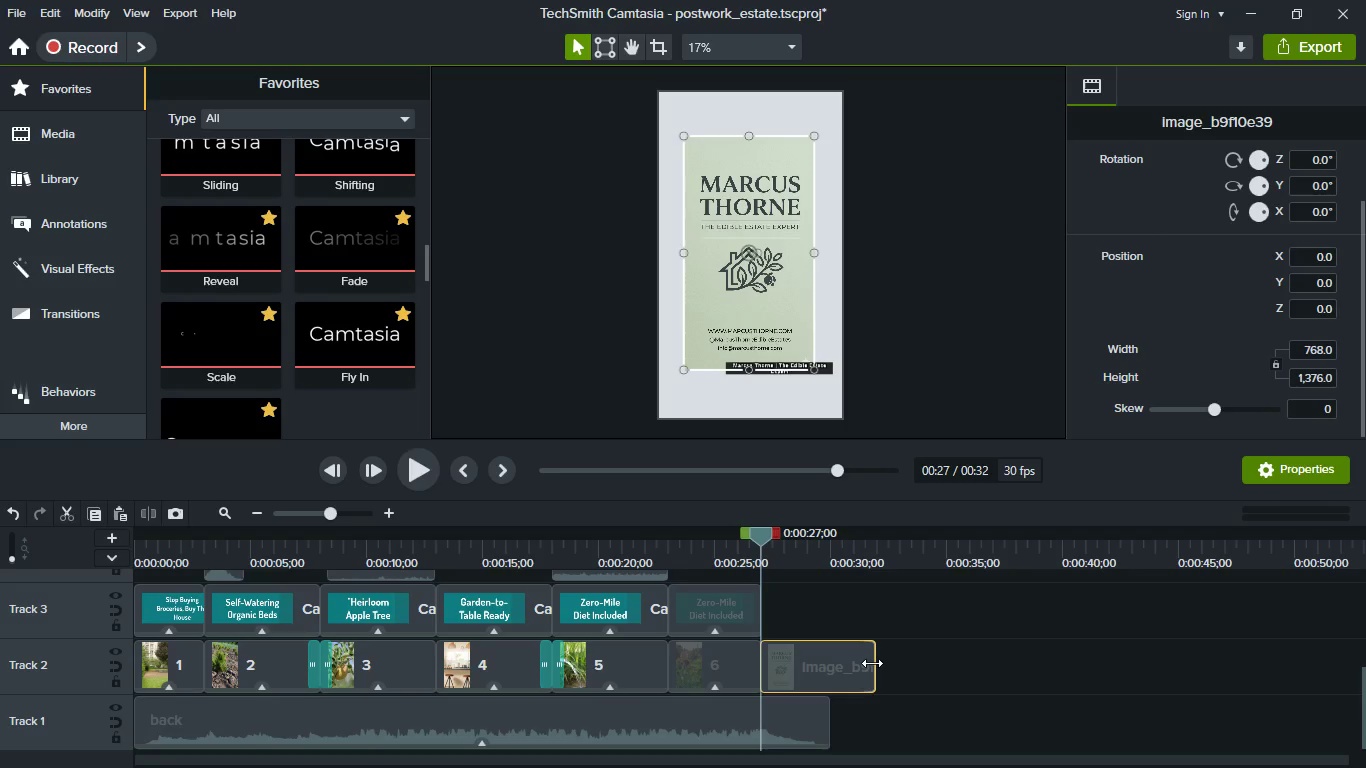 
left_click_drag(start_coordinate=[872, 663], to_coordinate=[824, 661])
 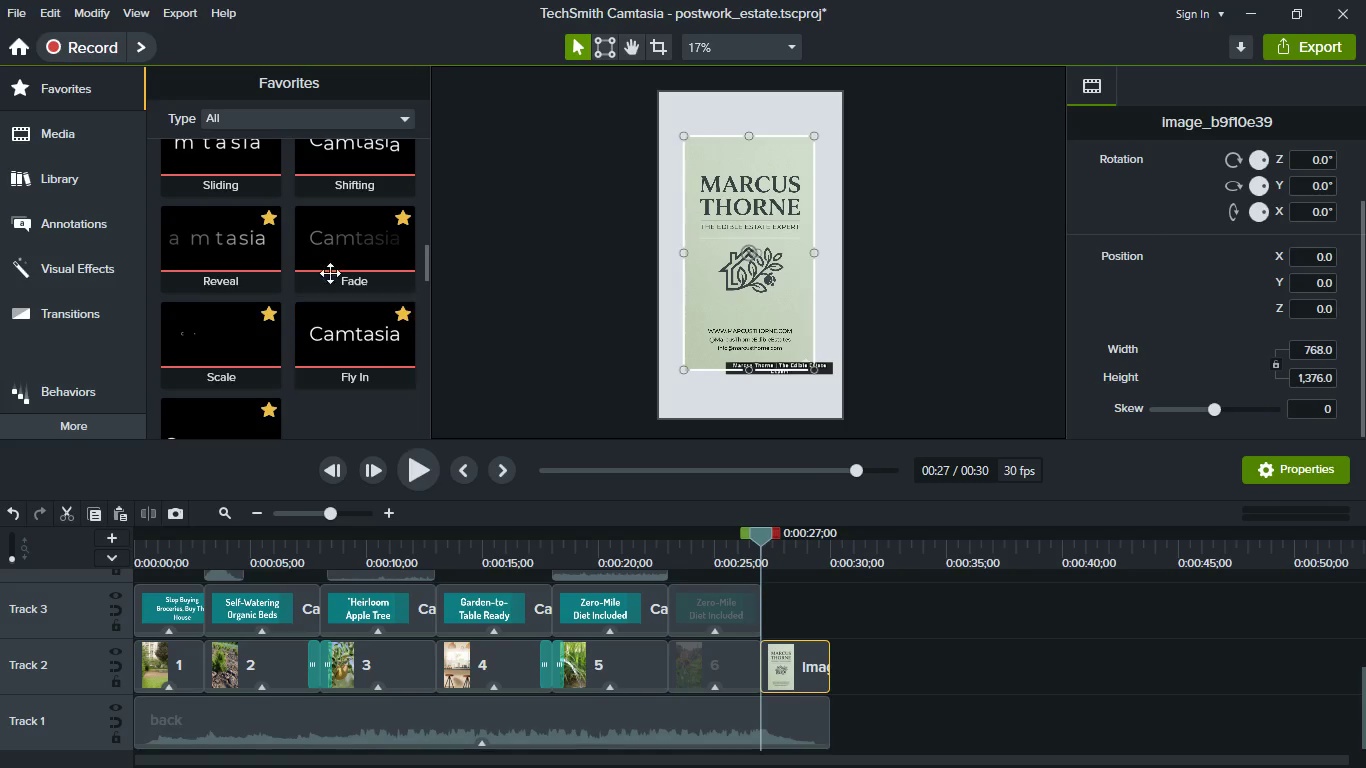 
left_click_drag(start_coordinate=[355, 254], to_coordinate=[689, 548])
 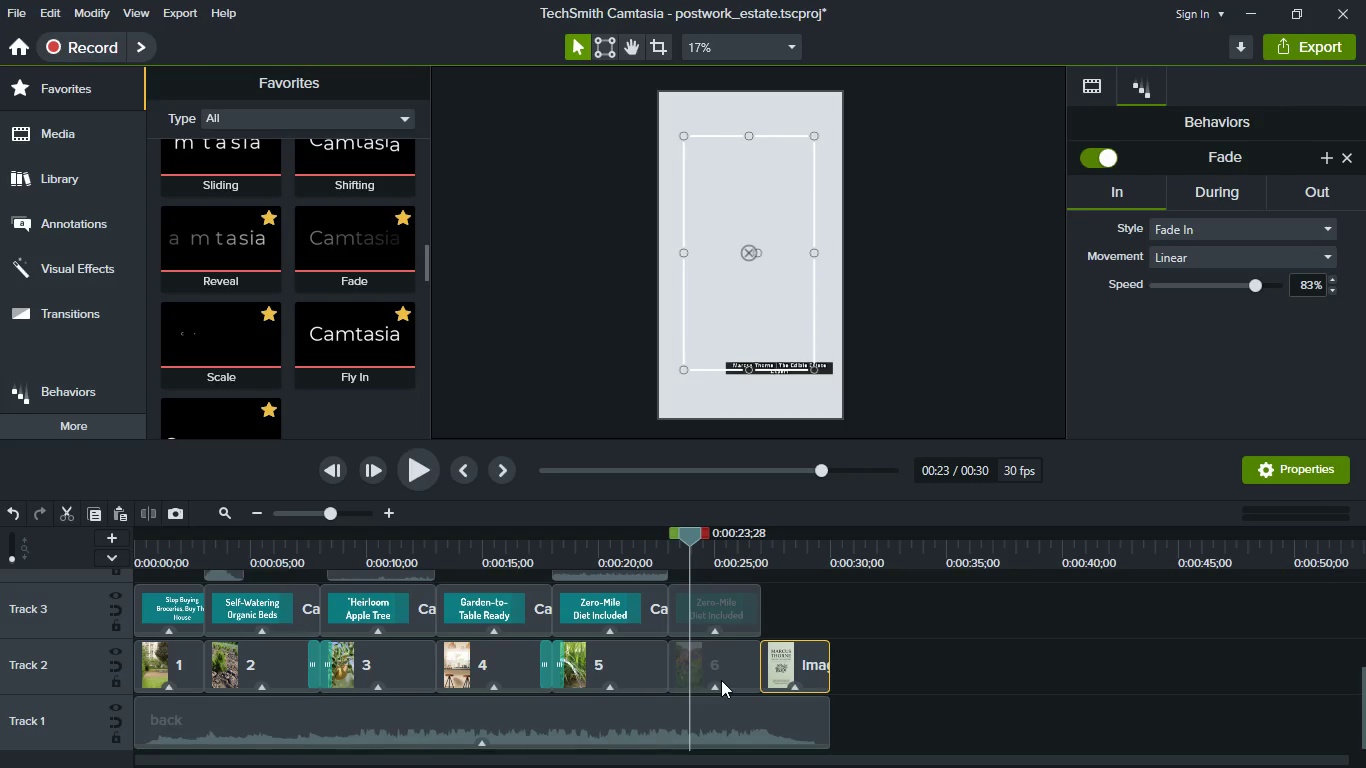 
left_click([689, 548])
 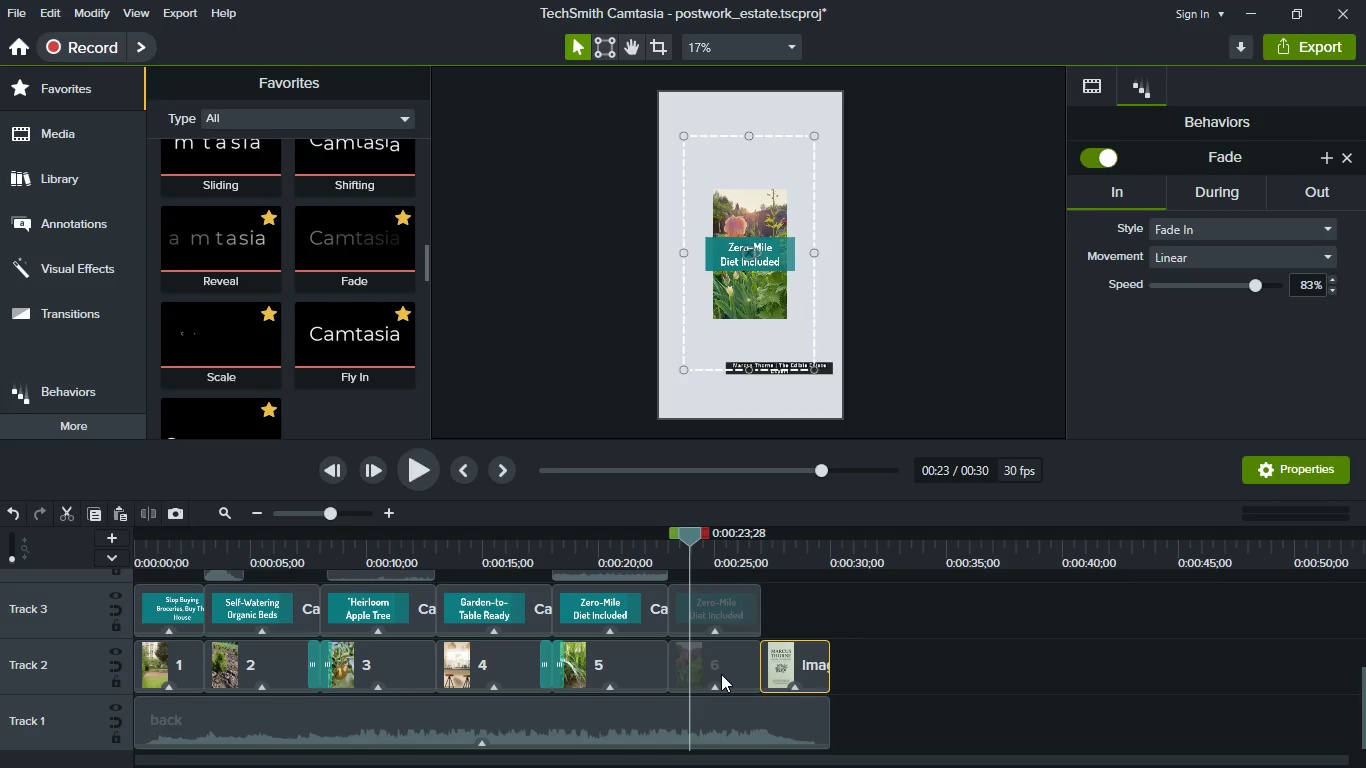 
left_click([721, 674])
 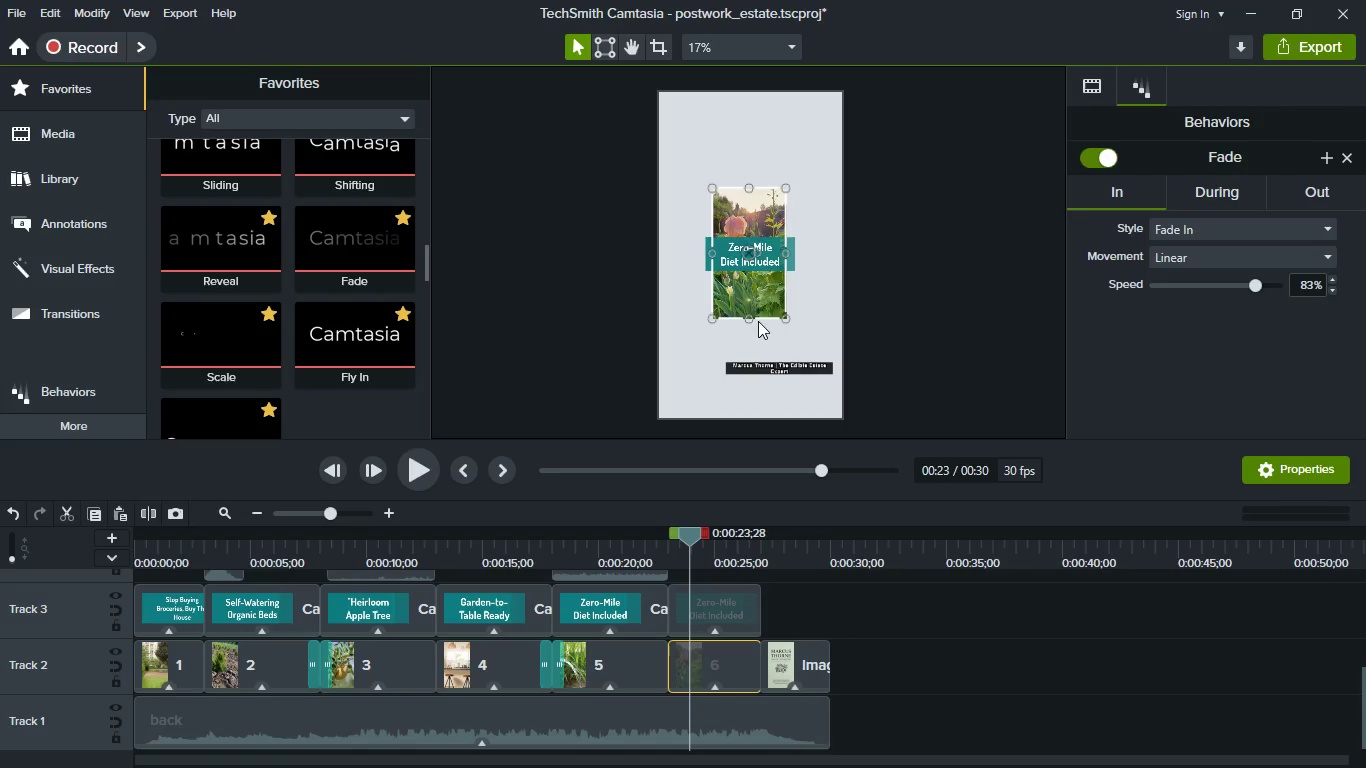 
right_click([762, 302])
 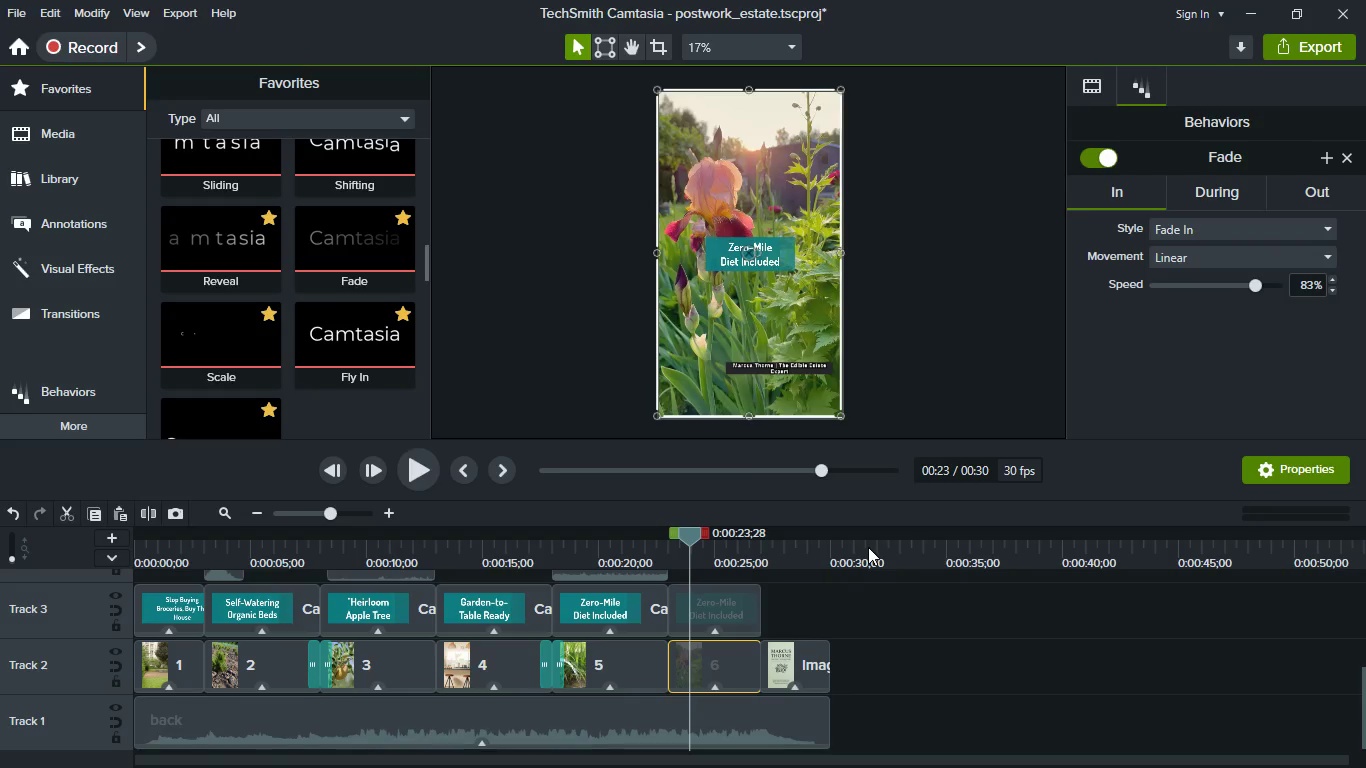 
left_click([795, 565])
 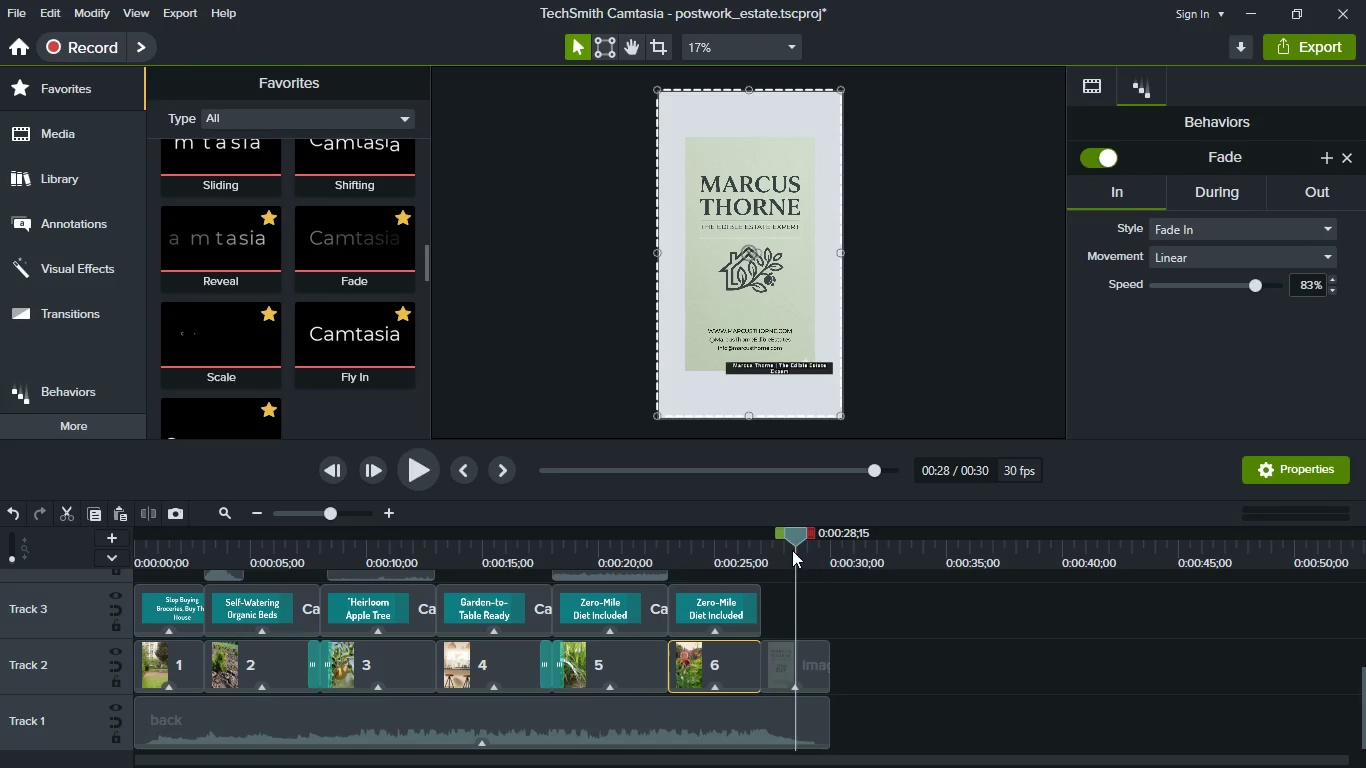 
left_click_drag(start_coordinate=[792, 538], to_coordinate=[758, 533])
 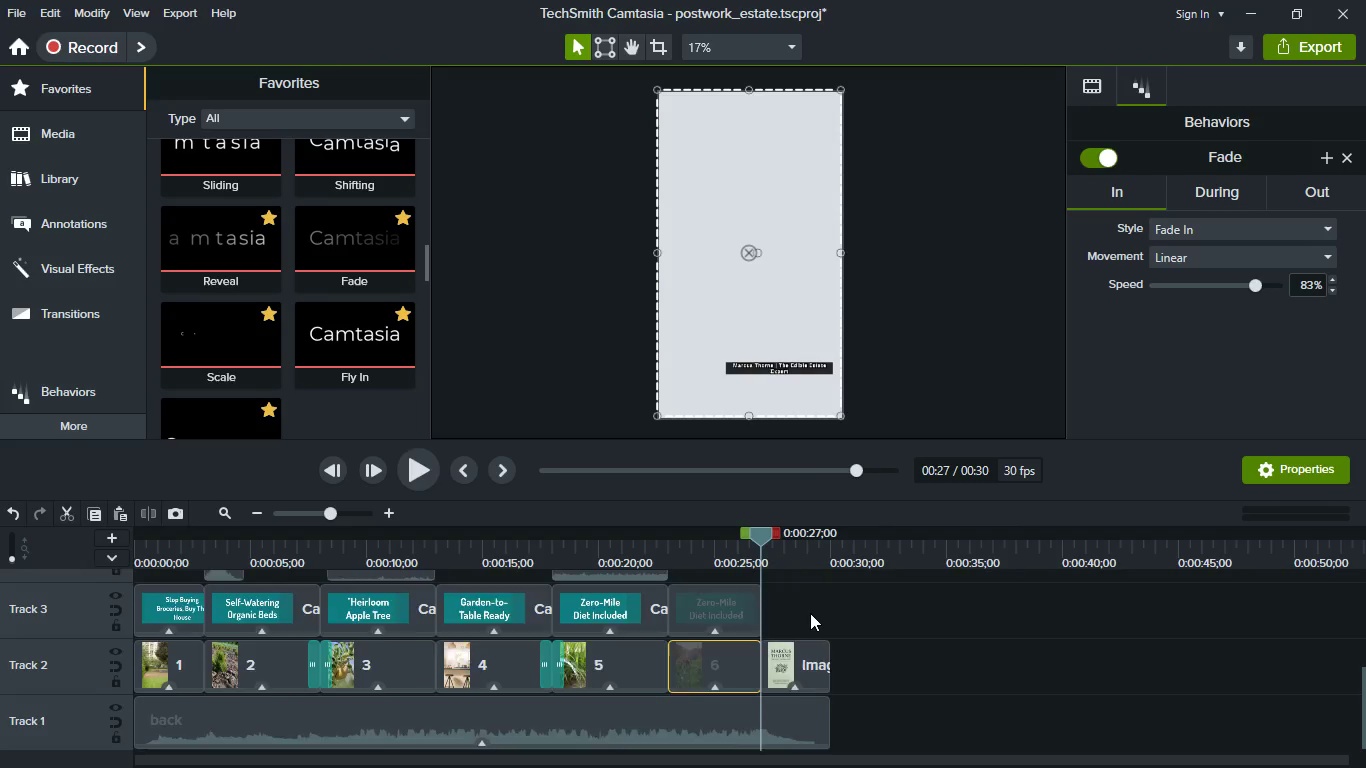 
scroll: coordinate [810, 613], scroll_direction: up, amount: 3.0
 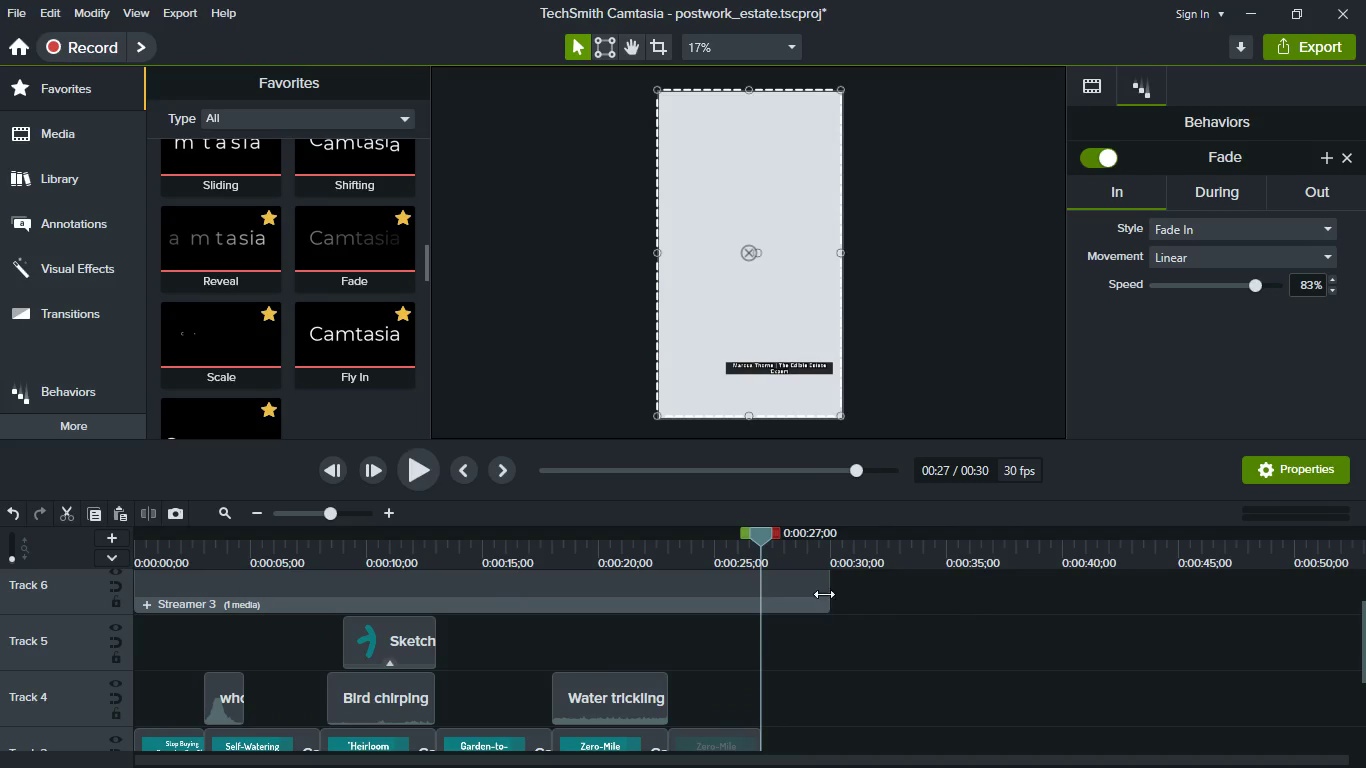 
left_click_drag(start_coordinate=[827, 586], to_coordinate=[766, 589])
 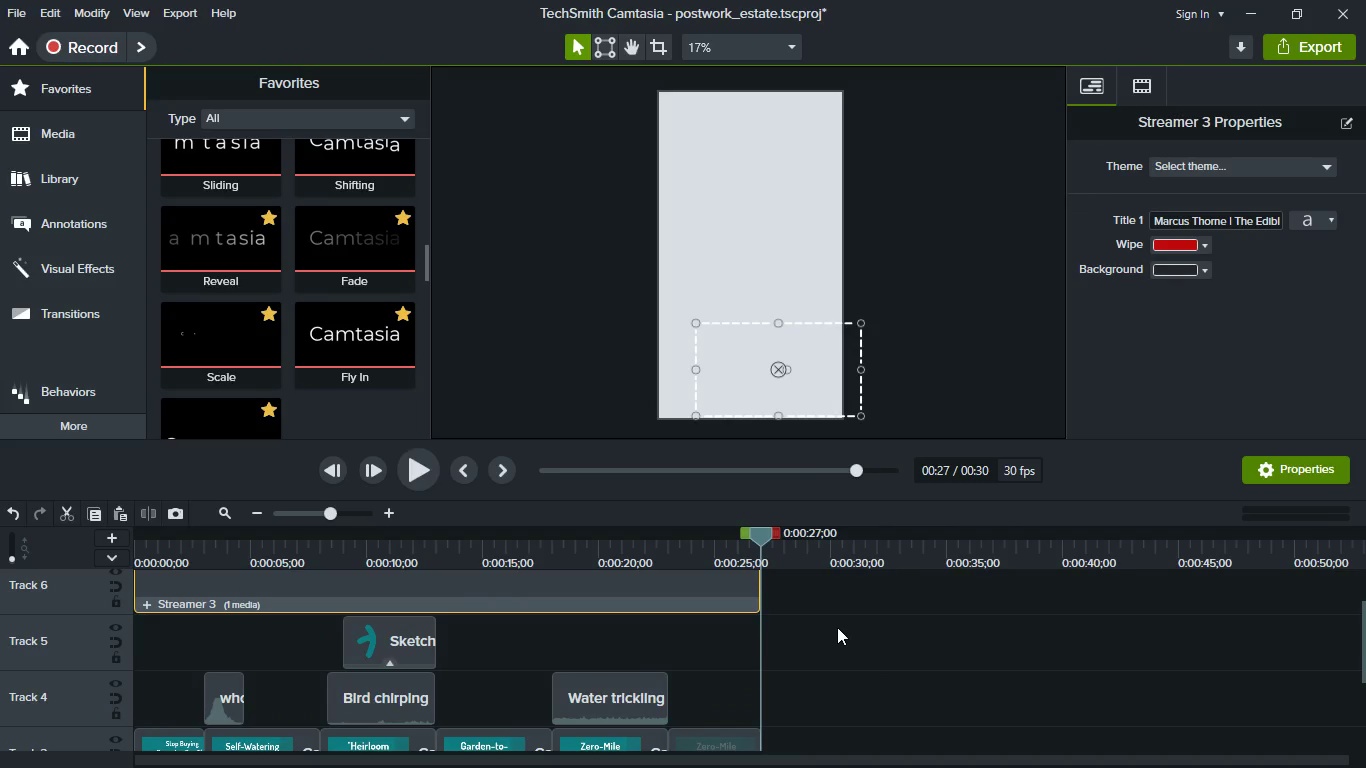 
left_click([837, 627])
 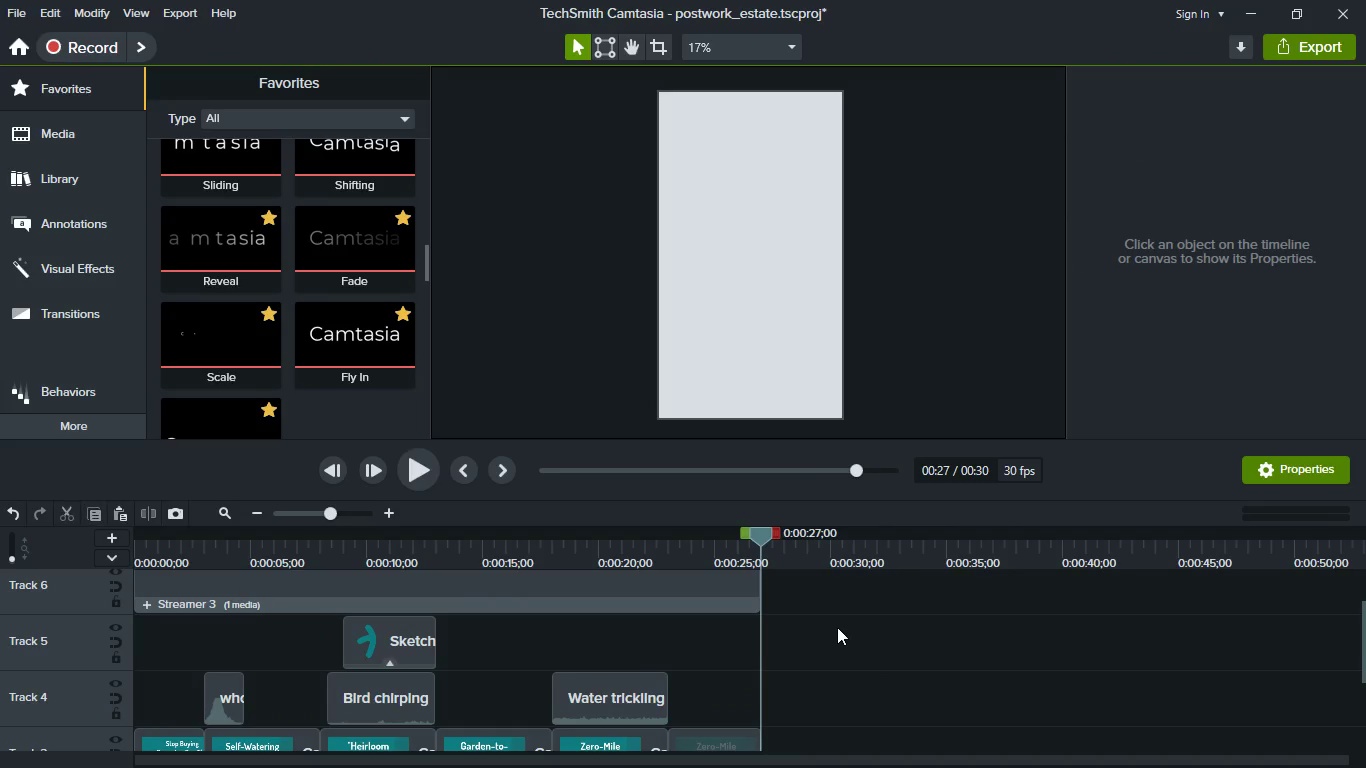 
scroll: coordinate [837, 632], scroll_direction: down, amount: 6.0
 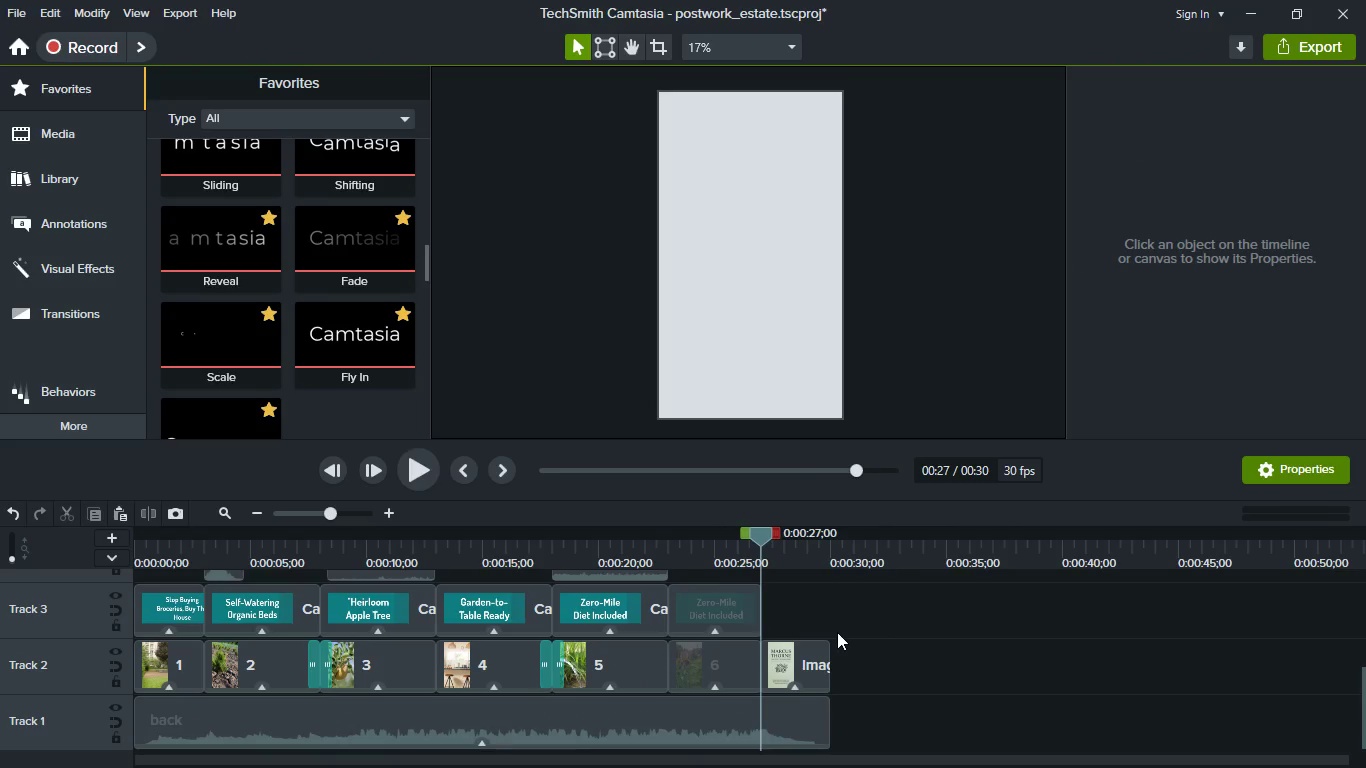 
scroll: coordinate [837, 632], scroll_direction: up, amount: 3.0
 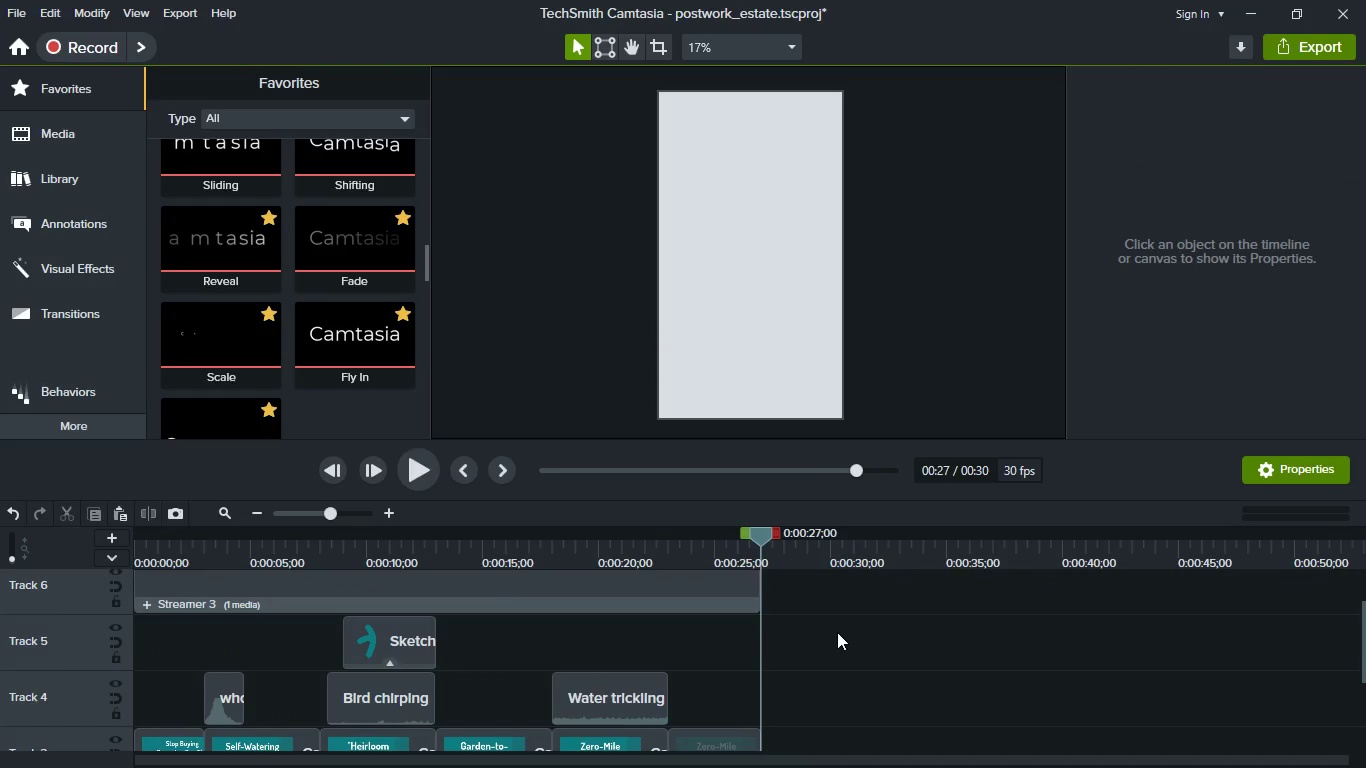 
key(Control+Z)
 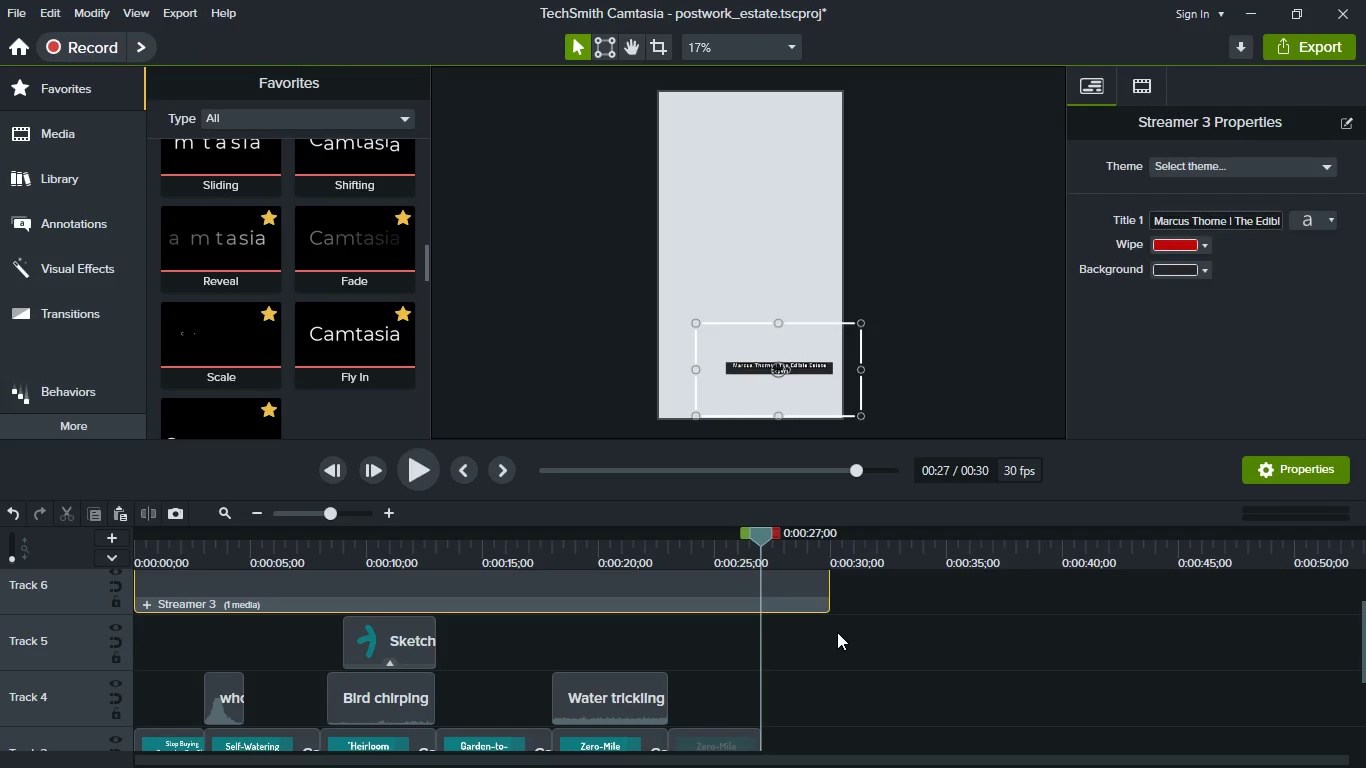 
hold_key(key=ControlLeft, duration=0.75)
 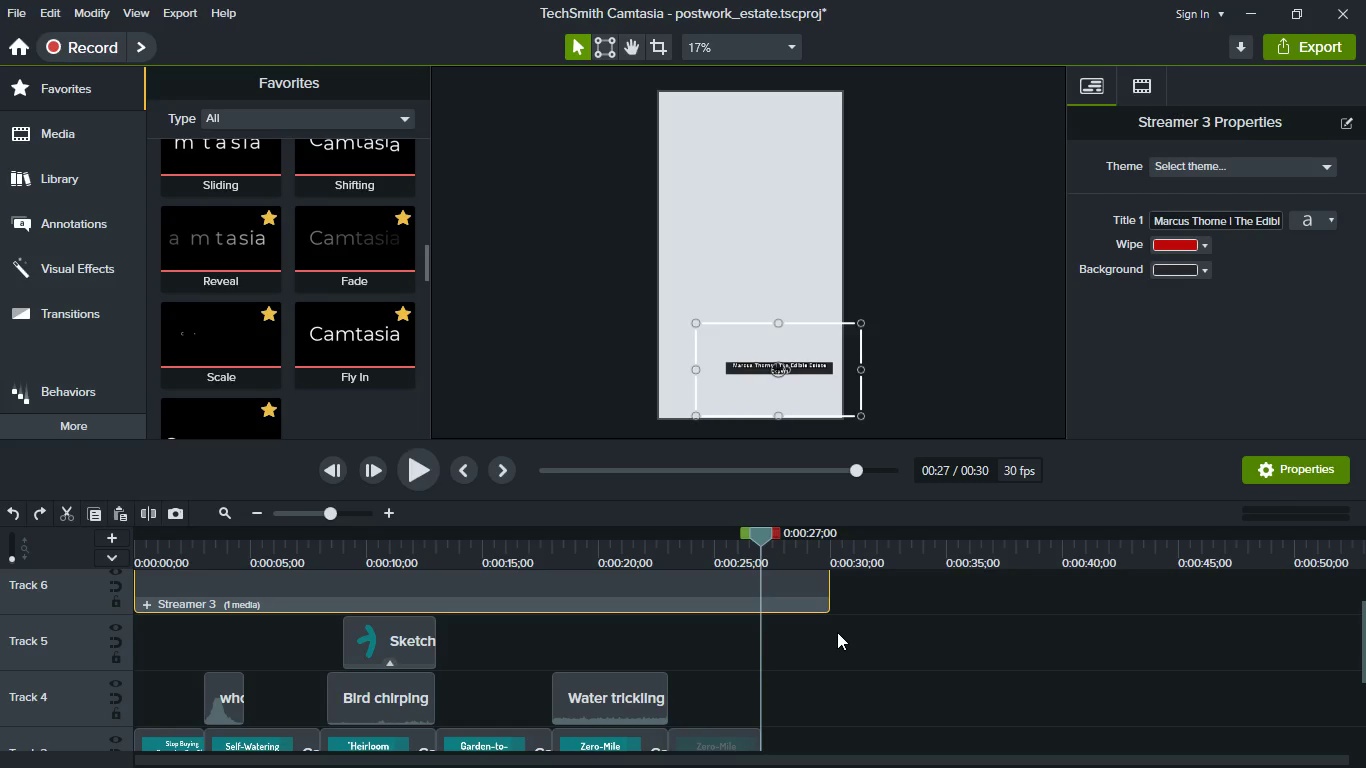 
scroll: coordinate [837, 632], scroll_direction: down, amount: 5.0
 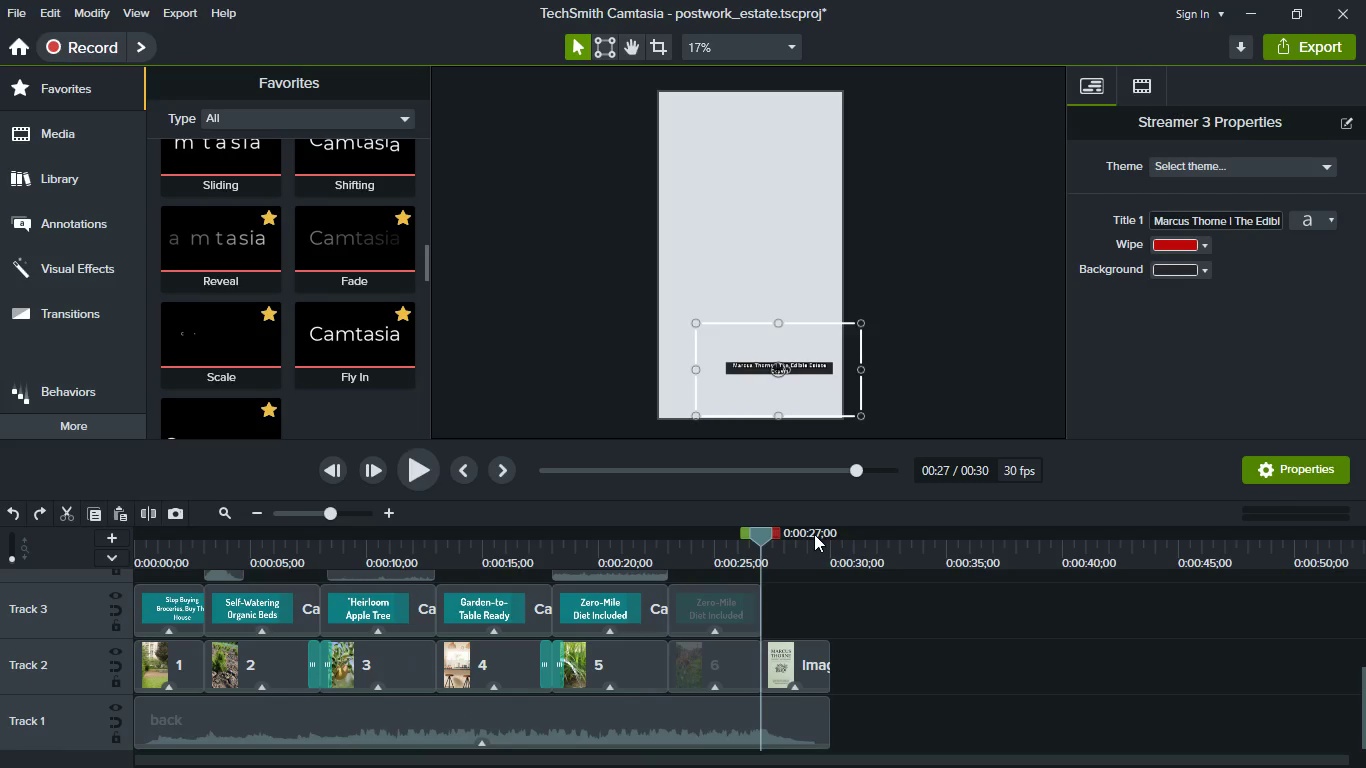 
left_click([814, 553])
 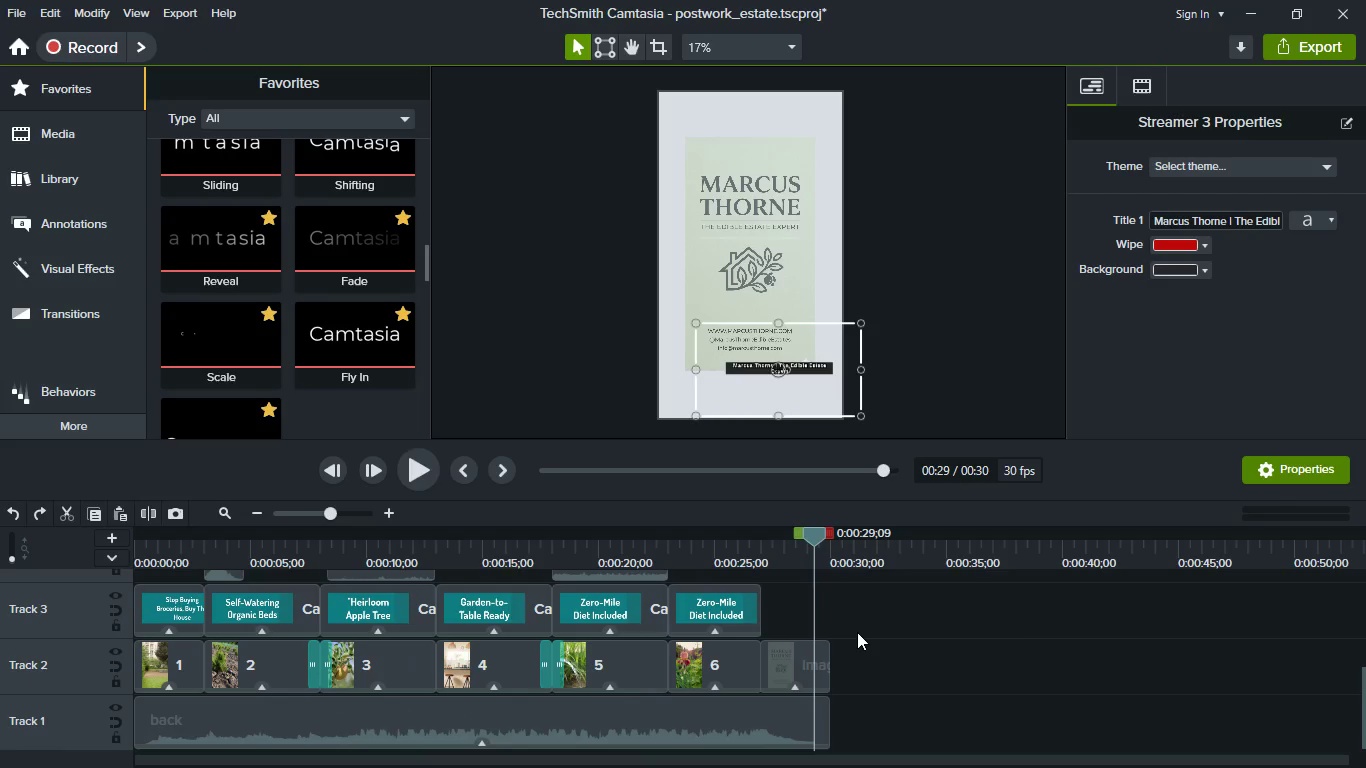 
scroll: coordinate [857, 632], scroll_direction: up, amount: 2.0
 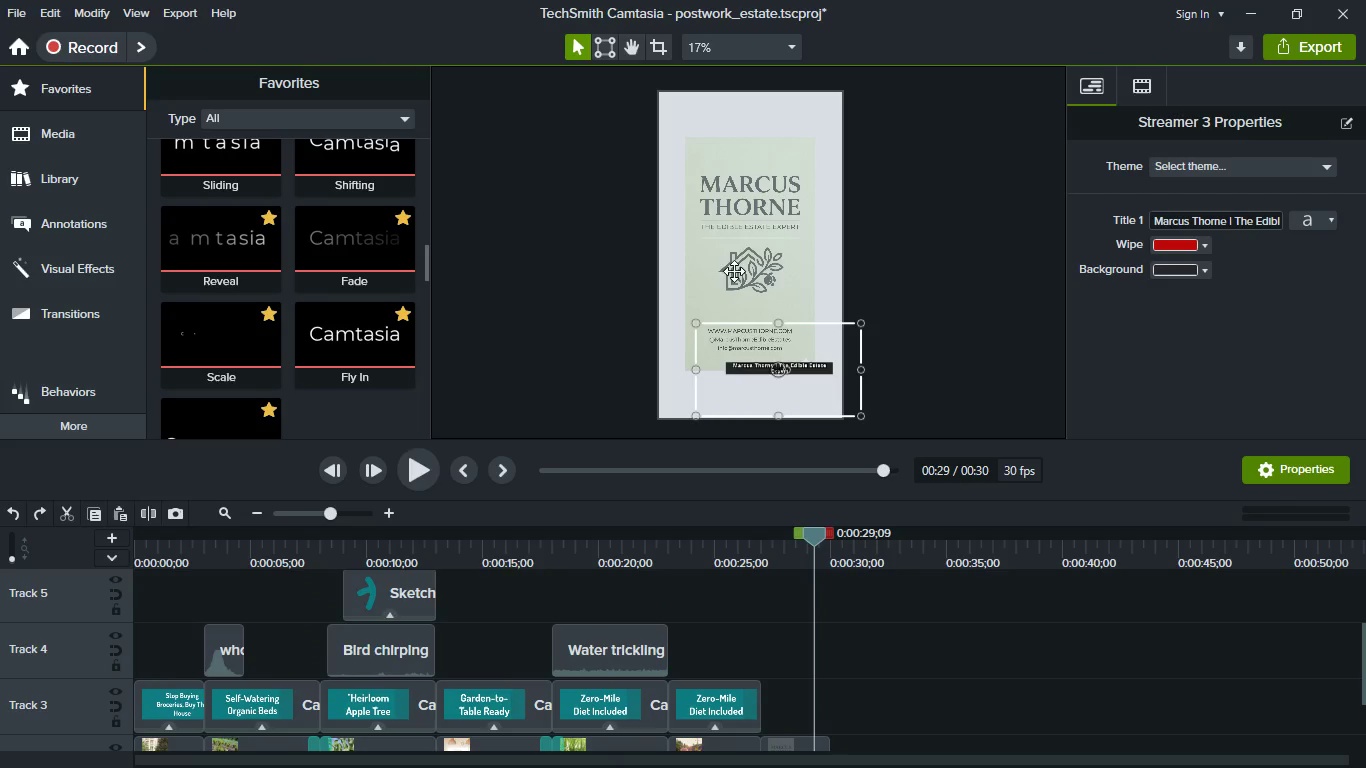 
right_click([735, 249])
 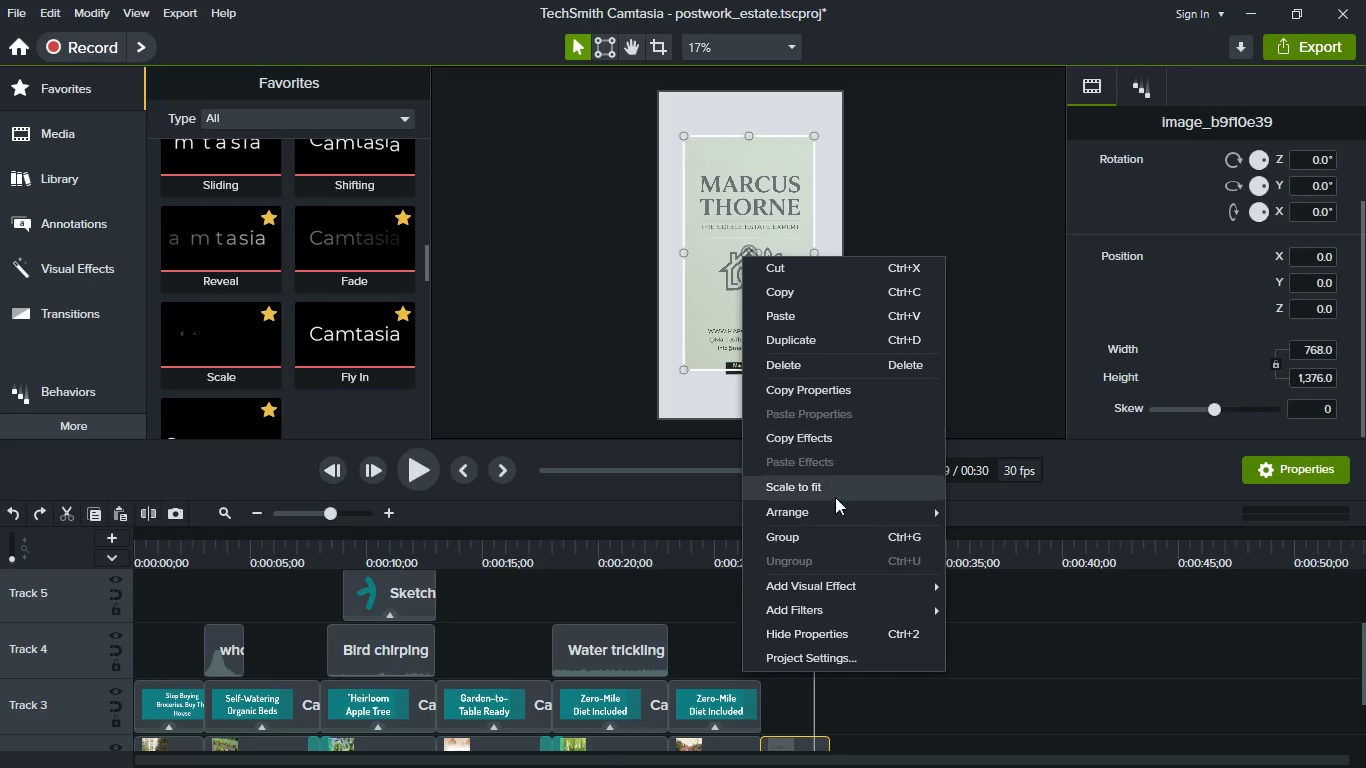 
left_click([835, 484])
 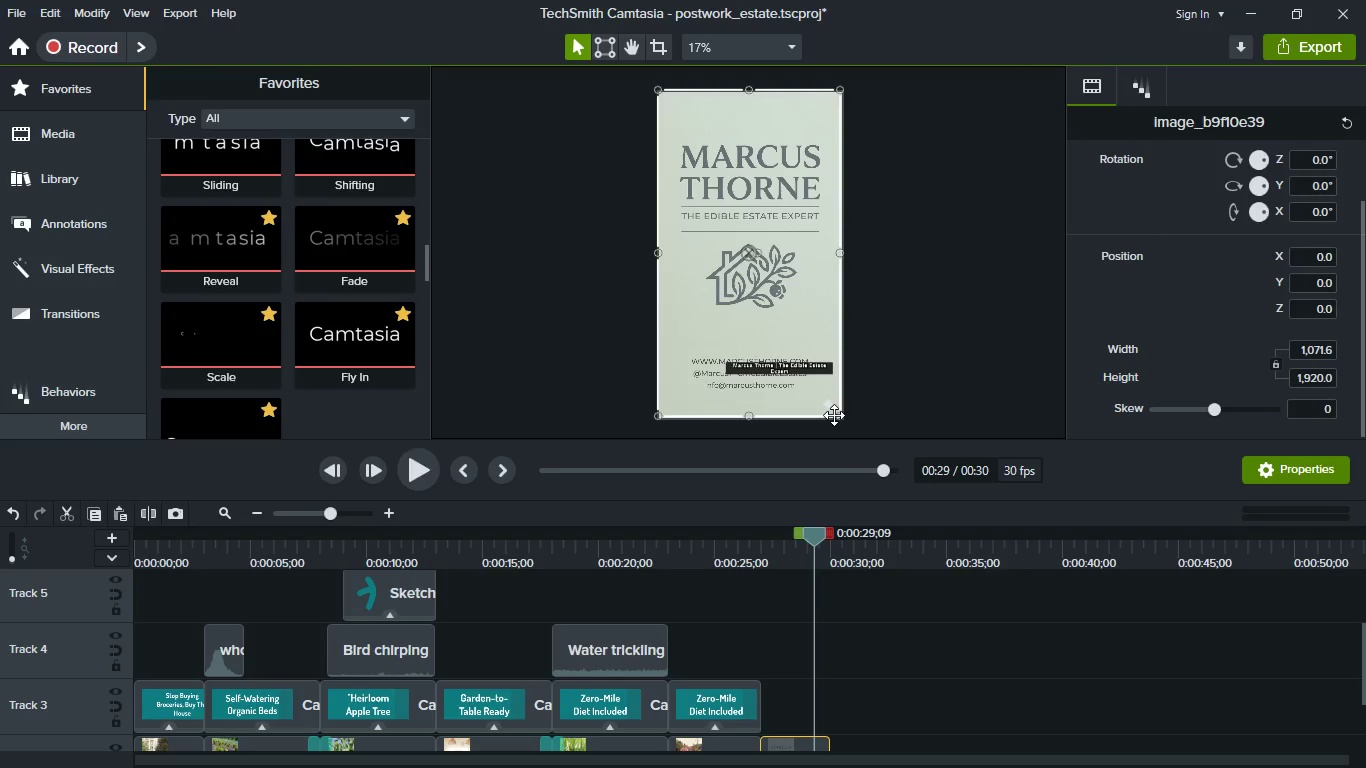 
wait(5.5)
 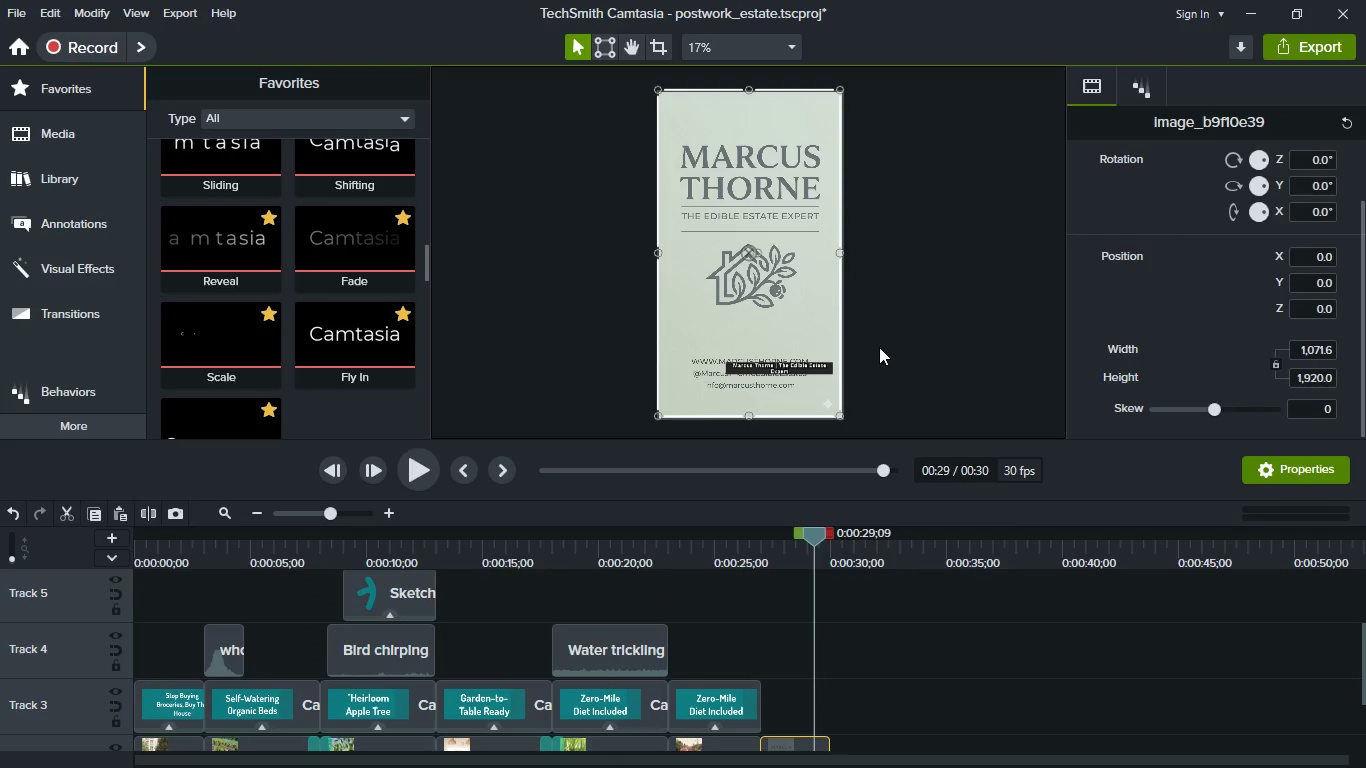 
left_click_drag(start_coordinate=[839, 413], to_coordinate=[839, 427])
 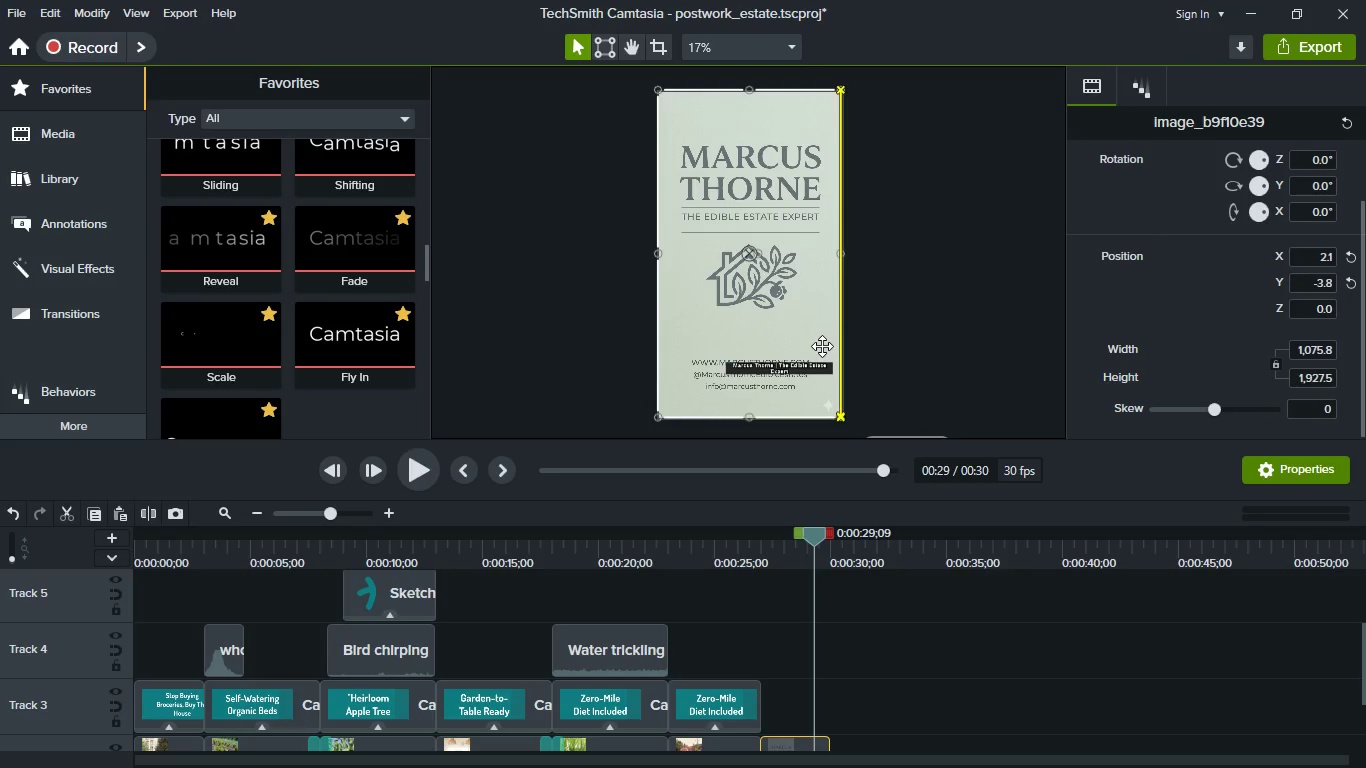 
scroll: coordinate [820, 343], scroll_direction: down, amount: 1.0
 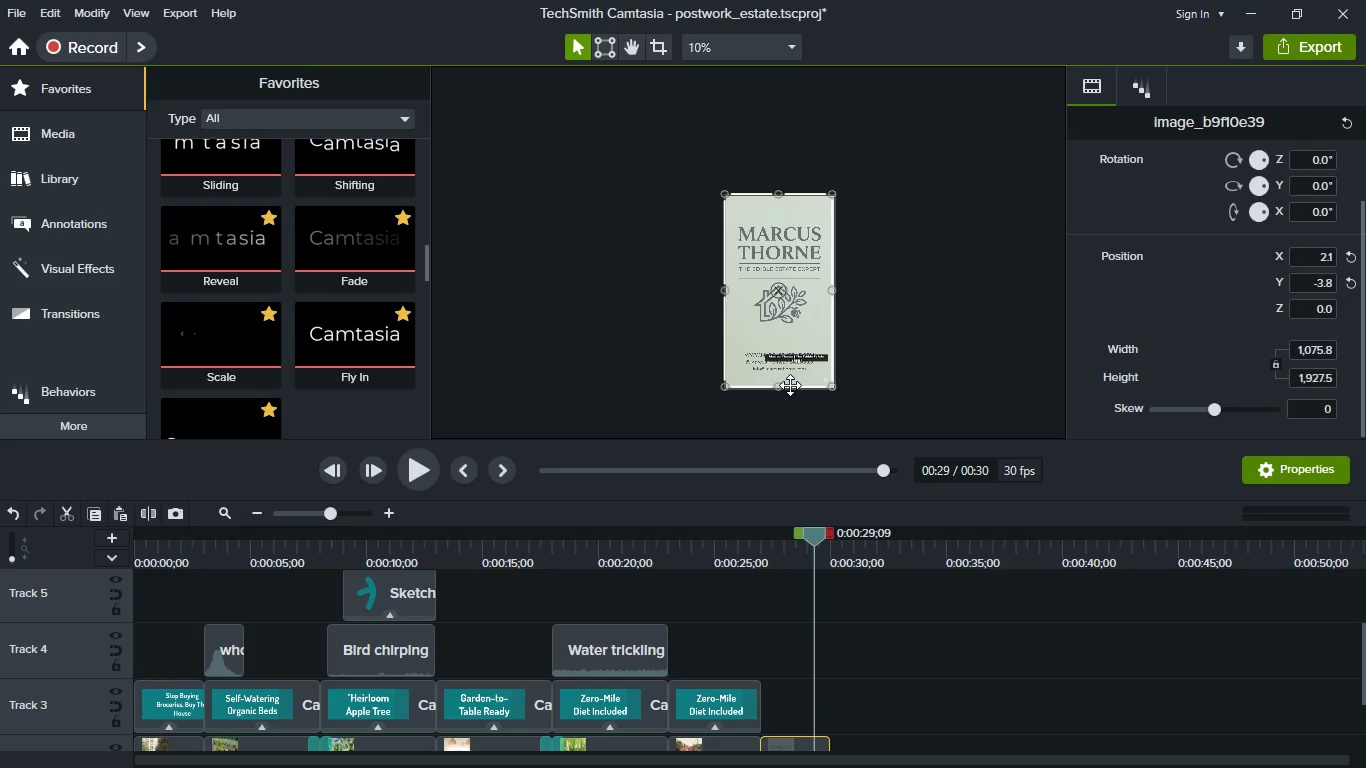 
left_click_drag(start_coordinate=[780, 385], to_coordinate=[783, 409])
 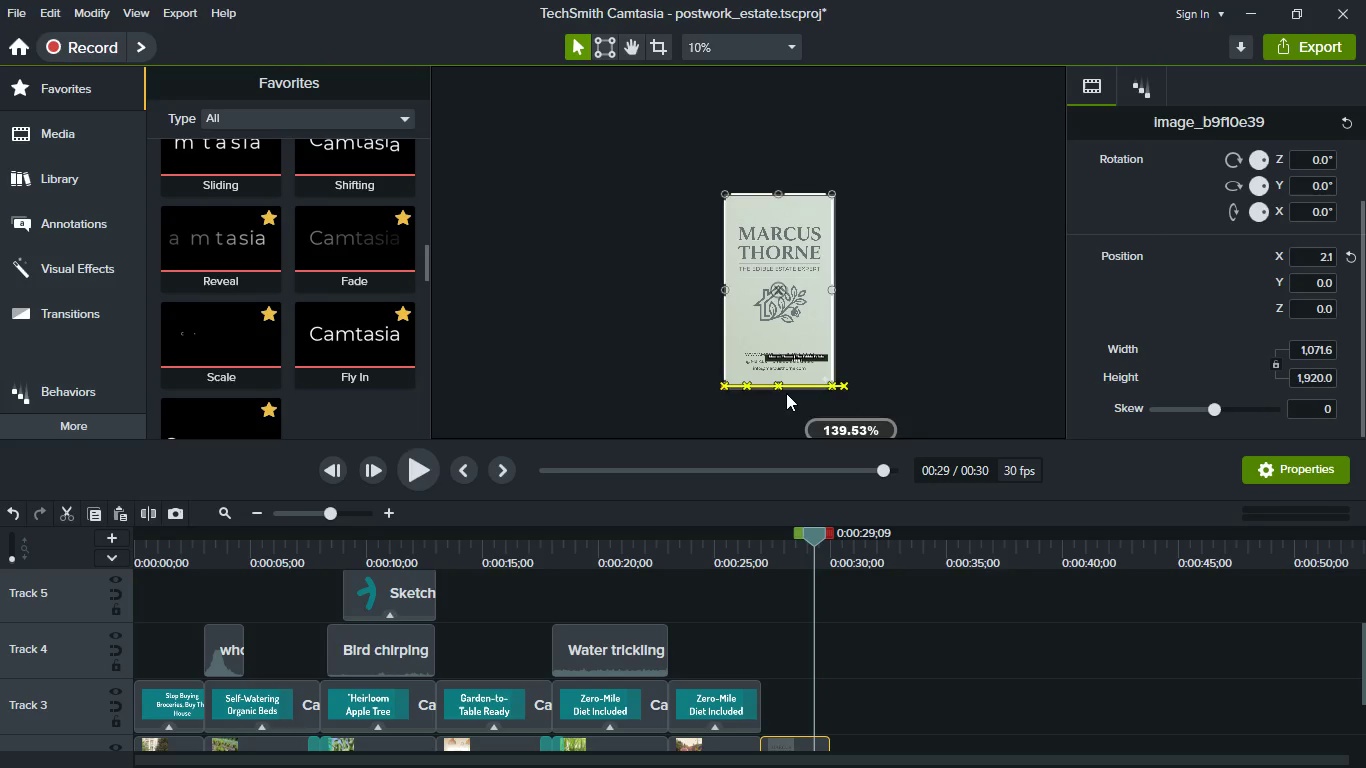 
scroll: coordinate [786, 393], scroll_direction: up, amount: 7.0
 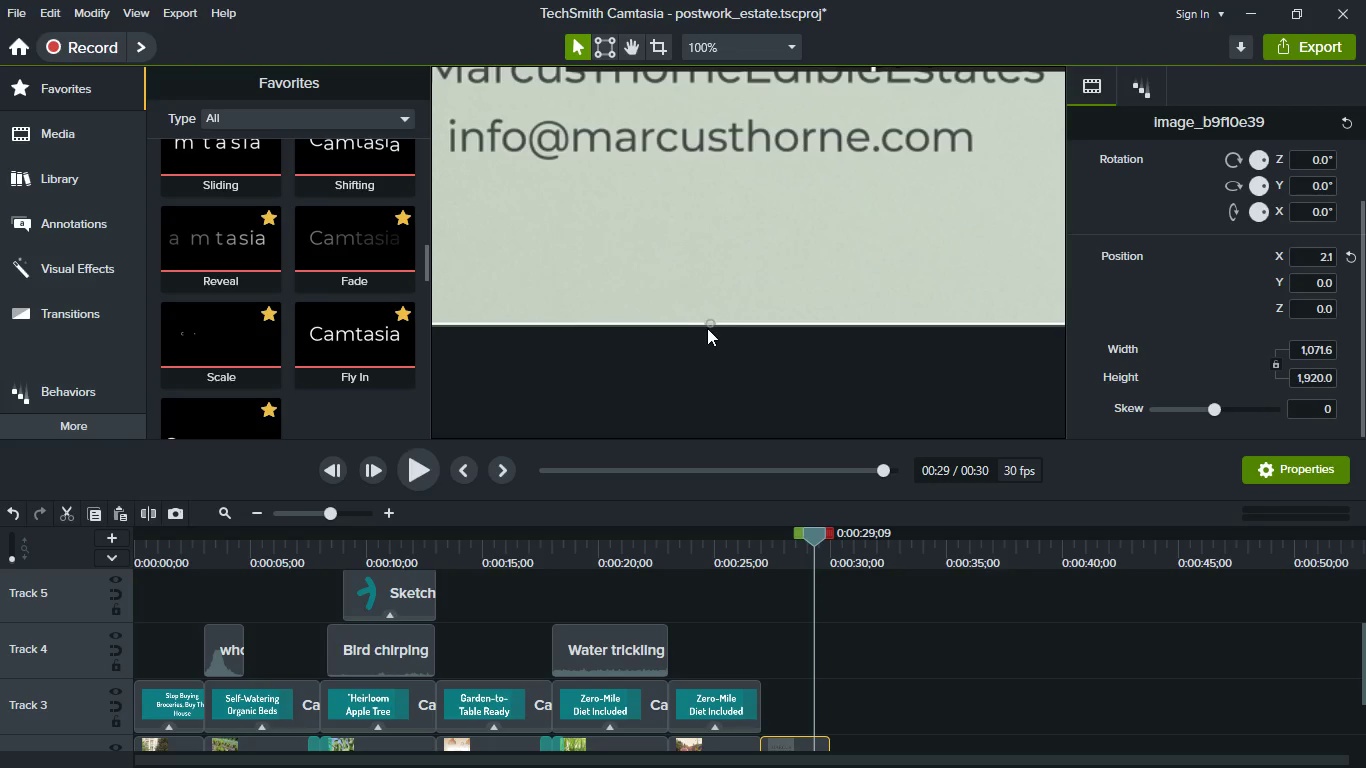 
left_click_drag(start_coordinate=[711, 323], to_coordinate=[714, 364])
 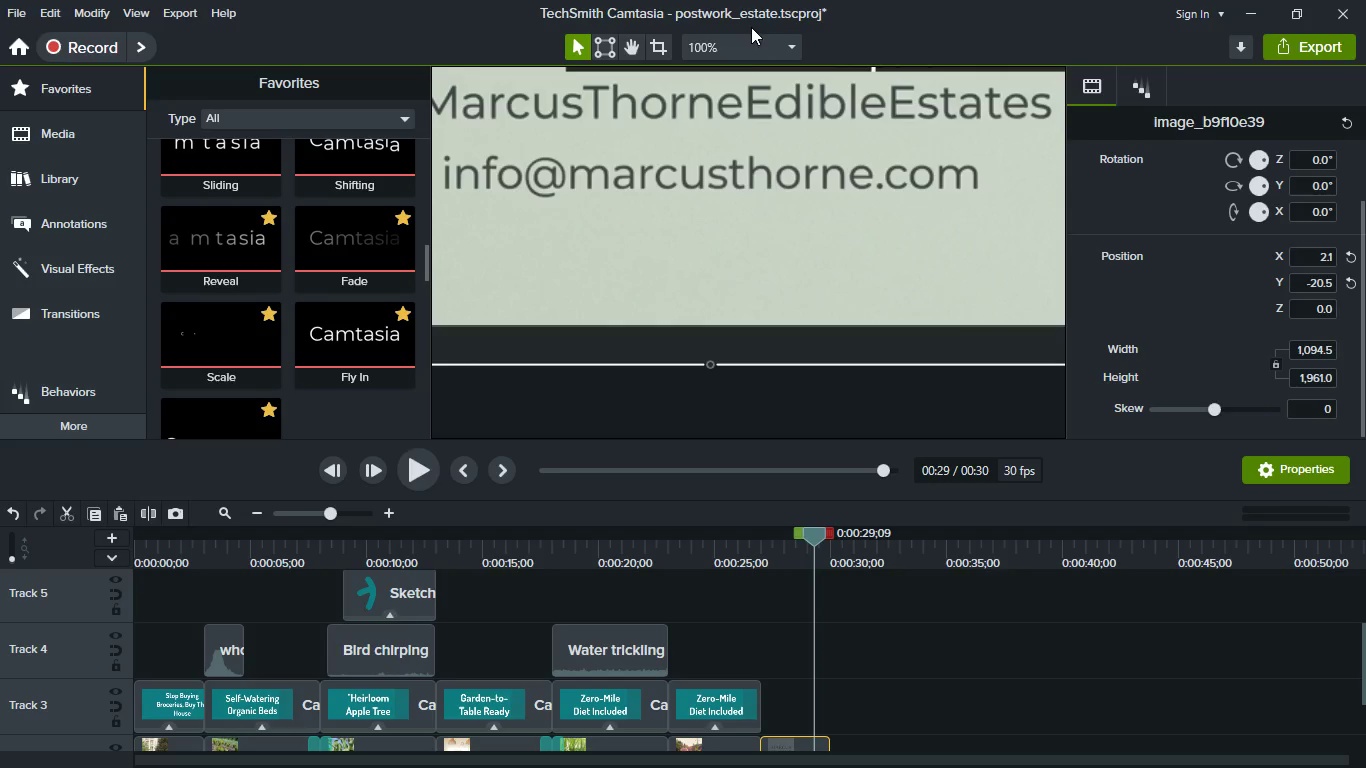 
left_click([750, 48])
 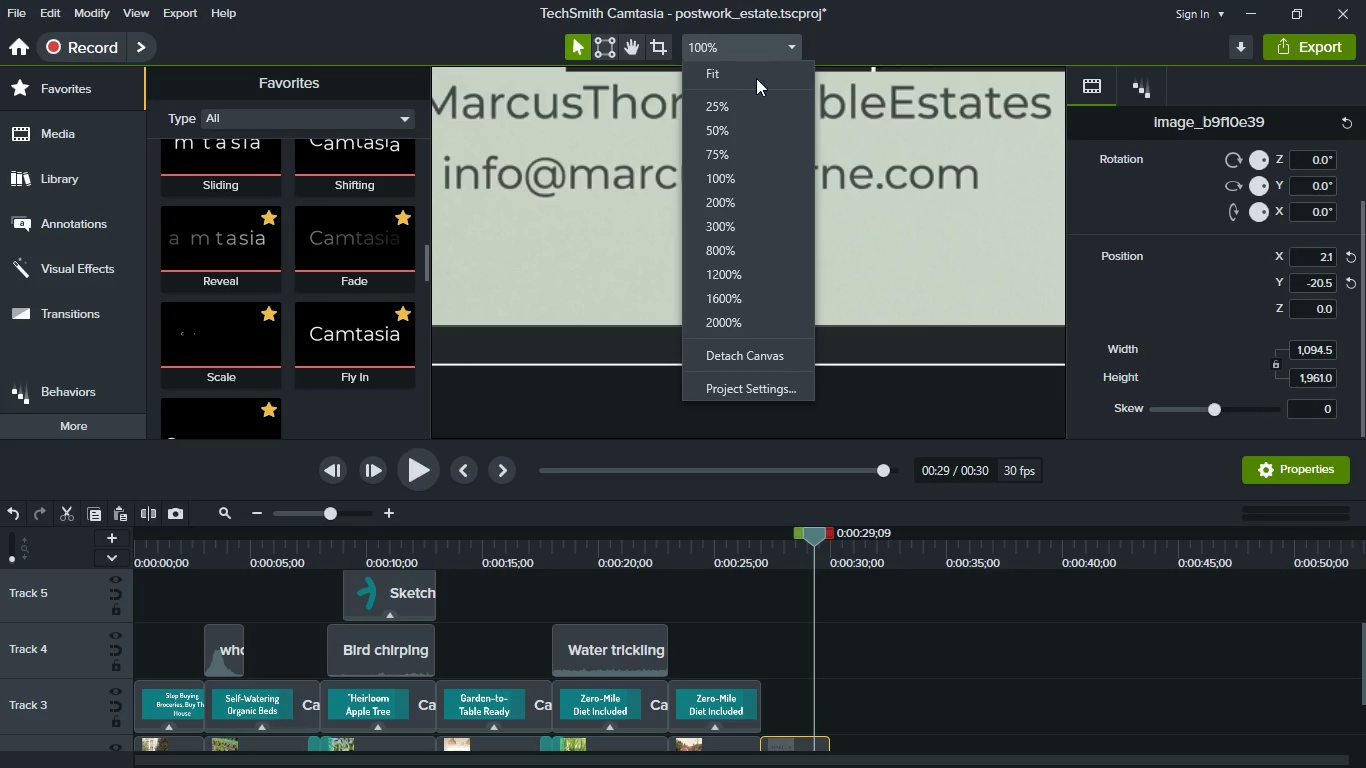 
left_click([757, 81])
 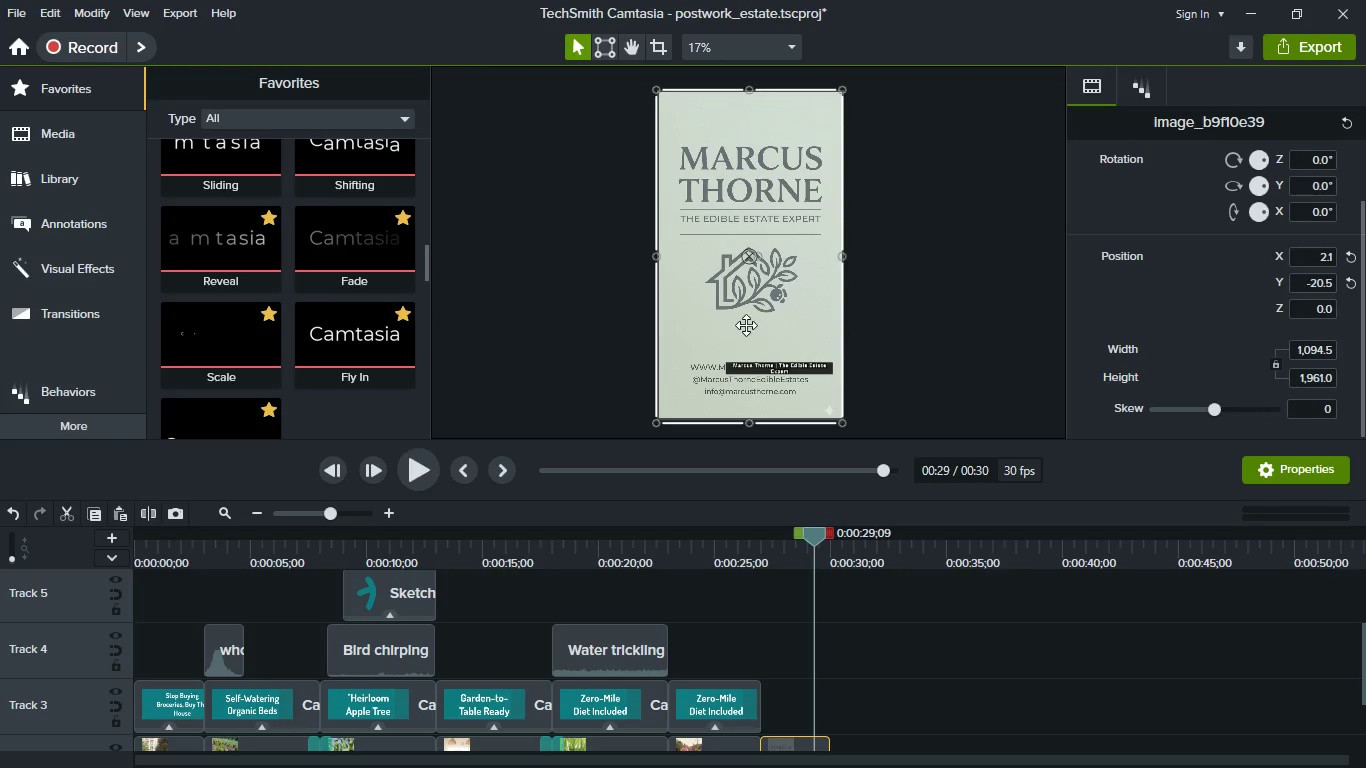 
left_click_drag(start_coordinate=[755, 325], to_coordinate=[761, 329])
 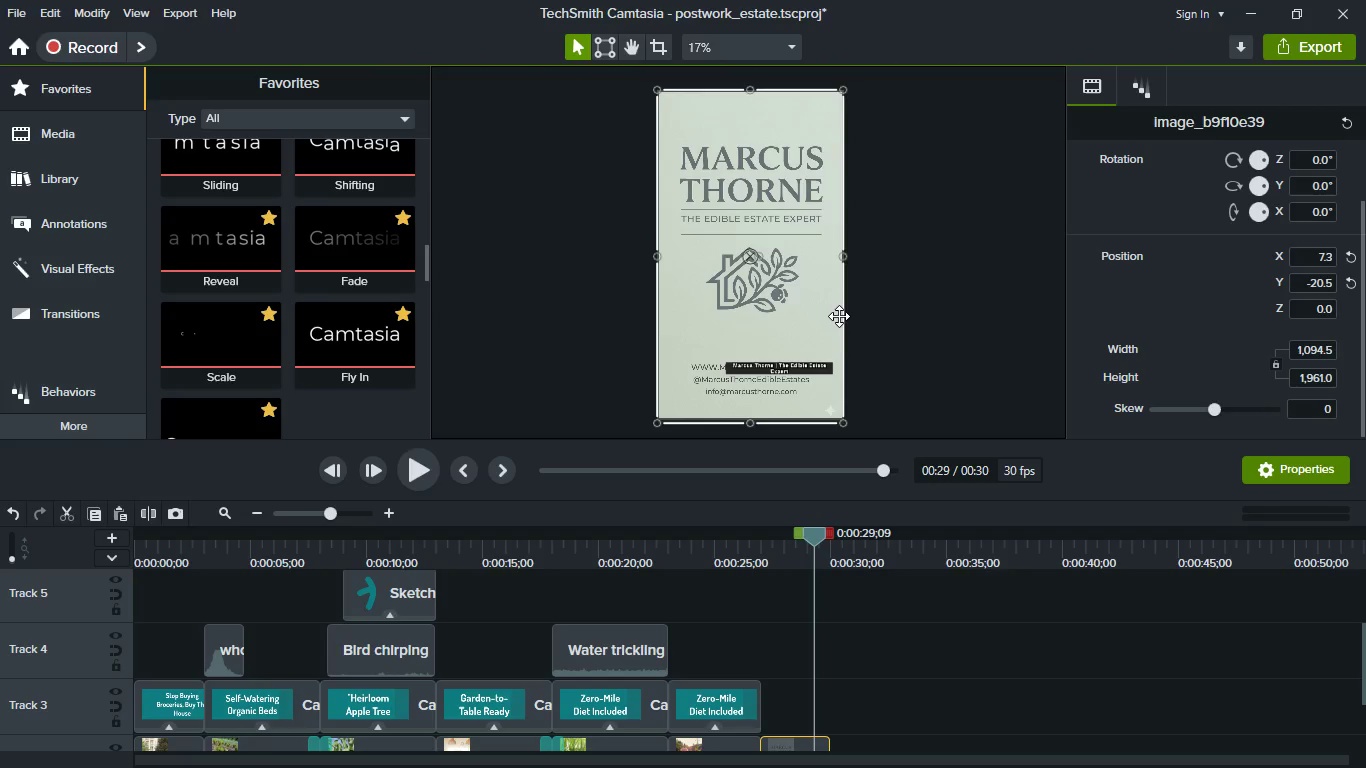 
scroll: coordinate [839, 316], scroll_direction: down, amount: 4.0
 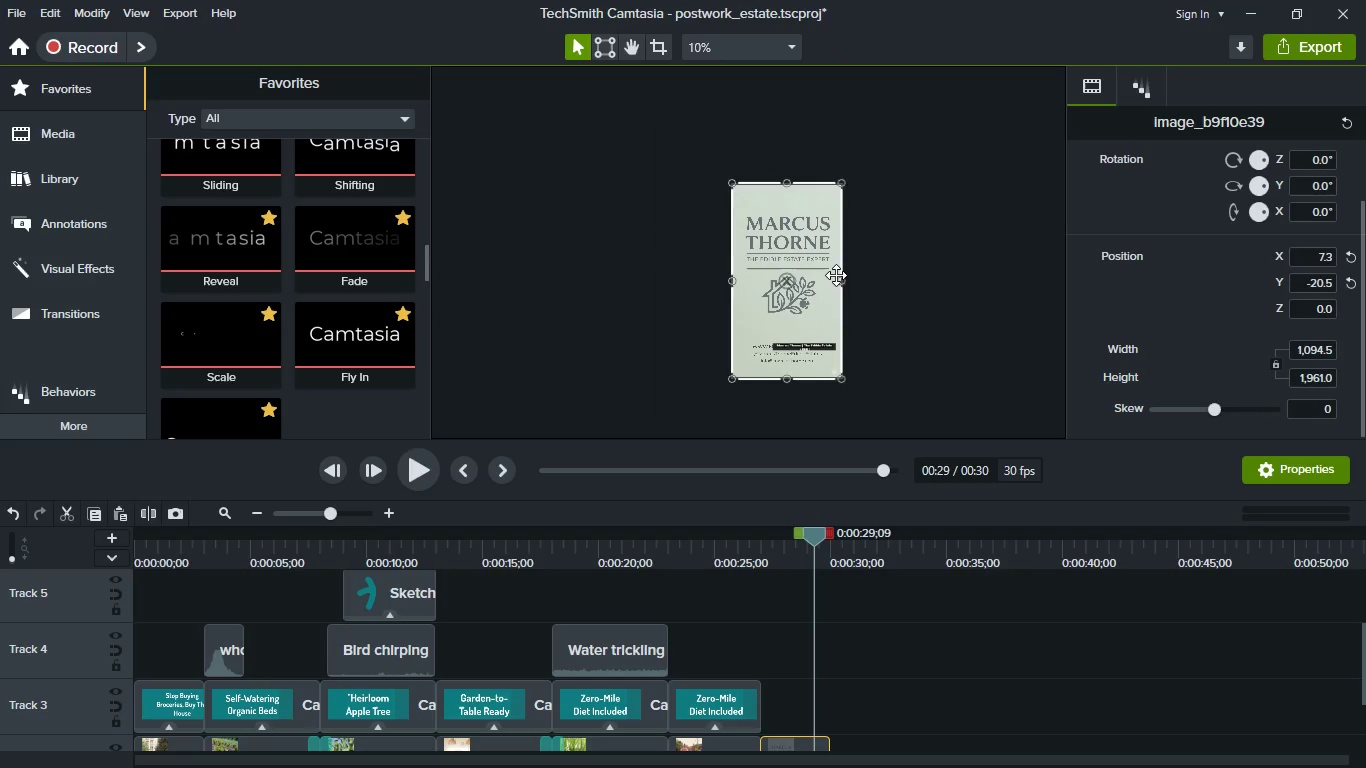 
left_click_drag(start_coordinate=[840, 280], to_coordinate=[885, 286])
 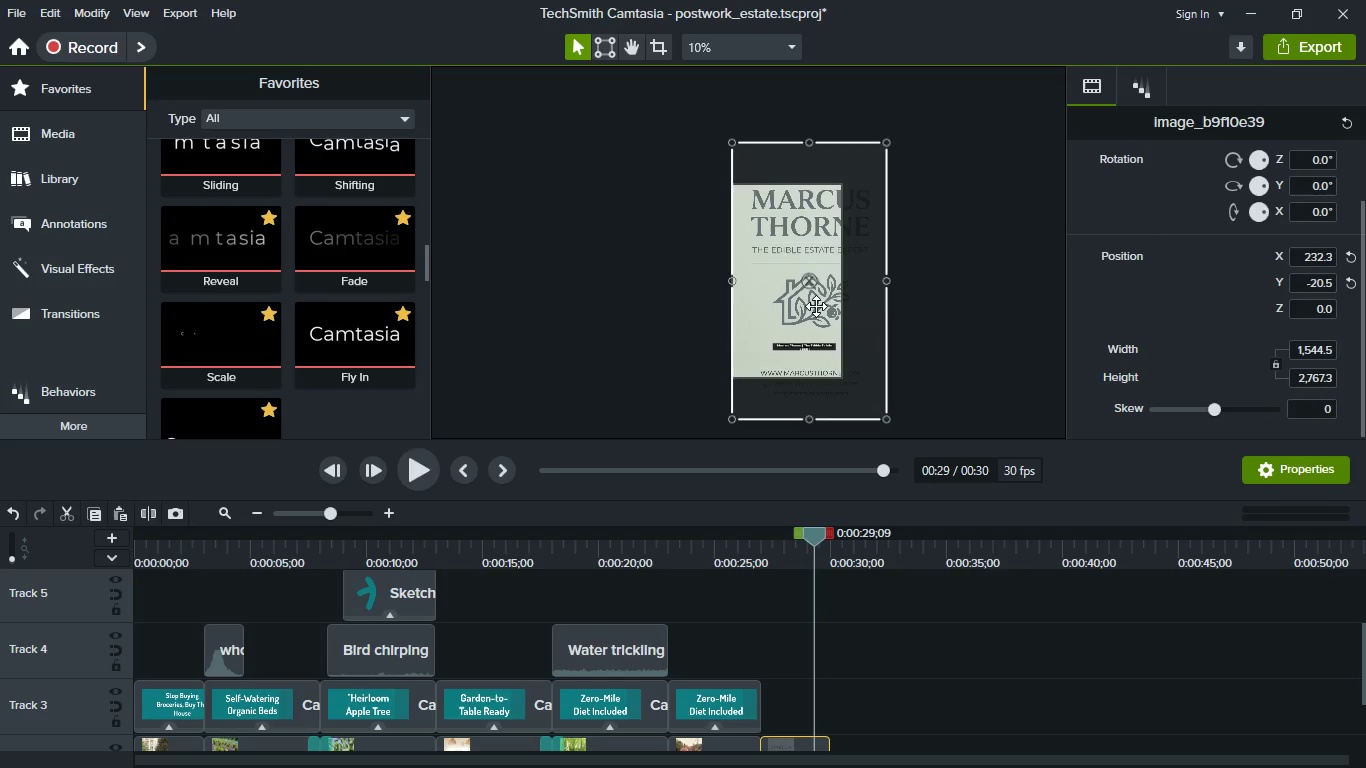 
left_click([816, 306])
 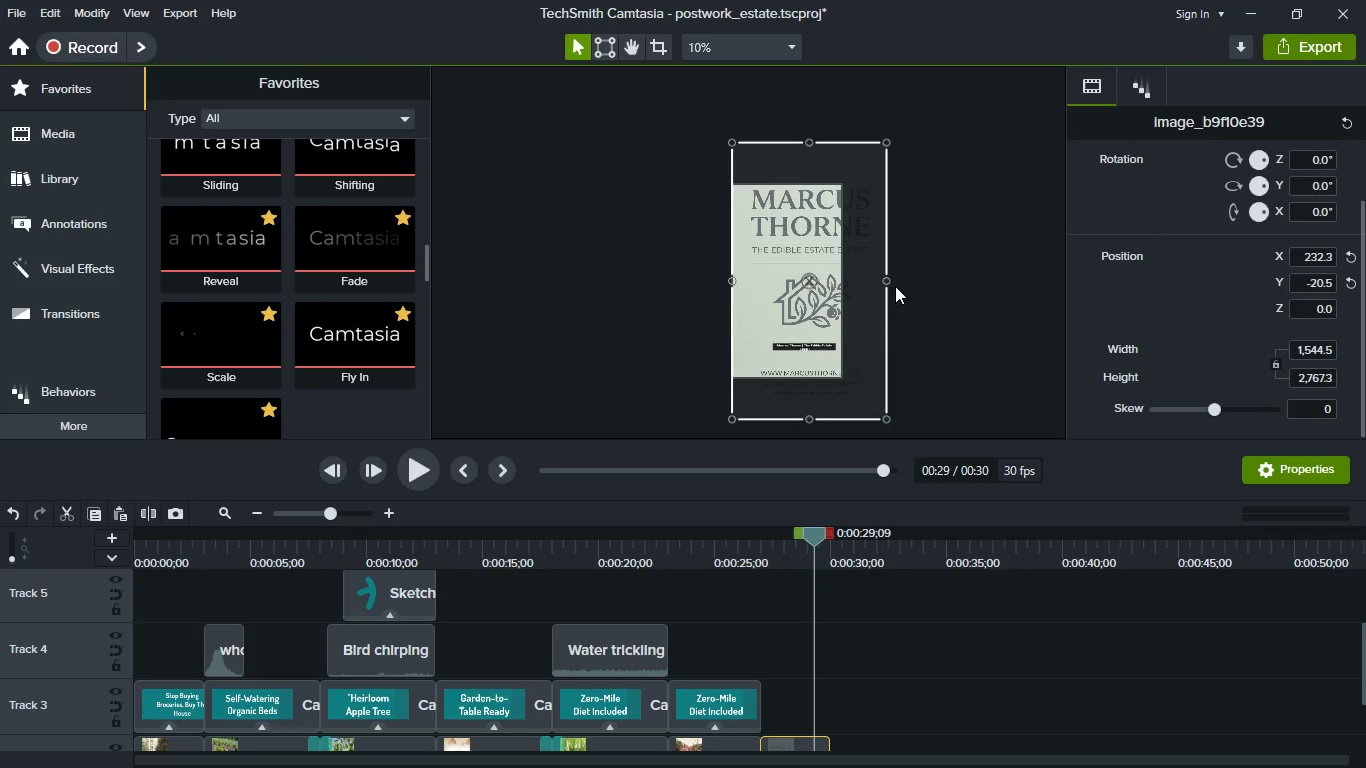 
left_click_drag(start_coordinate=[883, 282], to_coordinate=[856, 284])
 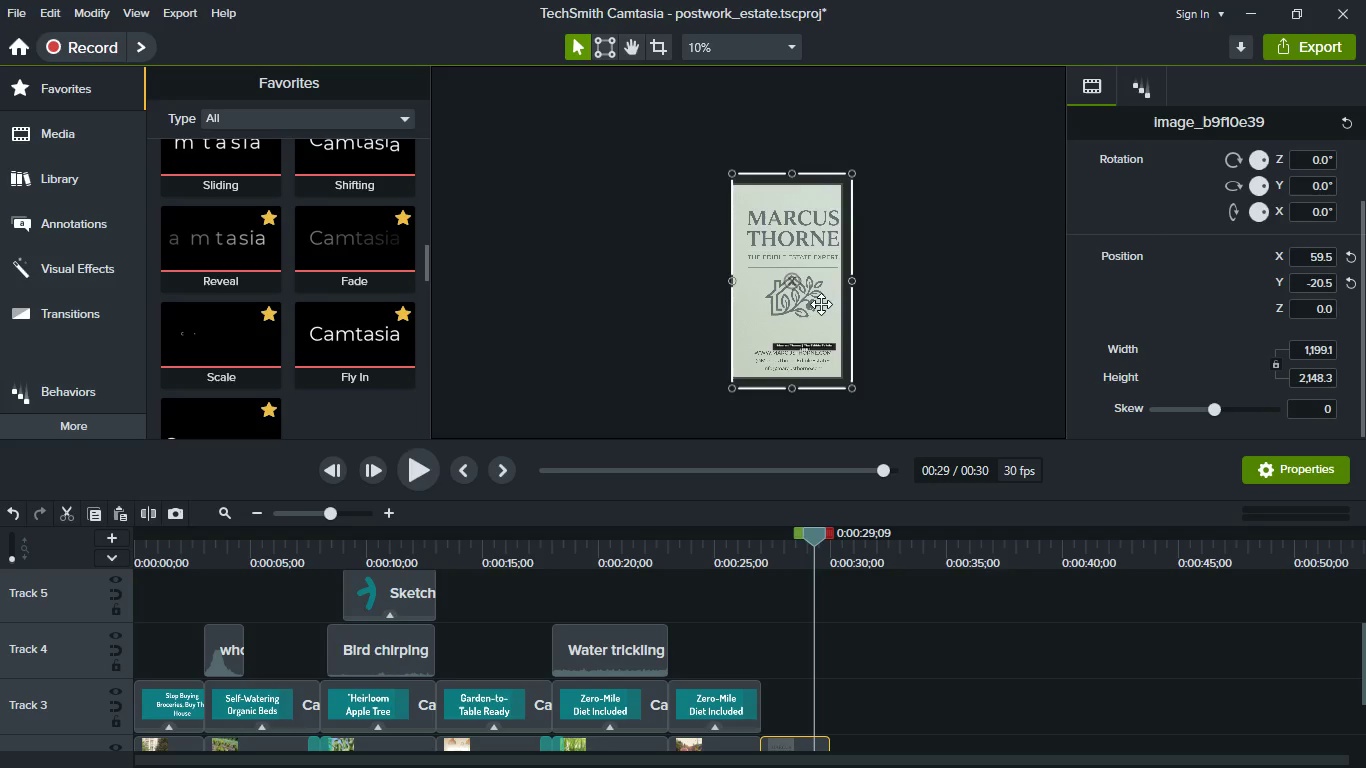 
left_click_drag(start_coordinate=[821, 304], to_coordinate=[804, 287])
 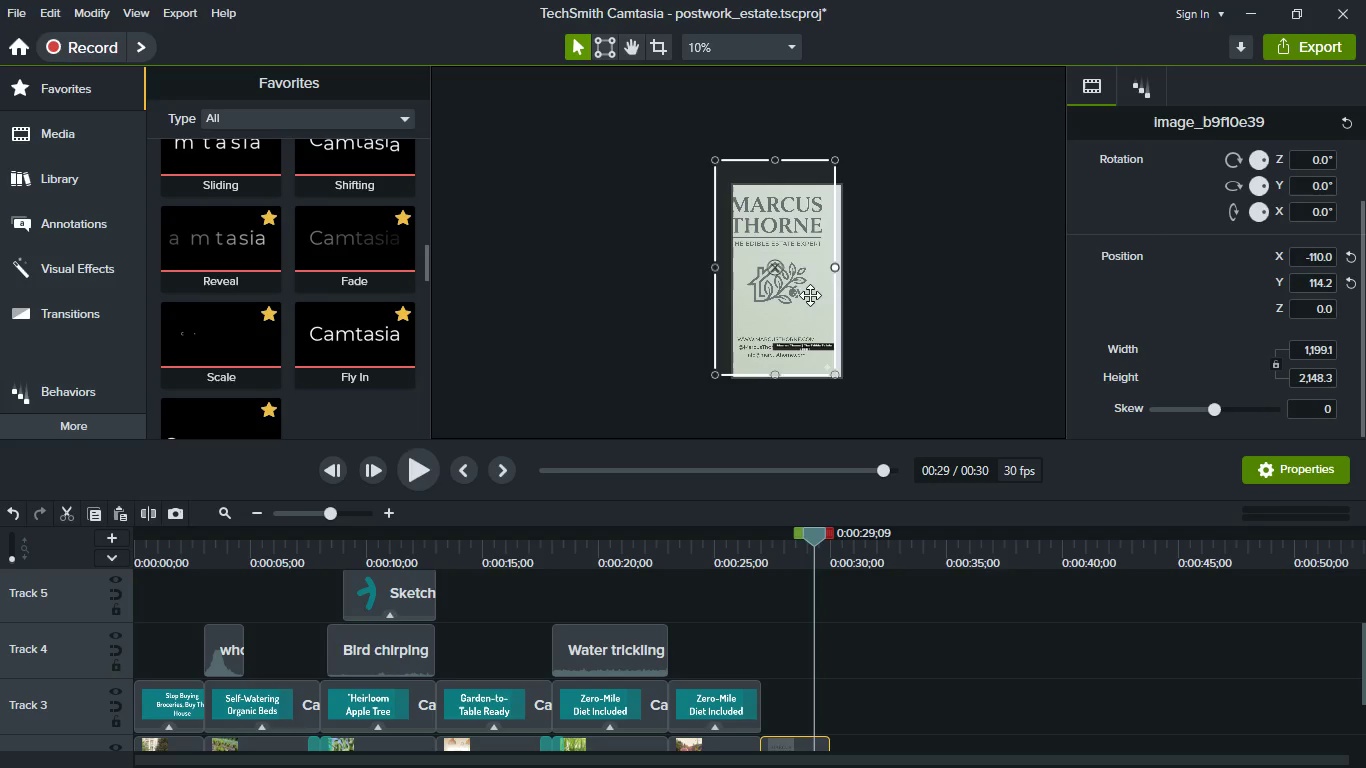 
left_click_drag(start_coordinate=[776, 313], to_coordinate=[789, 319])
 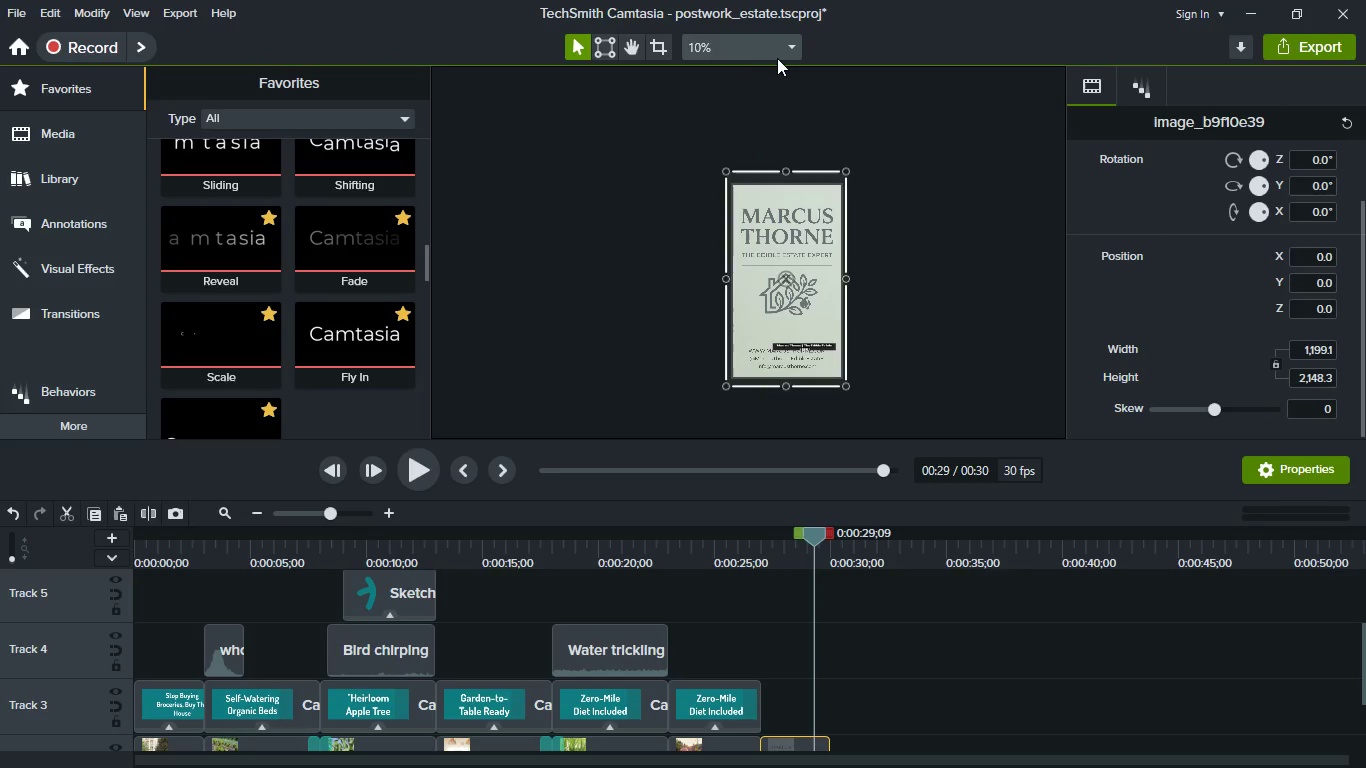 
left_click([779, 55])
 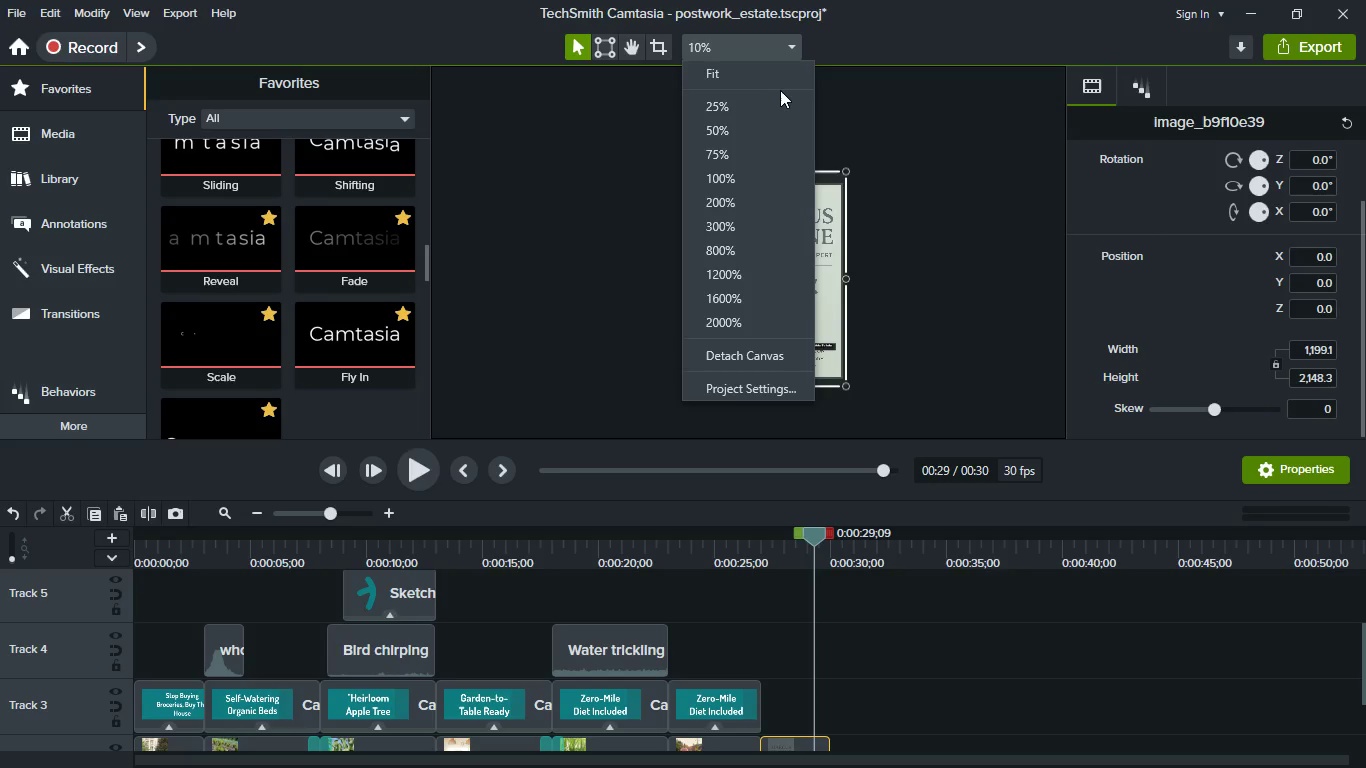 
left_click([780, 77])
 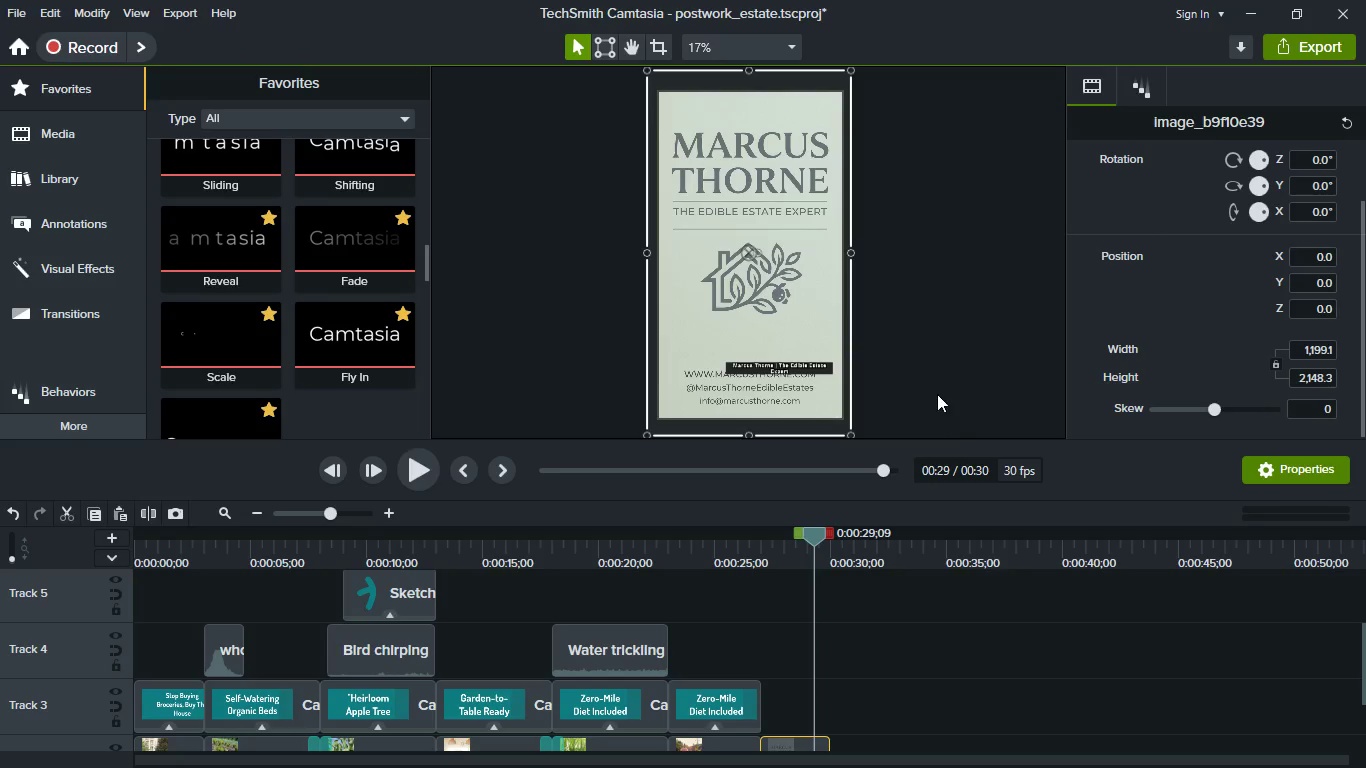 
left_click([948, 682])
 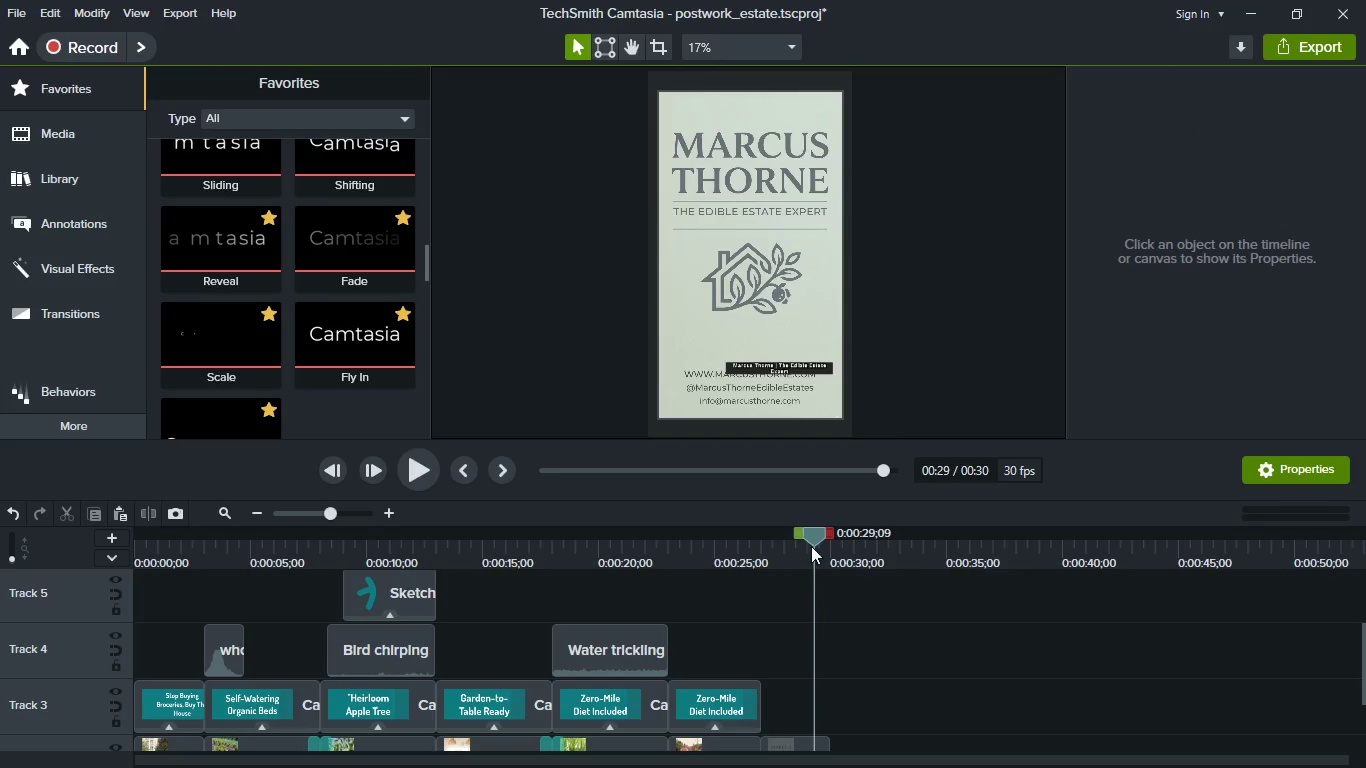 
scroll: coordinate [853, 688], scroll_direction: down, amount: 1.0
 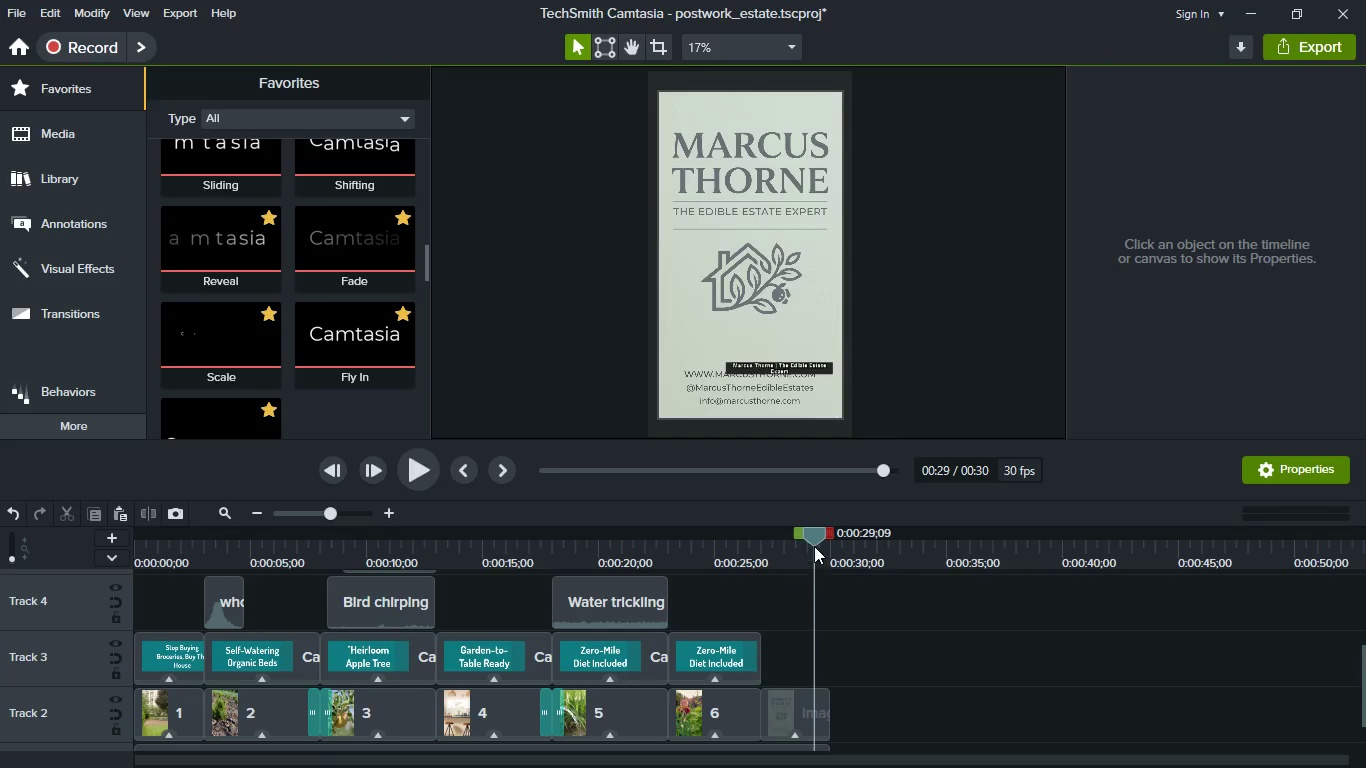 
left_click_drag(start_coordinate=[814, 539], to_coordinate=[765, 543])
 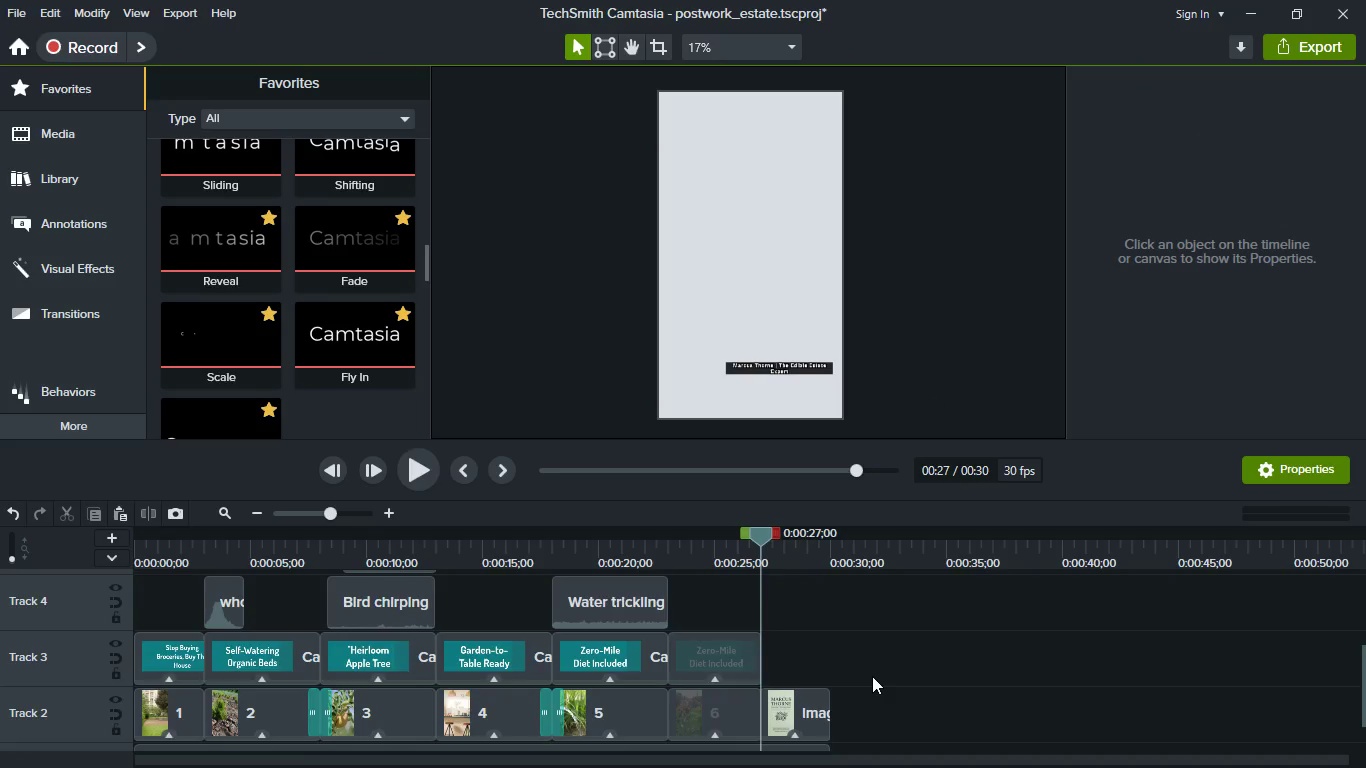 
scroll: coordinate [872, 676], scroll_direction: up, amount: 2.0
 